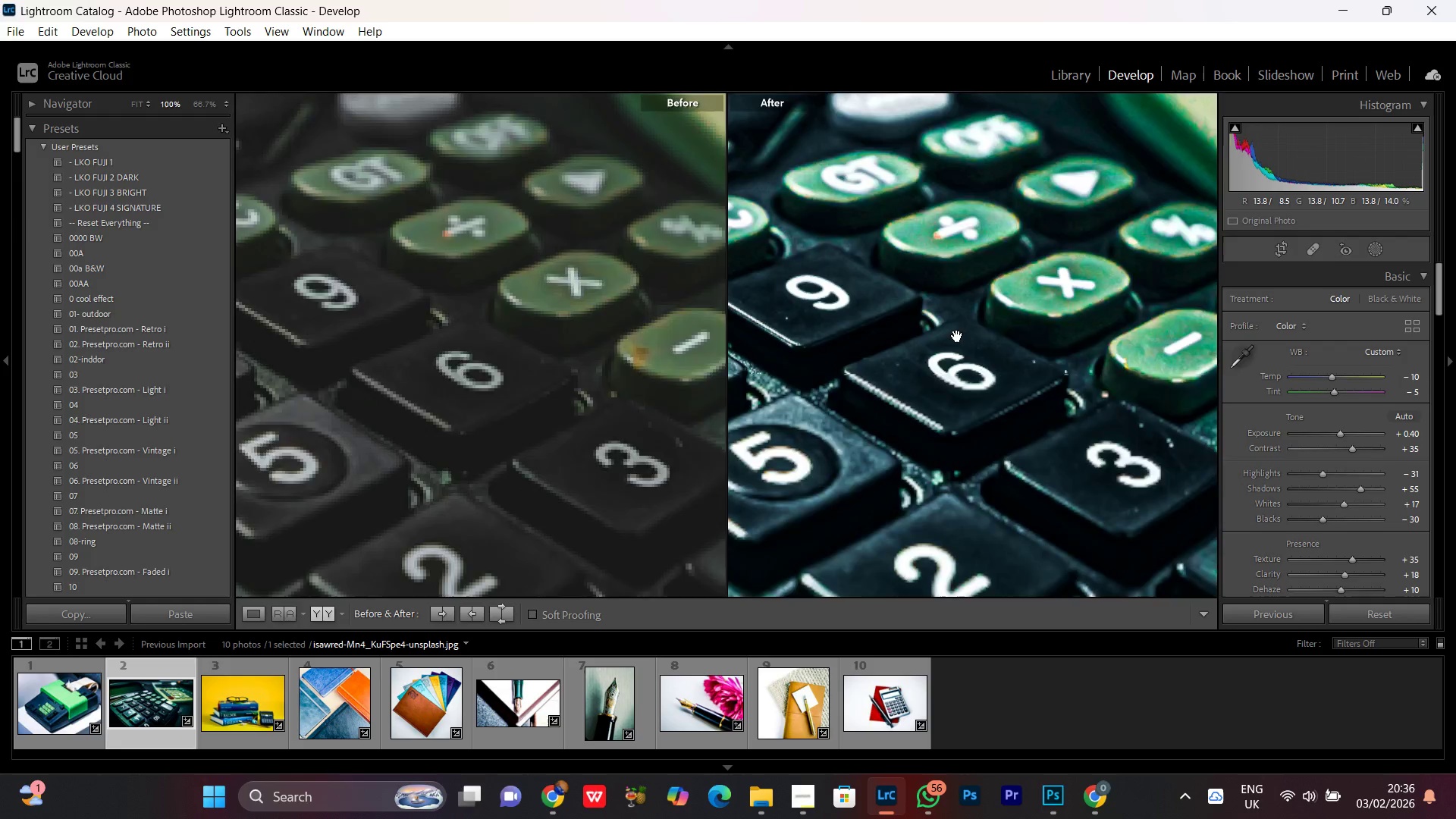 
double_click([957, 336])
 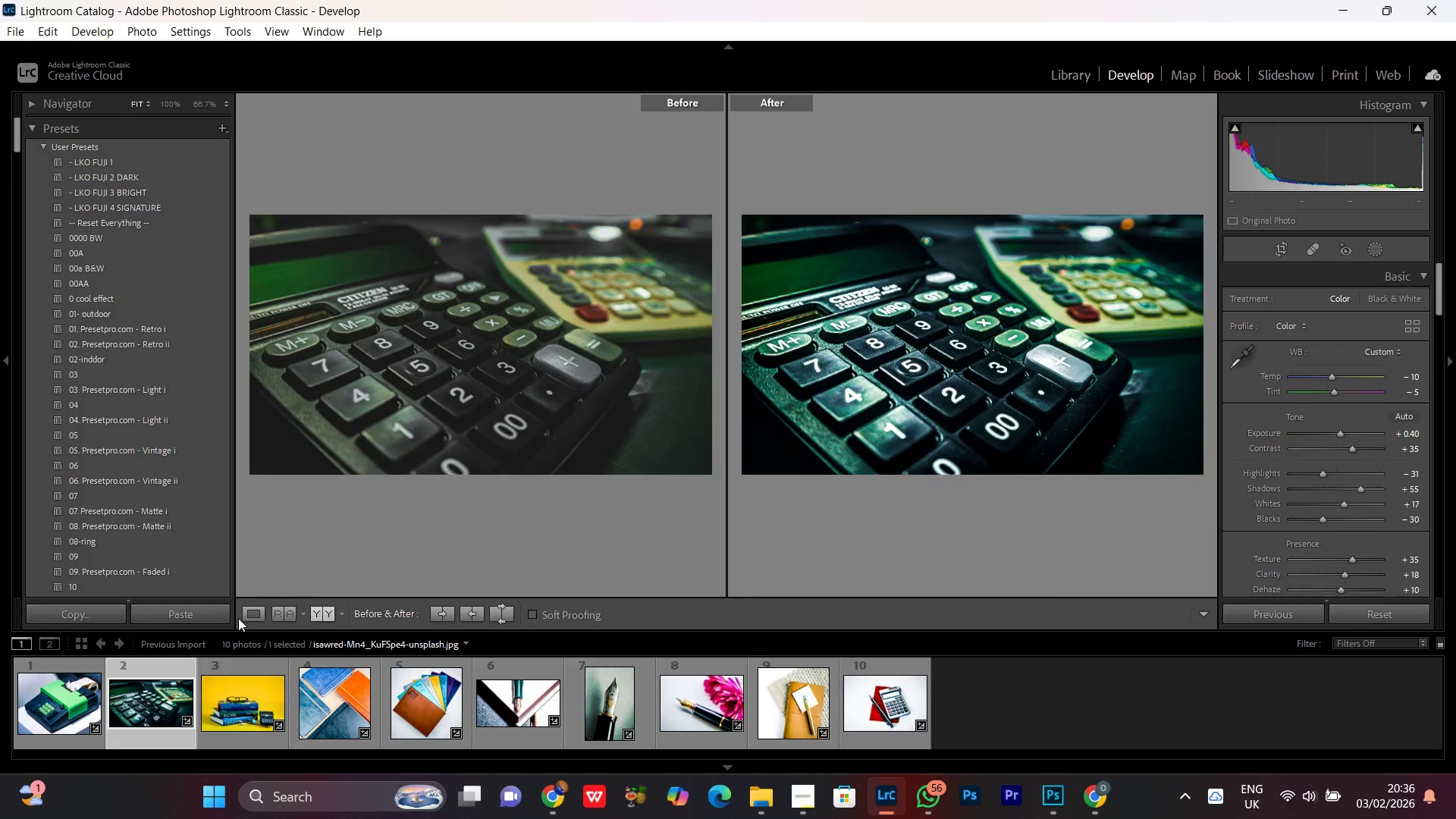 
left_click([249, 612])
 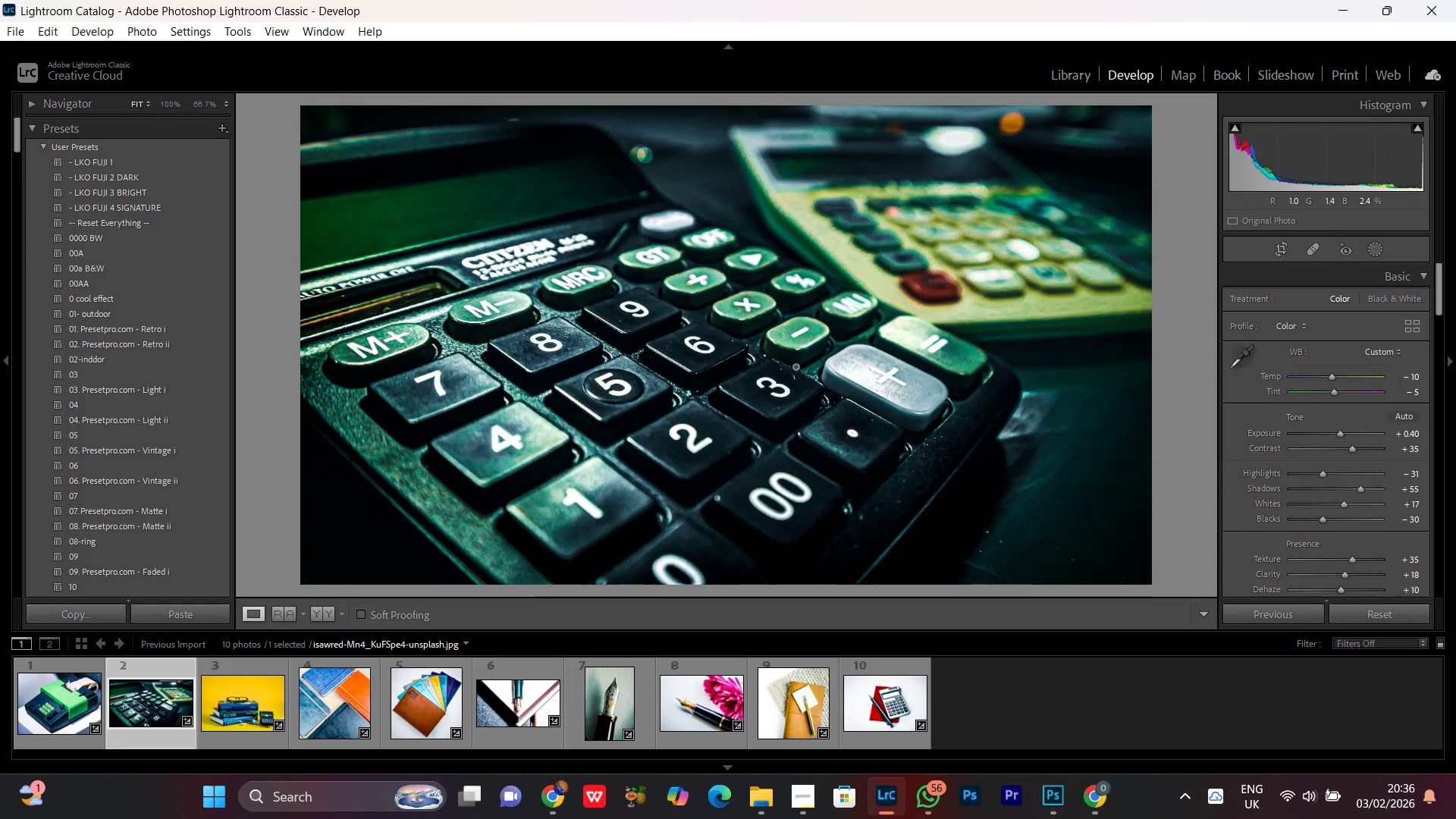 
double_click([808, 347])
 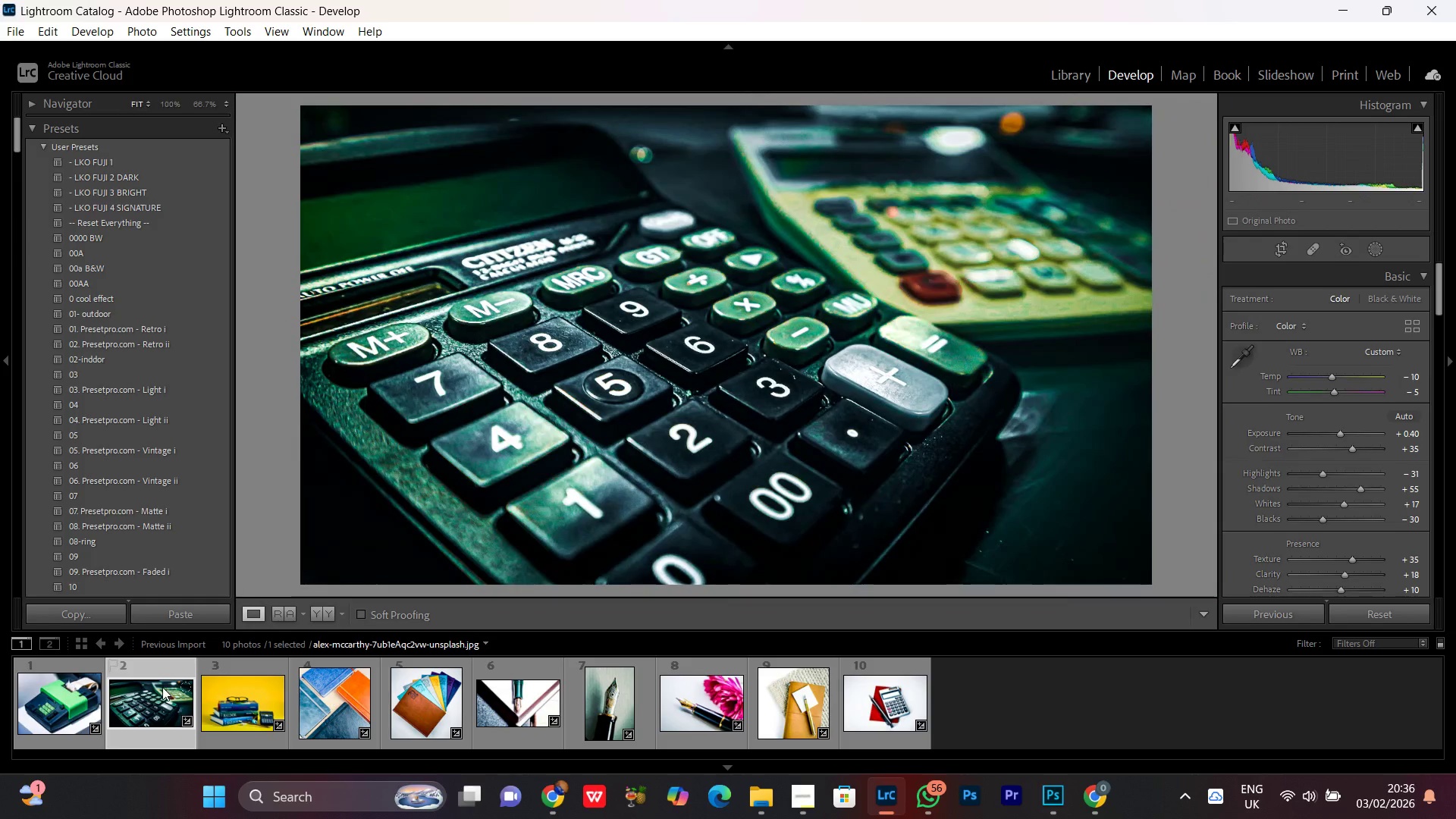 
double_click([59, 700])
 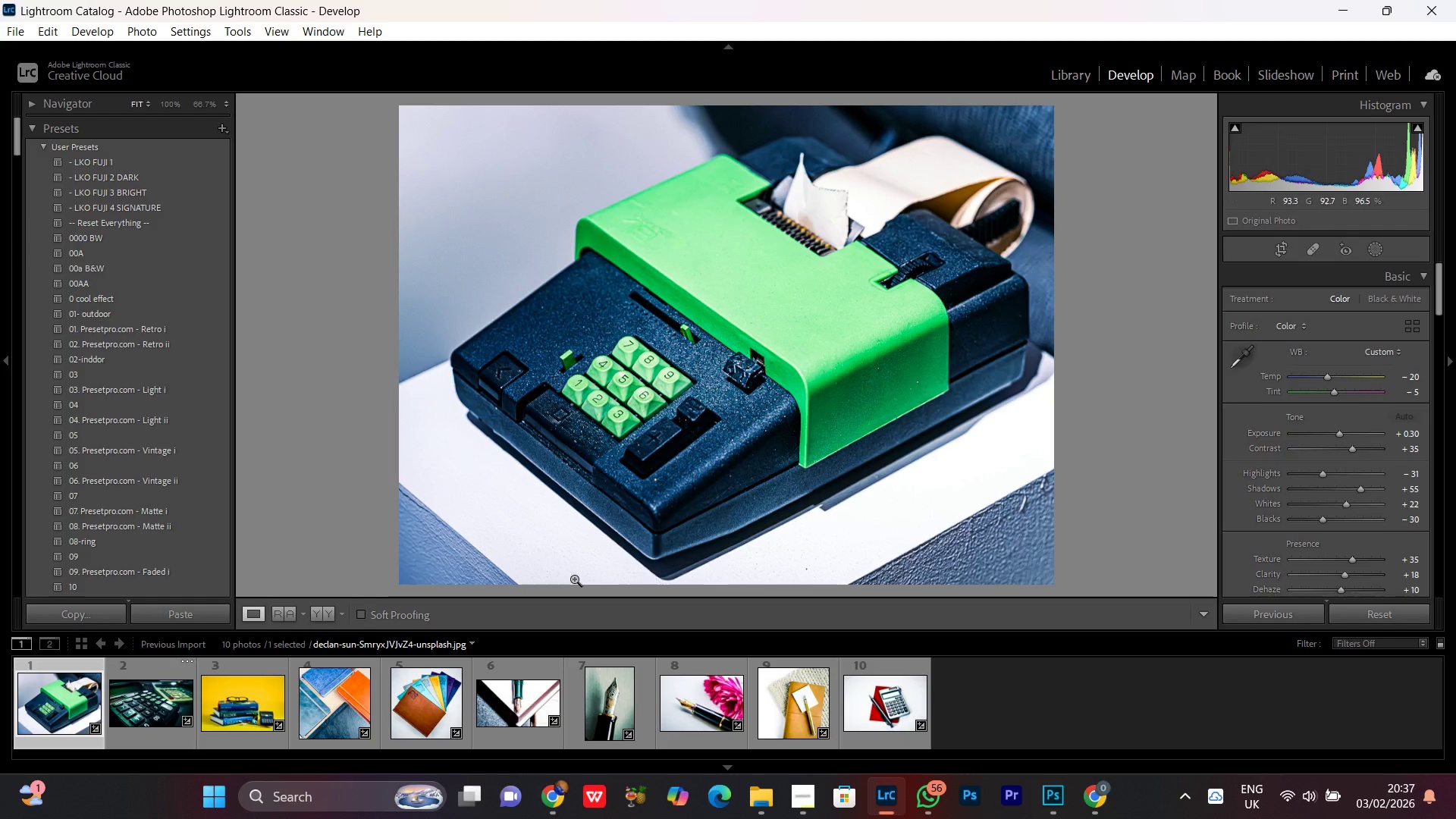 
left_click([331, 610])
 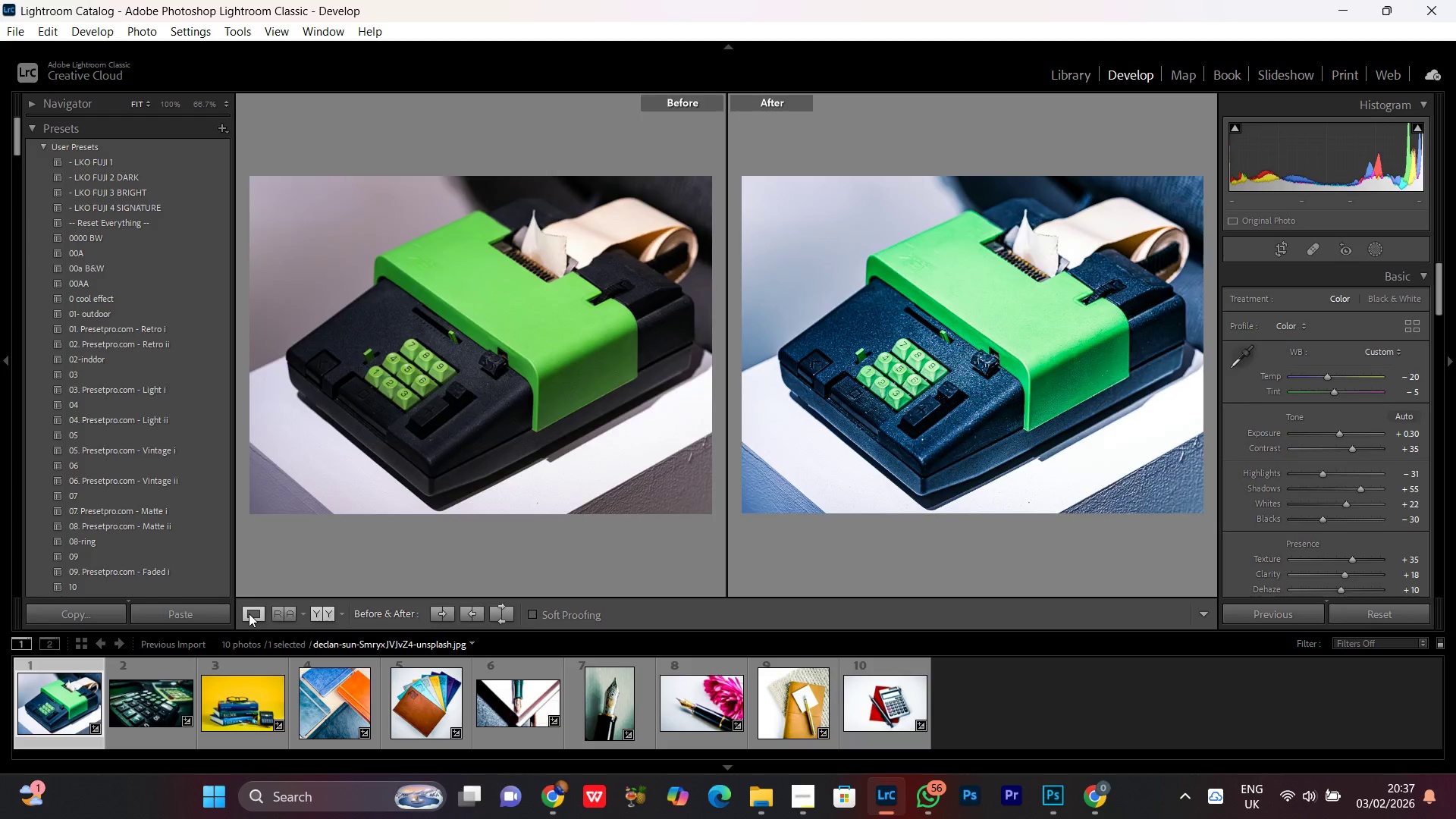 
wait(5.55)
 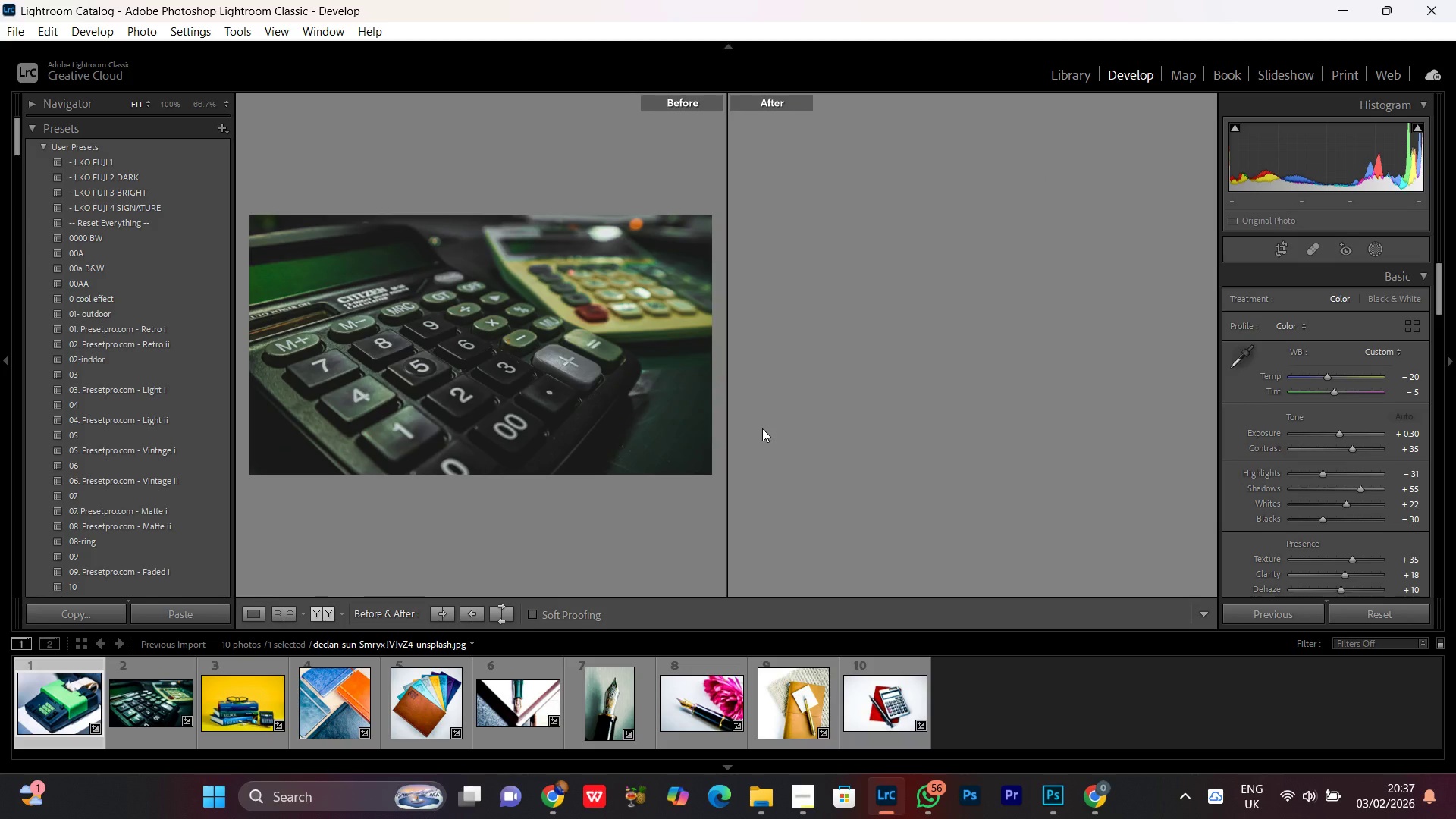 
left_click([1374, 253])
 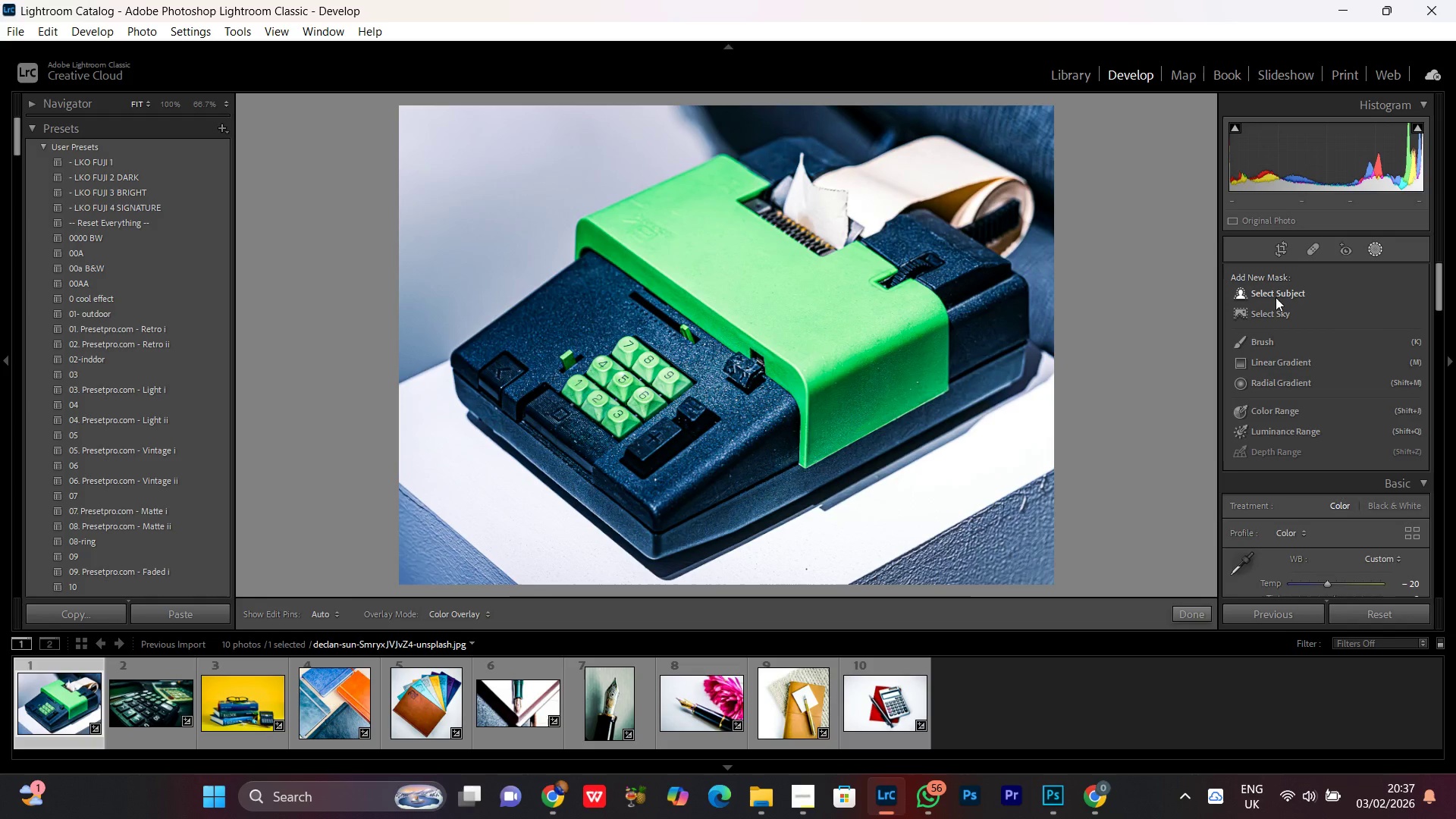 
left_click([1275, 297])
 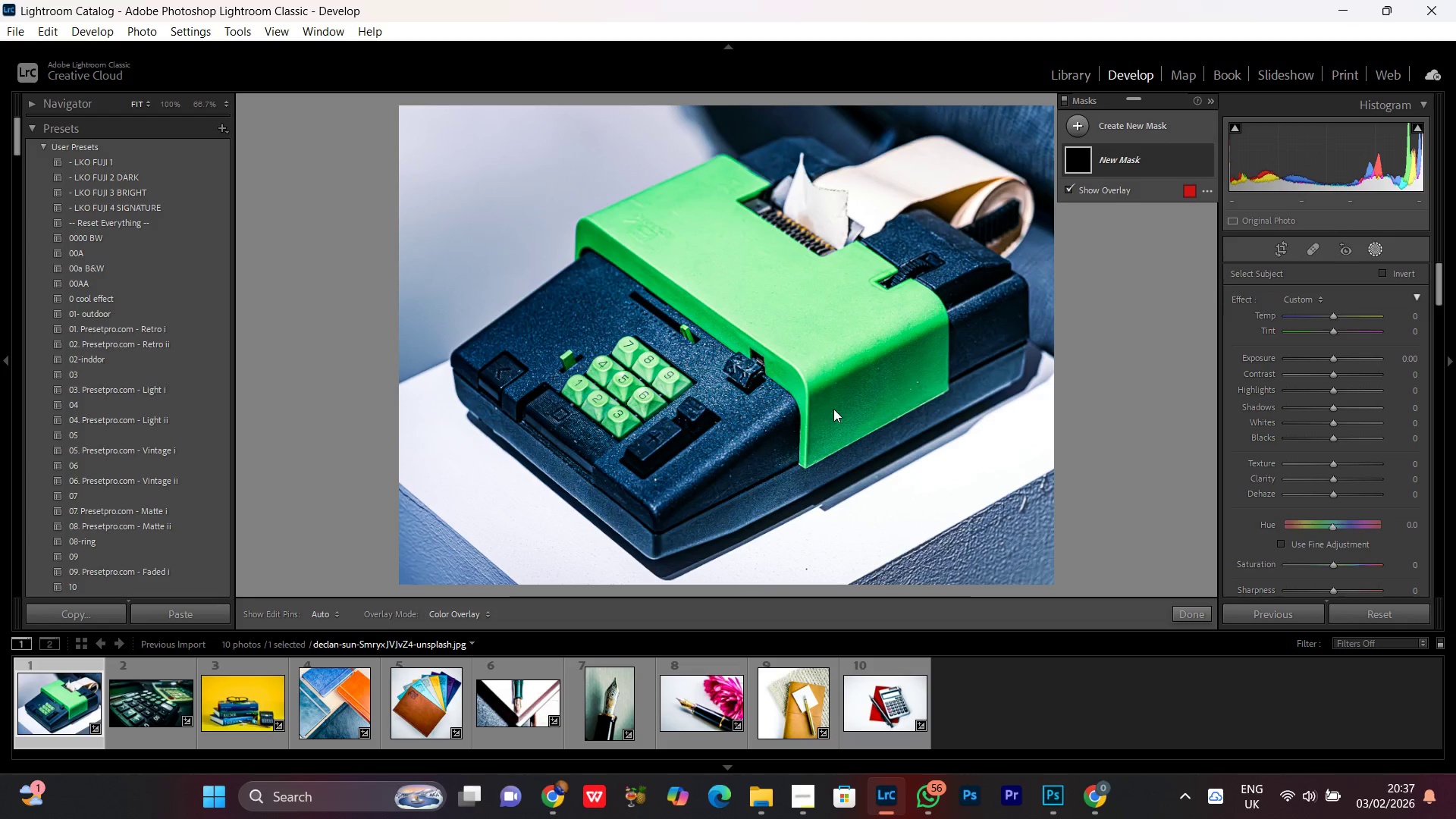 
wait(17.62)
 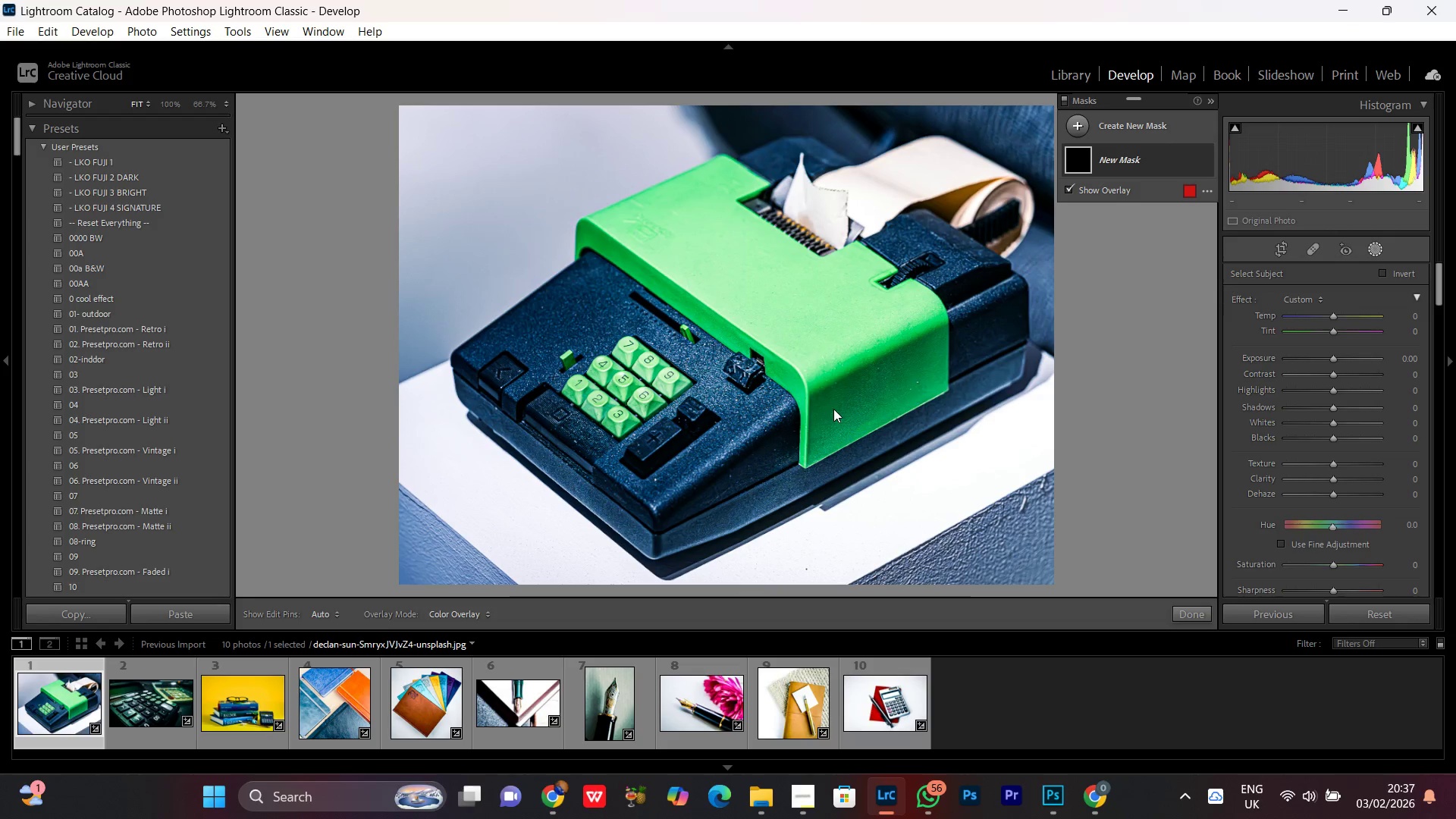 
left_click([802, 812])
 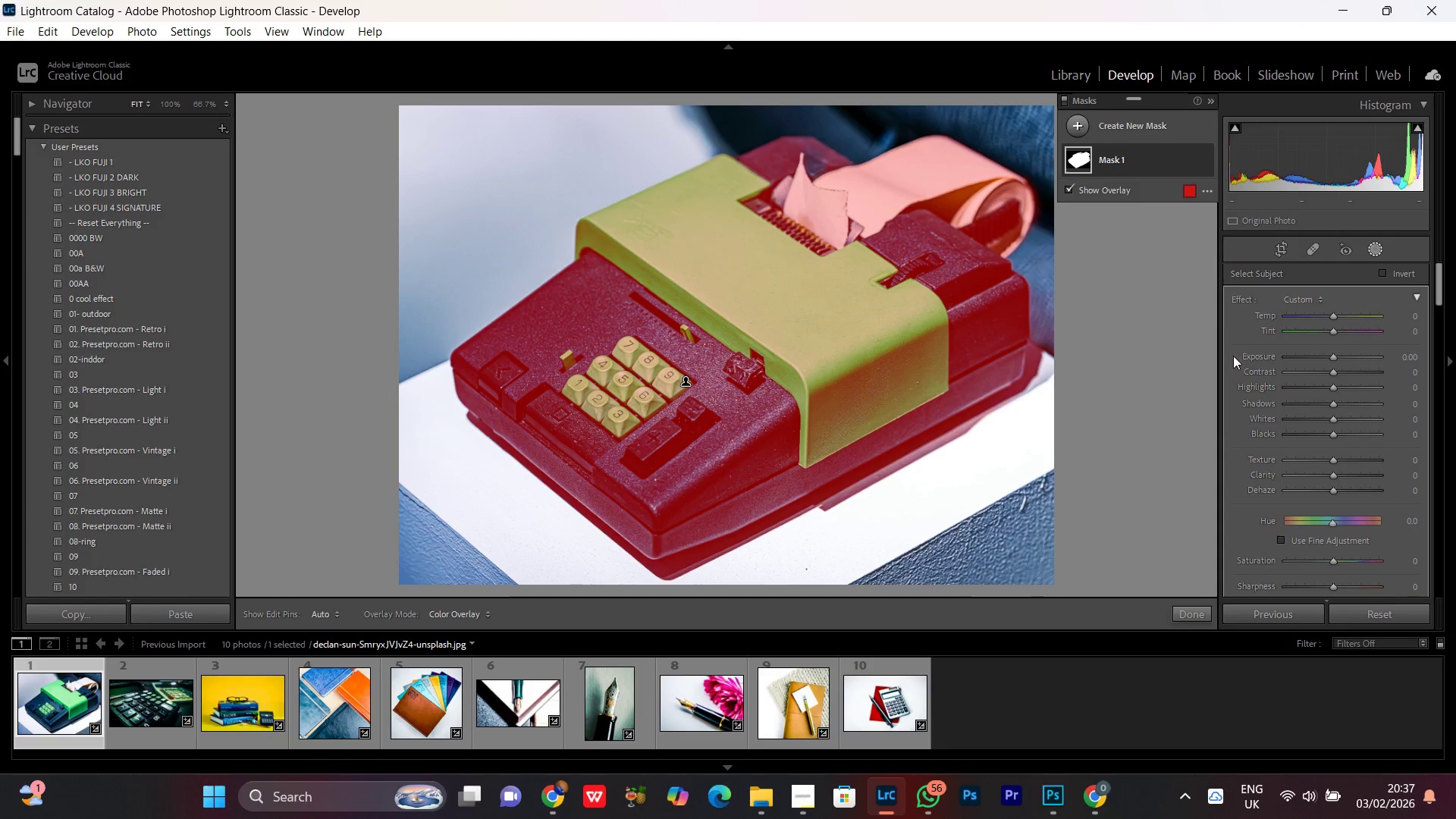 
wait(5.41)
 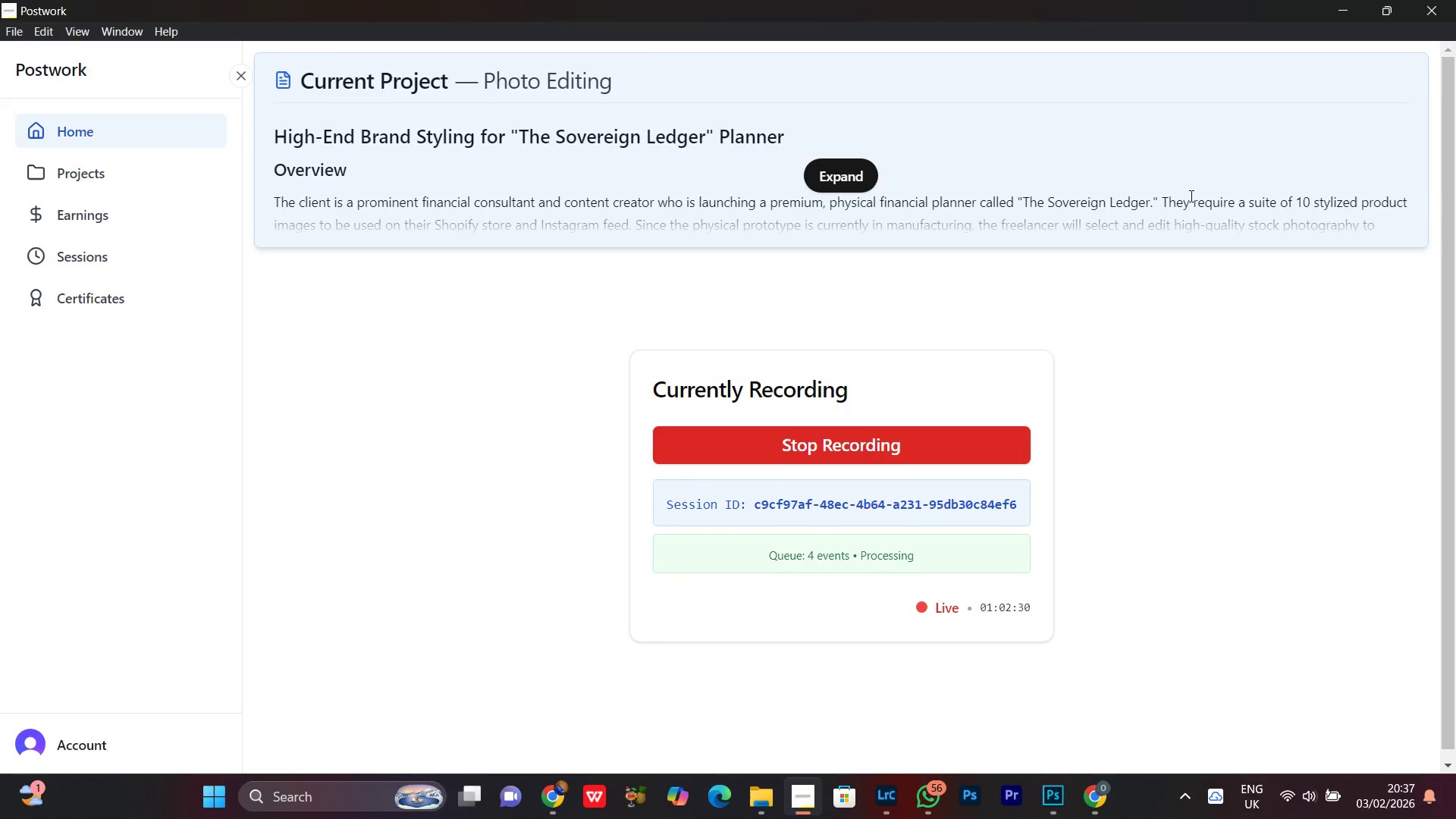 
left_click_drag(start_coordinate=[1336, 419], to_coordinate=[1346, 419])
 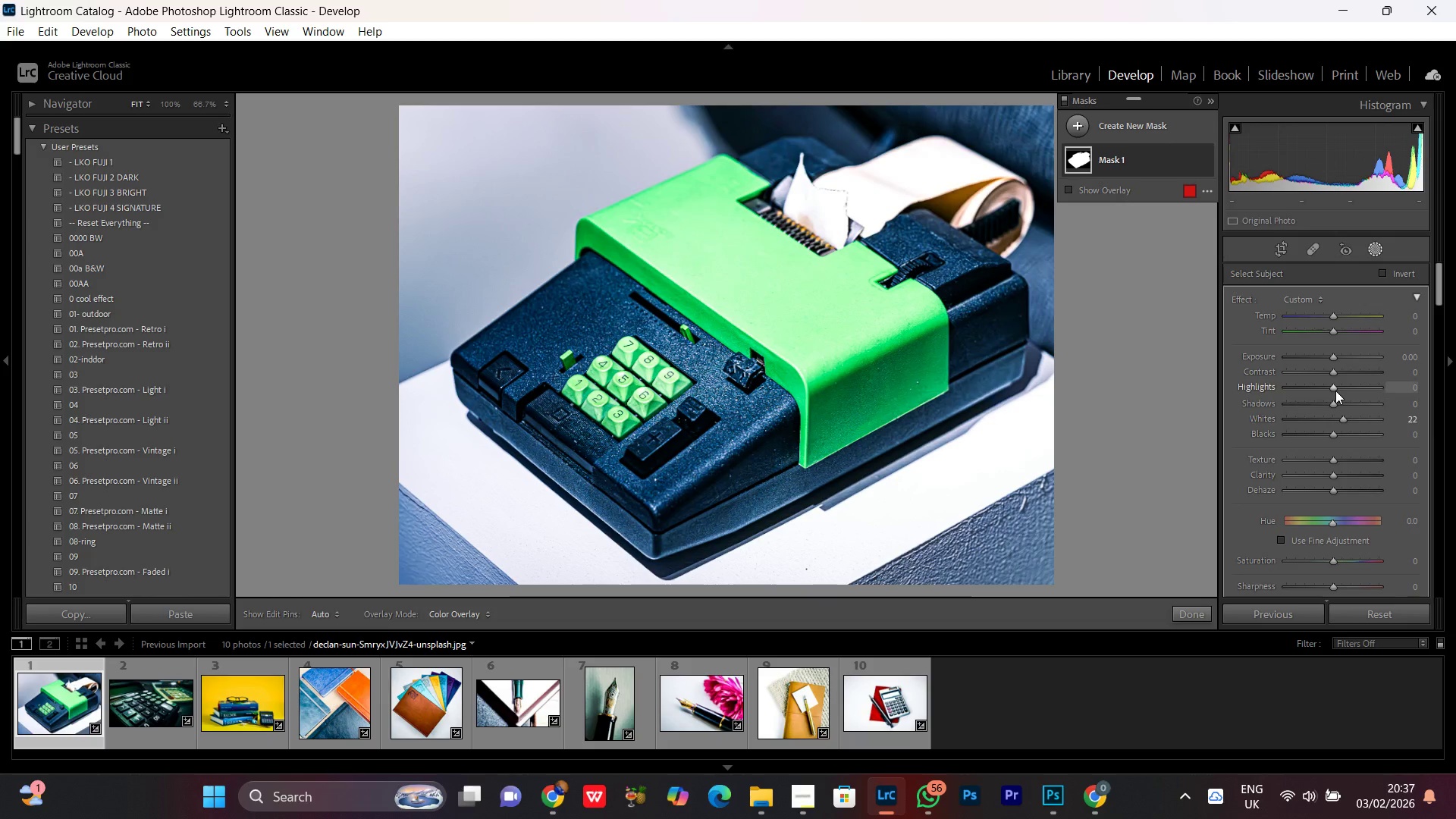 
left_click_drag(start_coordinate=[1336, 388], to_coordinate=[1341, 389])
 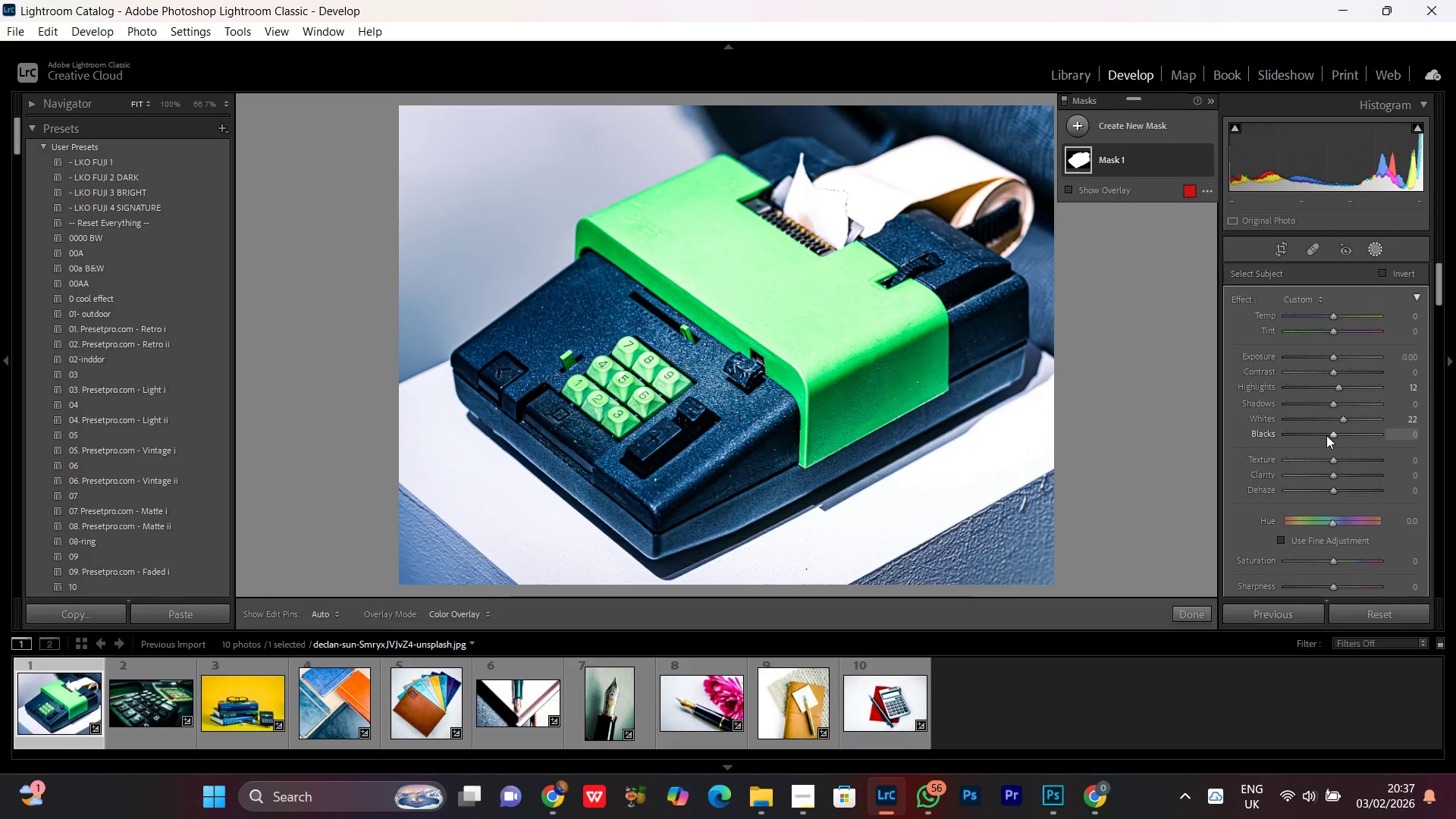 
left_click_drag(start_coordinate=[1327, 434], to_coordinate=[1320, 435])
 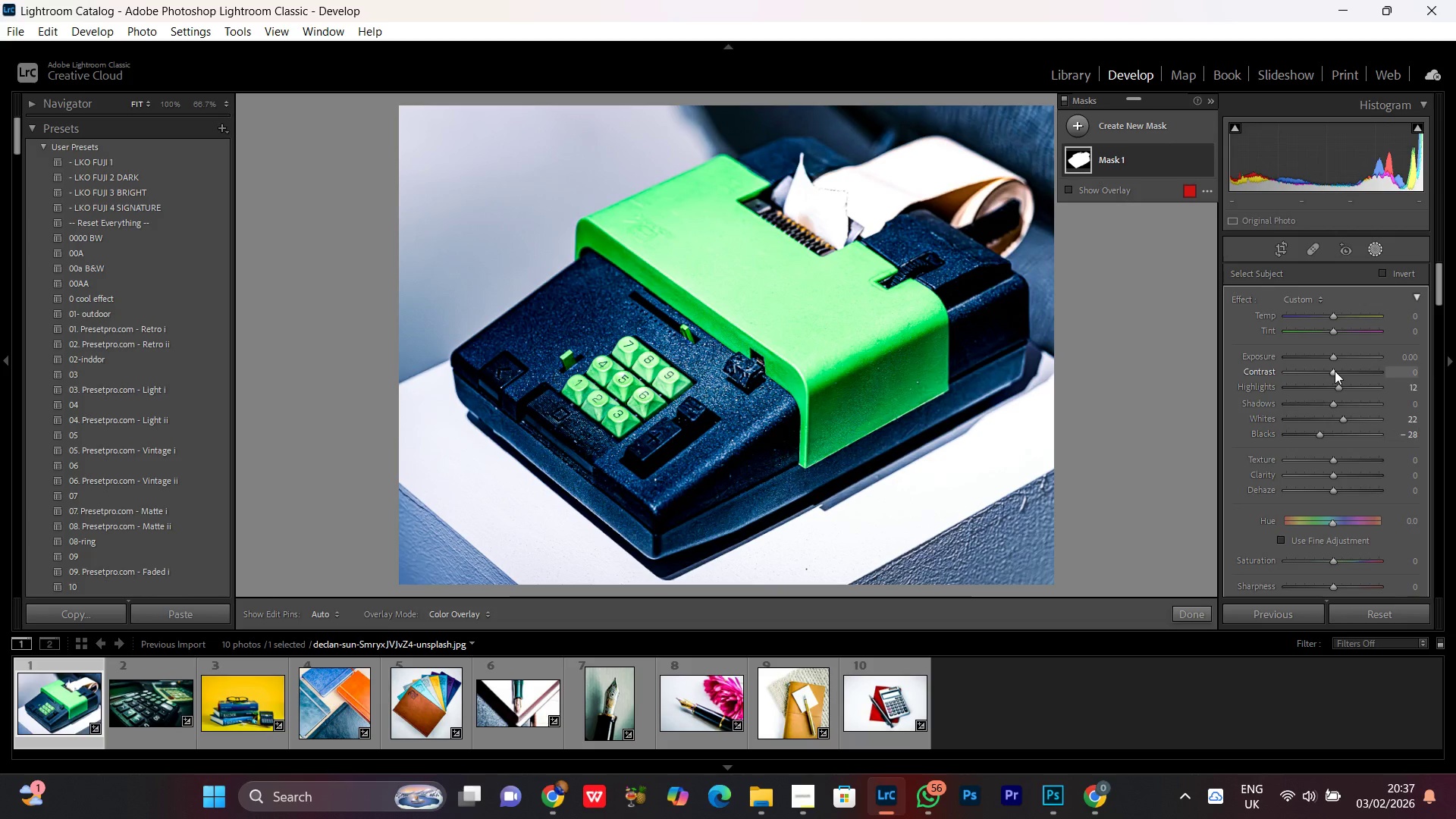 
left_click_drag(start_coordinate=[1335, 371], to_coordinate=[1342, 372])
 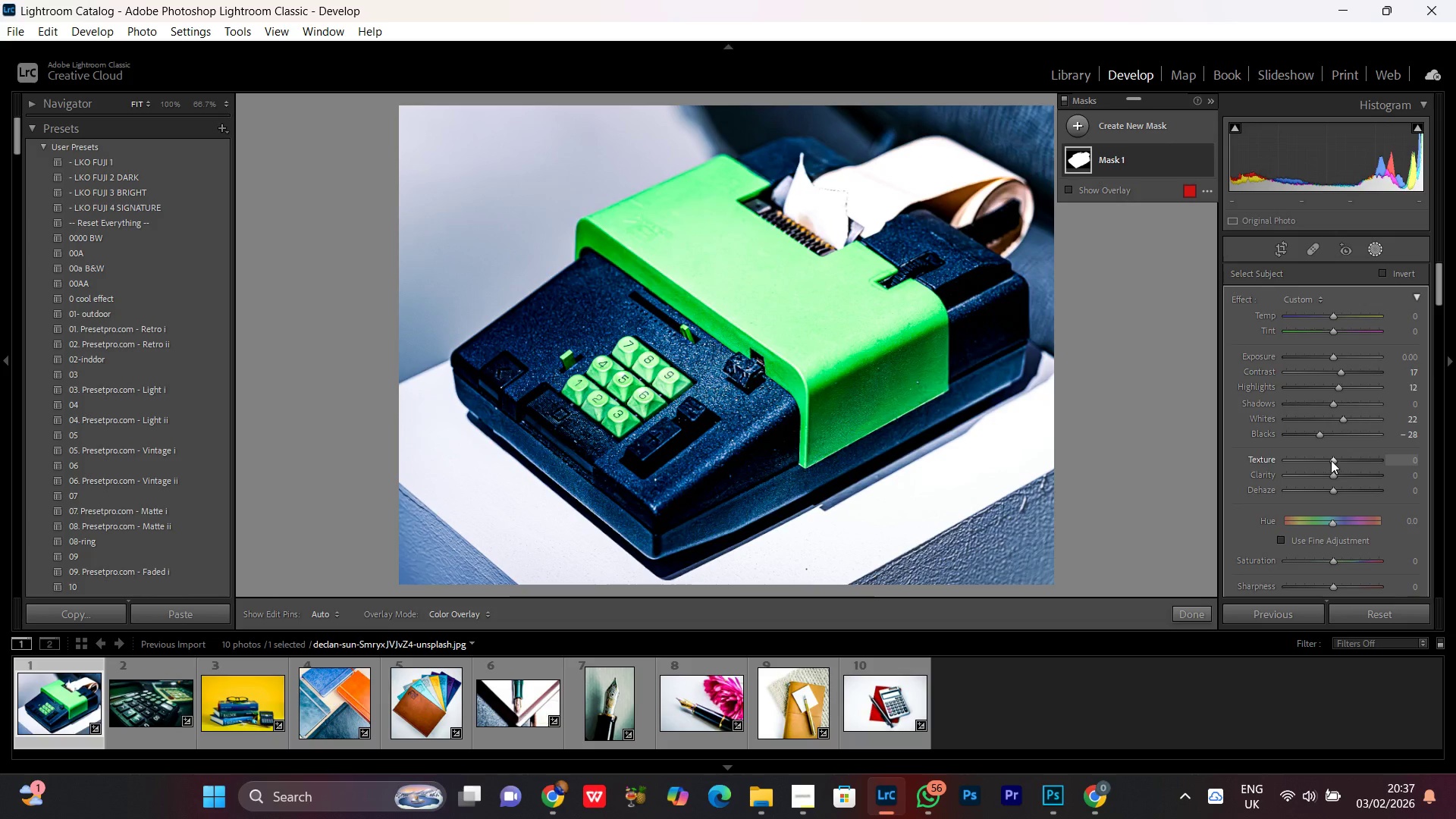 
left_click_drag(start_coordinate=[1331, 460], to_coordinate=[1348, 460])
 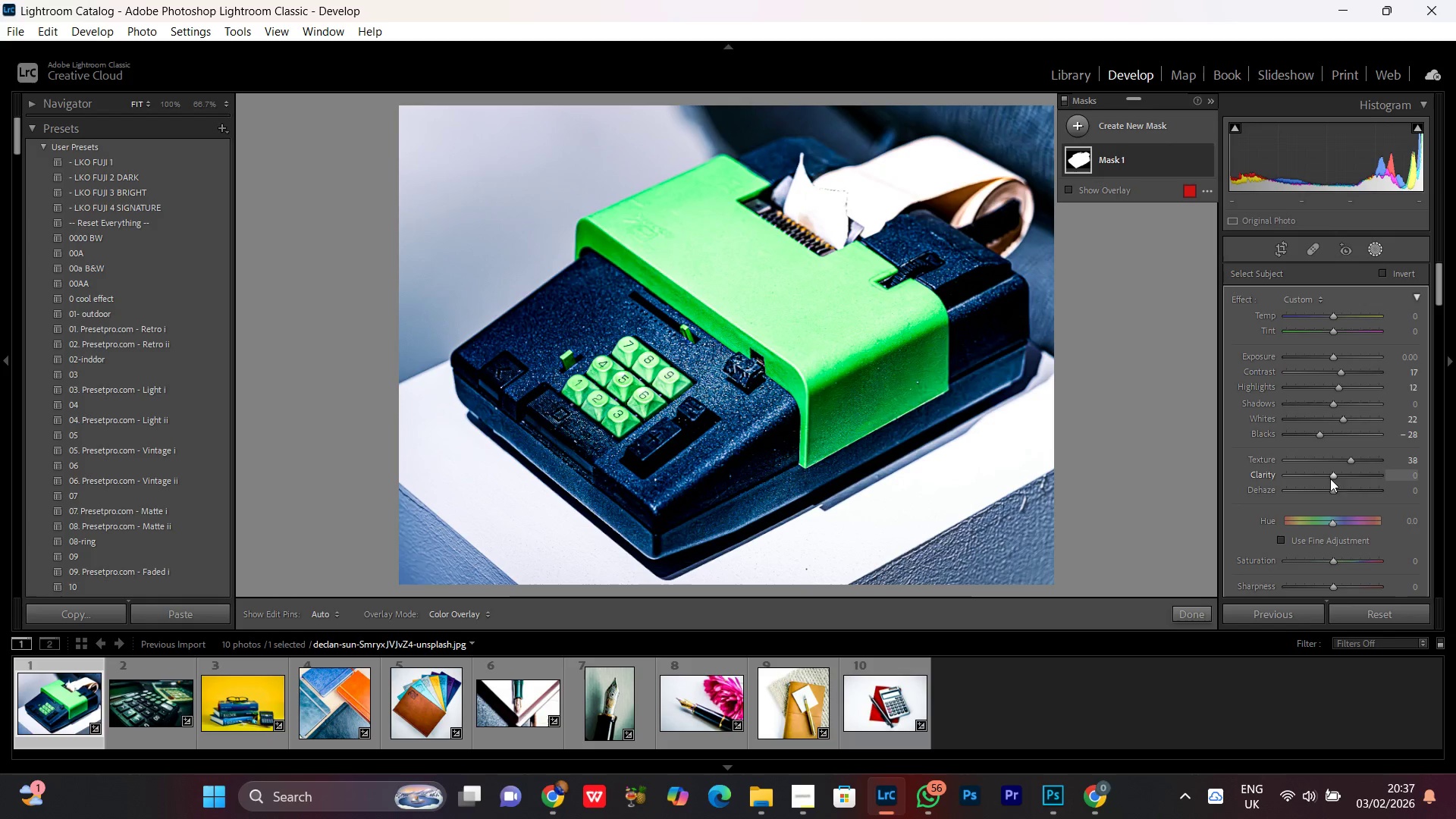 
left_click_drag(start_coordinate=[1331, 475], to_coordinate=[1338, 475])
 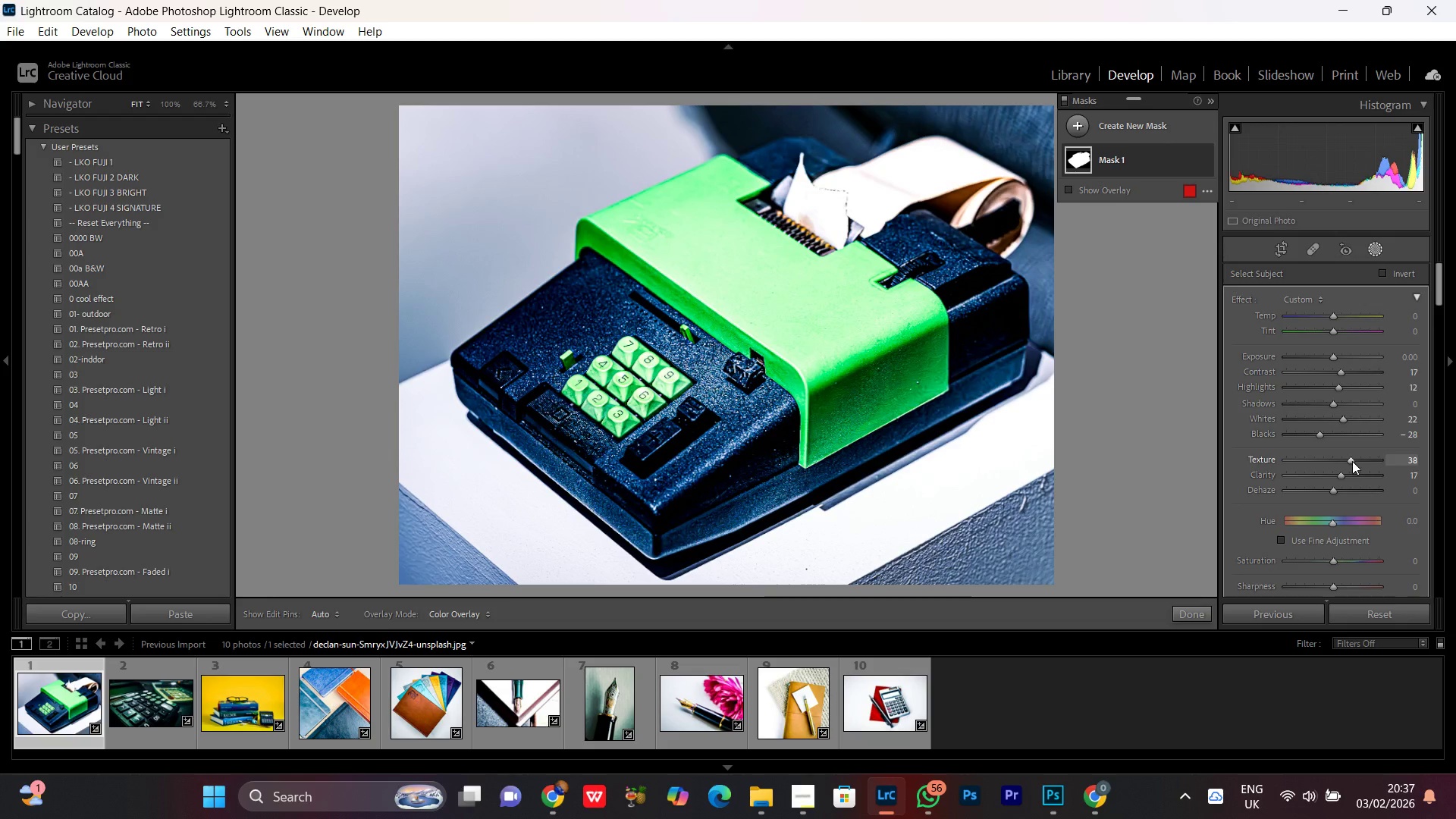 
left_click_drag(start_coordinate=[1351, 461], to_coordinate=[1343, 463])
 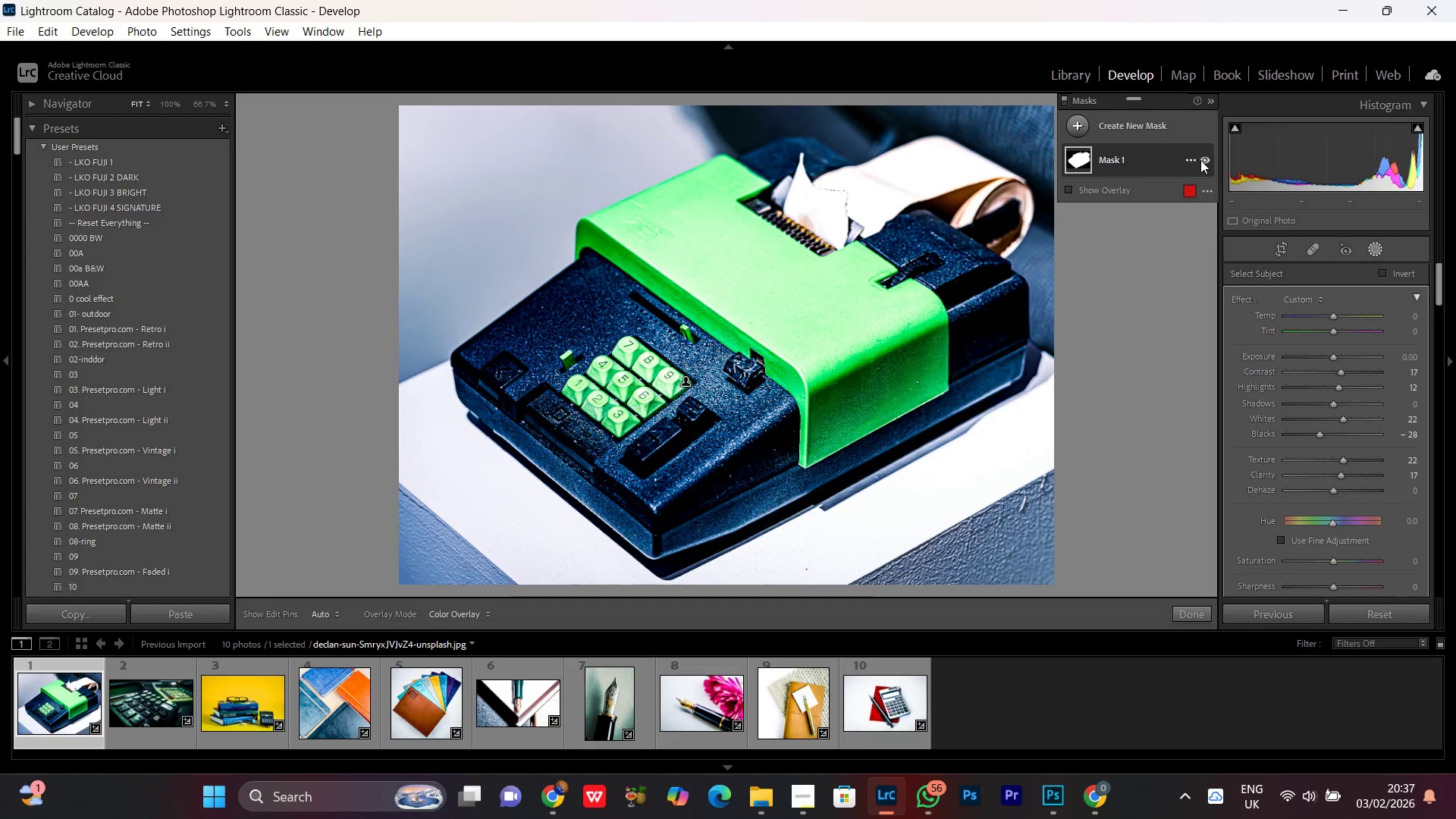 
left_click([1202, 159])
 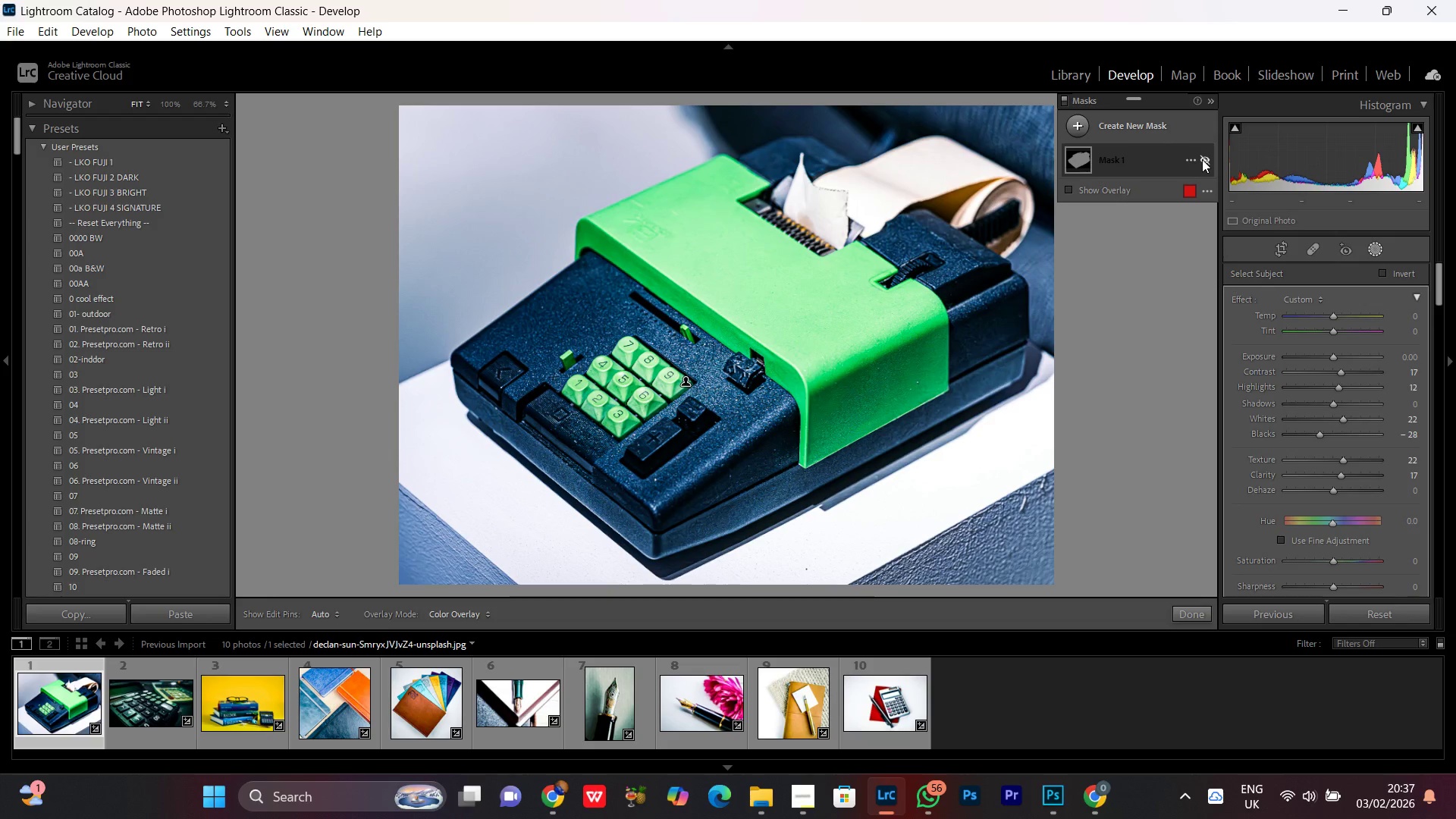 
left_click([1202, 159])
 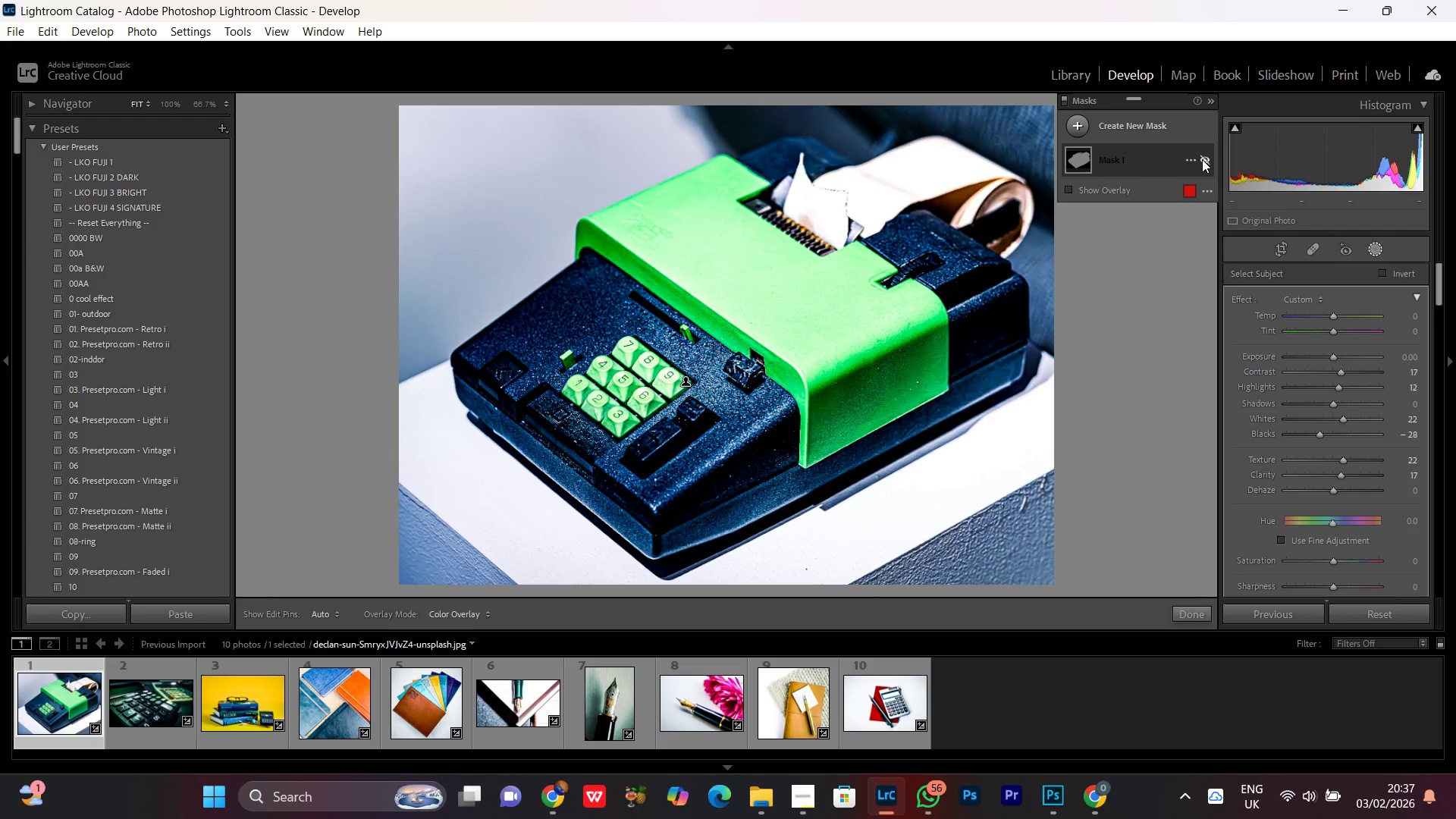 
double_click([1202, 159])
 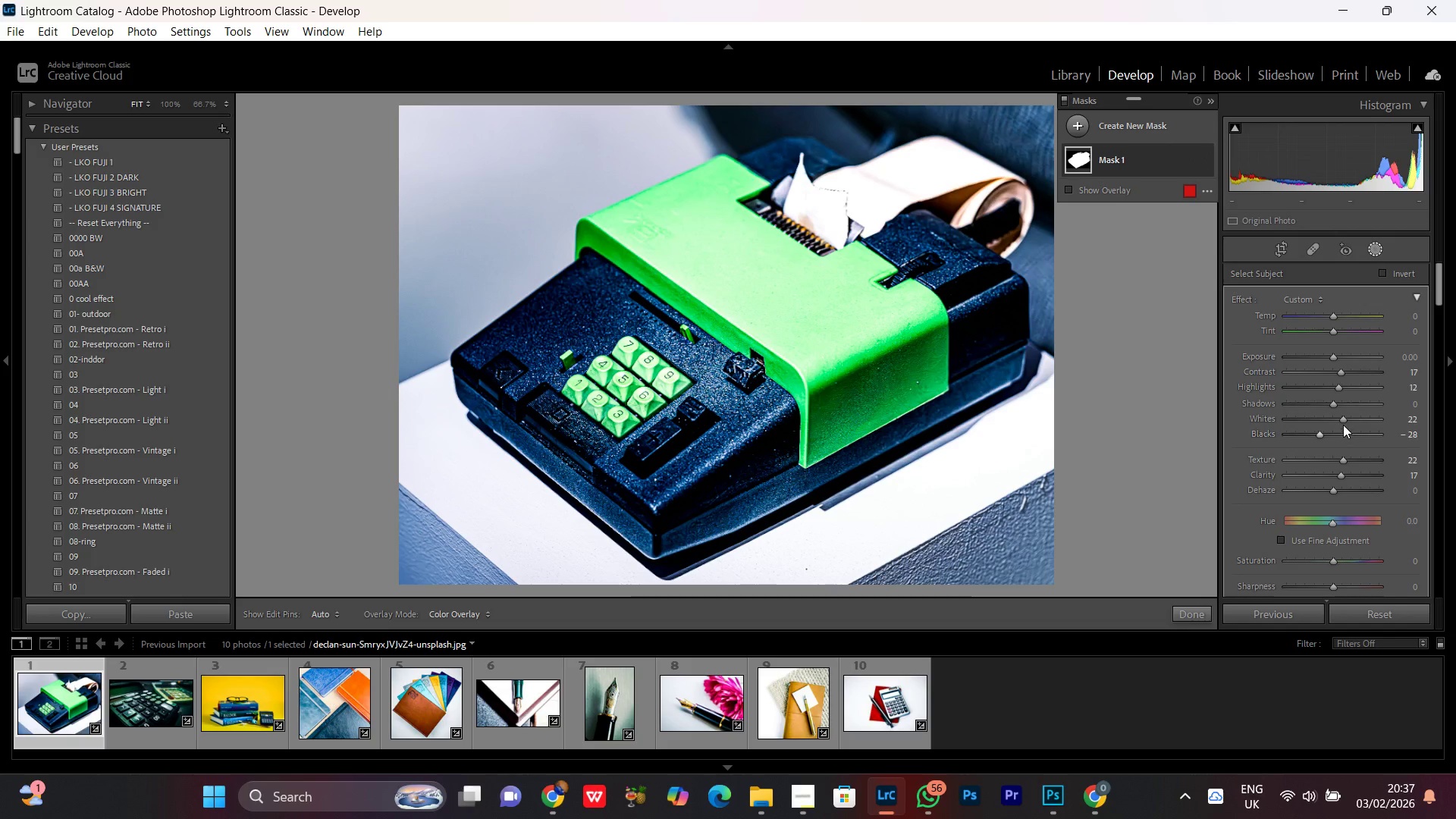 
left_click([1340, 419])
 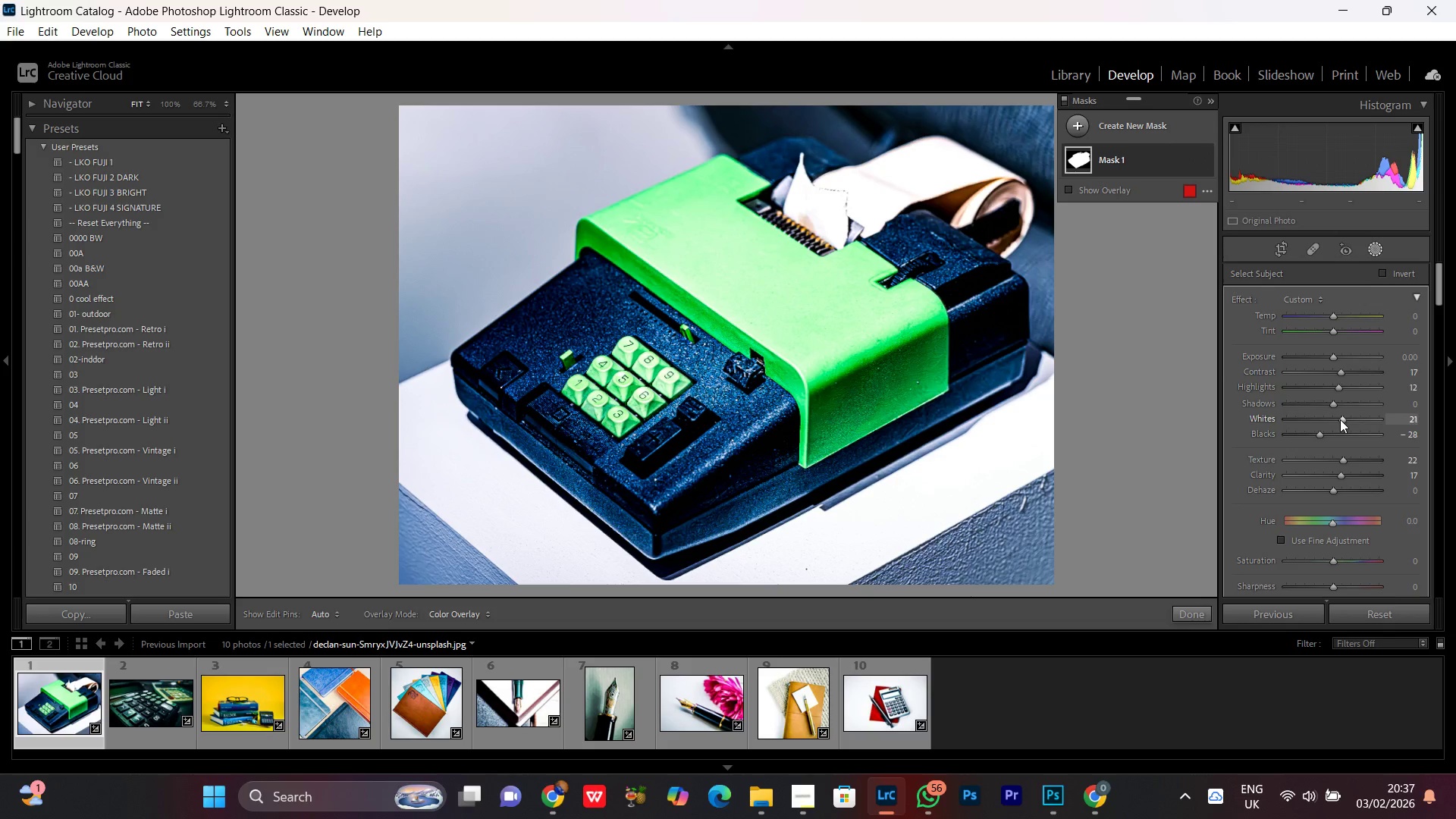 
scroll: coordinate [1340, 419], scroll_direction: down, amount: 10.0
 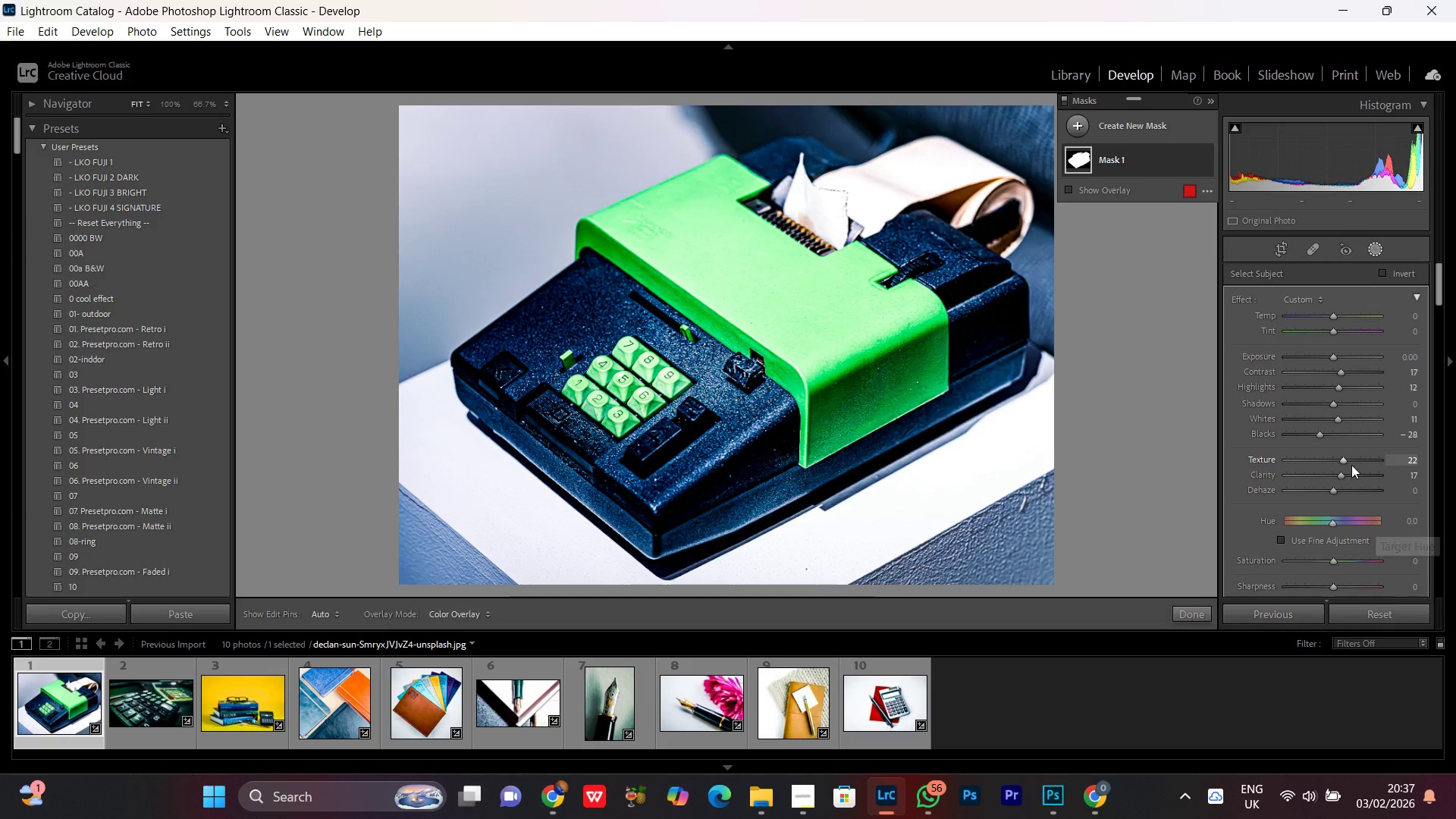 
left_click([1344, 457])
 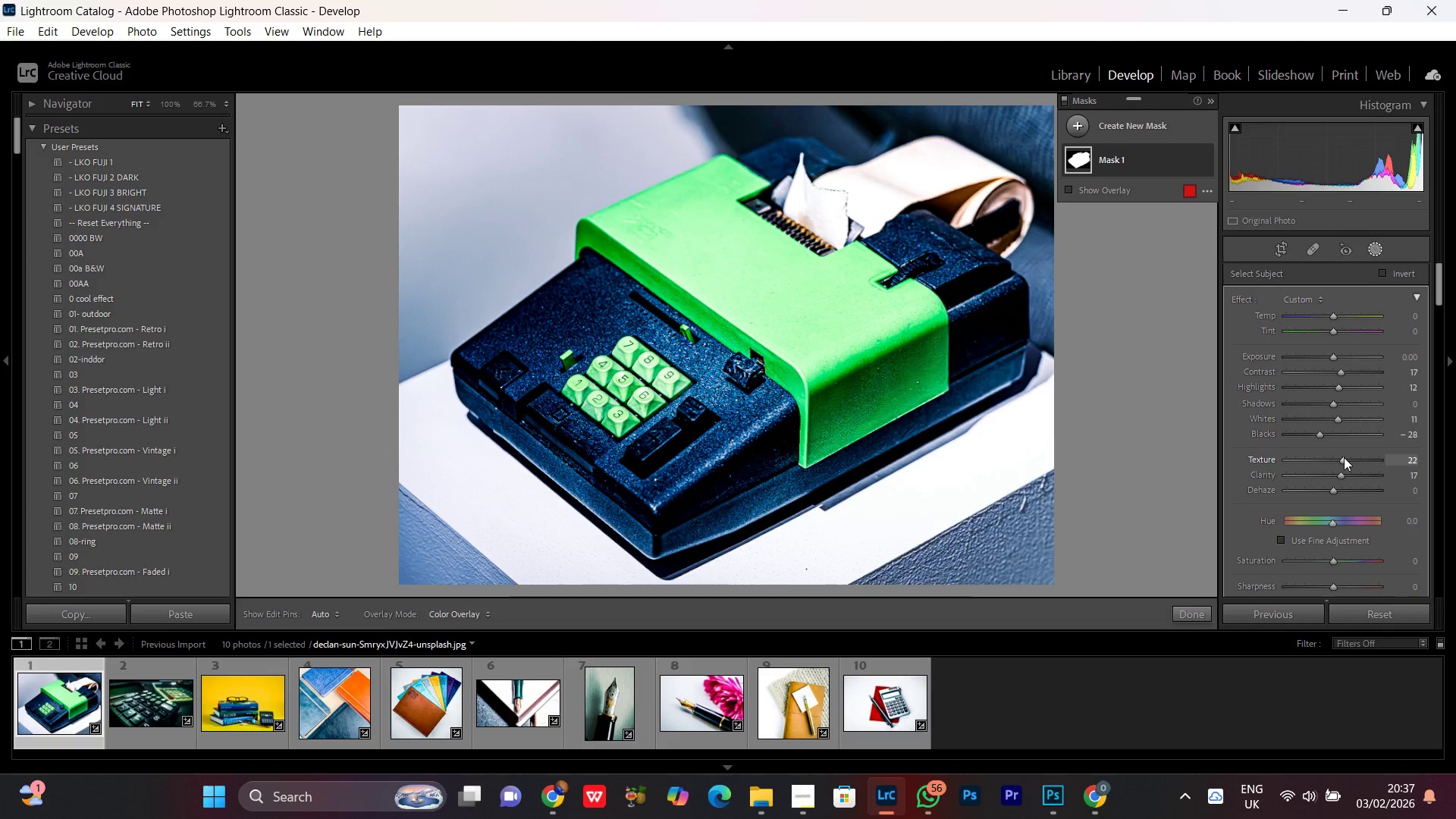 
scroll: coordinate [1344, 457], scroll_direction: down, amount: 4.0
 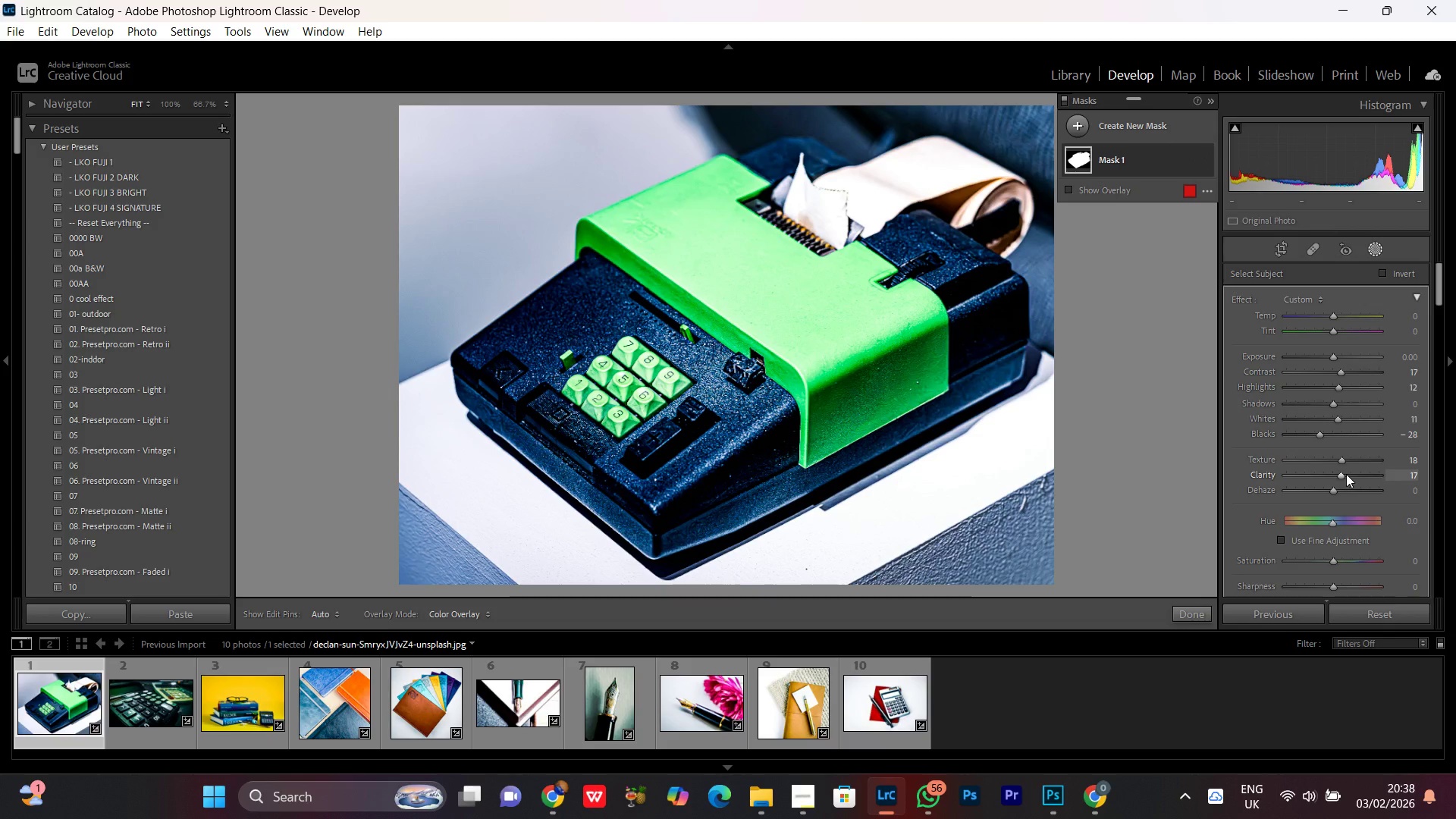 
left_click([1337, 479])
 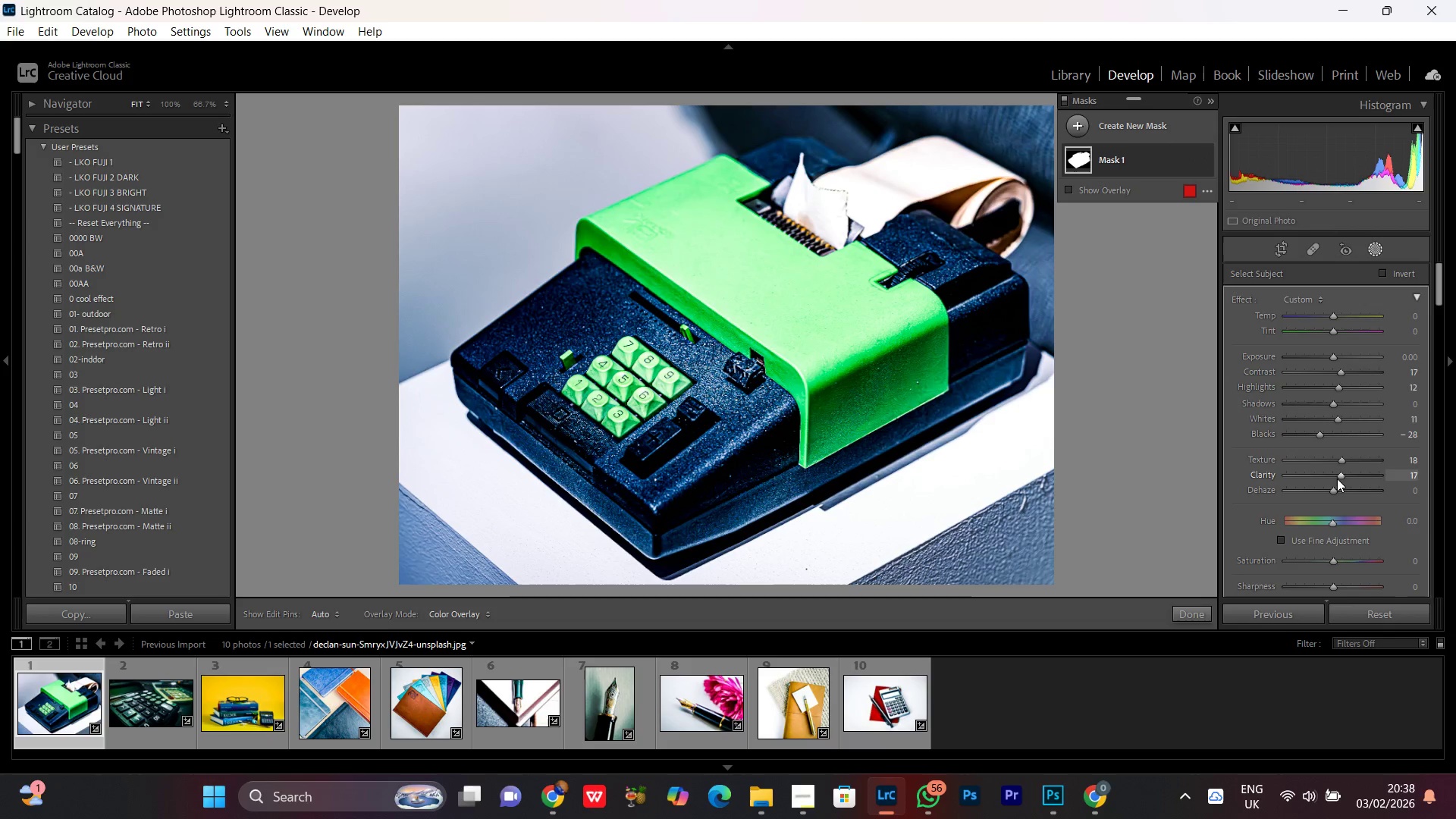 
scroll: coordinate [1337, 479], scroll_direction: down, amount: 2.0
 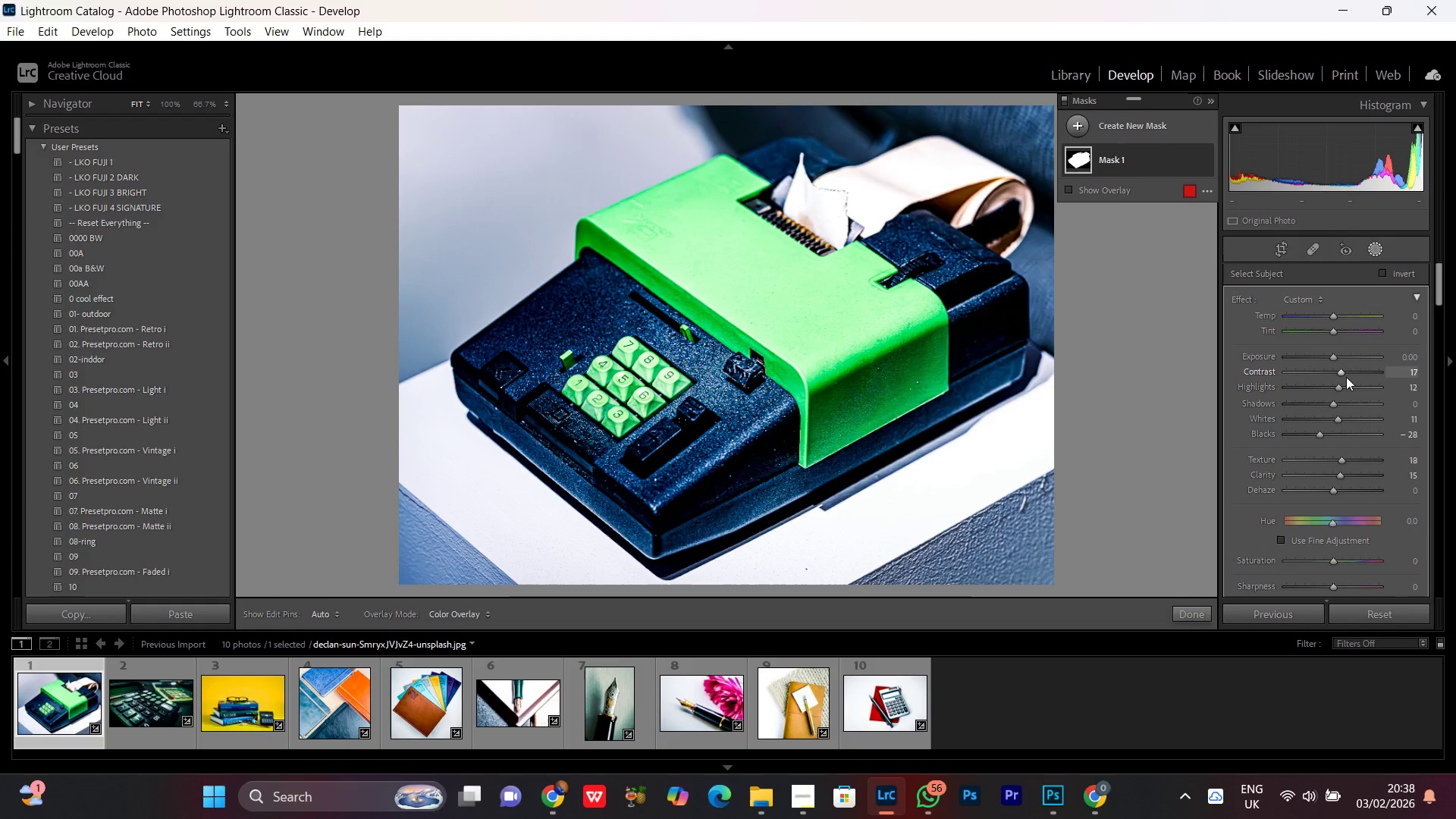 
left_click([1338, 374])
 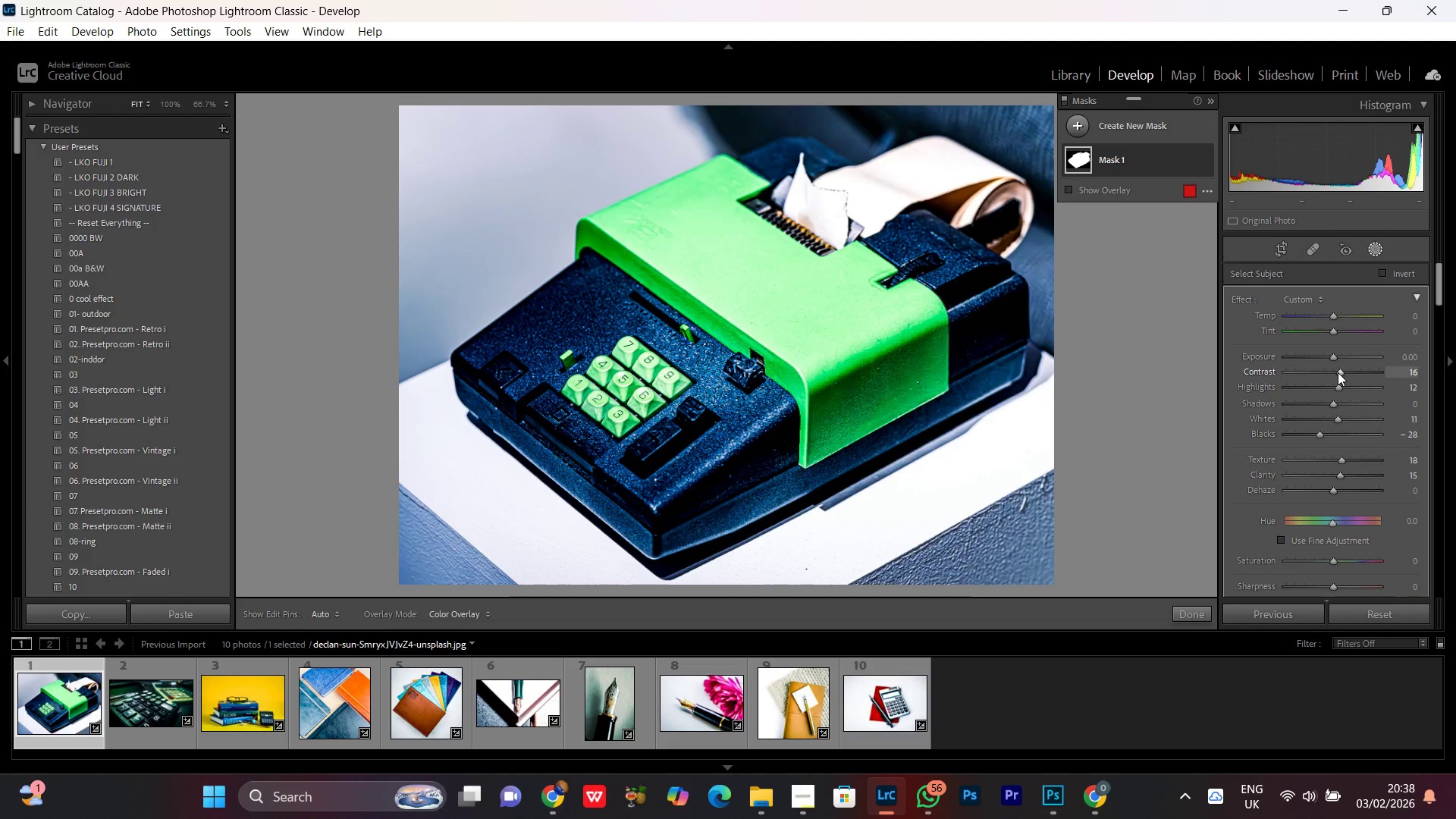 
scroll: coordinate [1338, 372], scroll_direction: down, amount: 5.0
 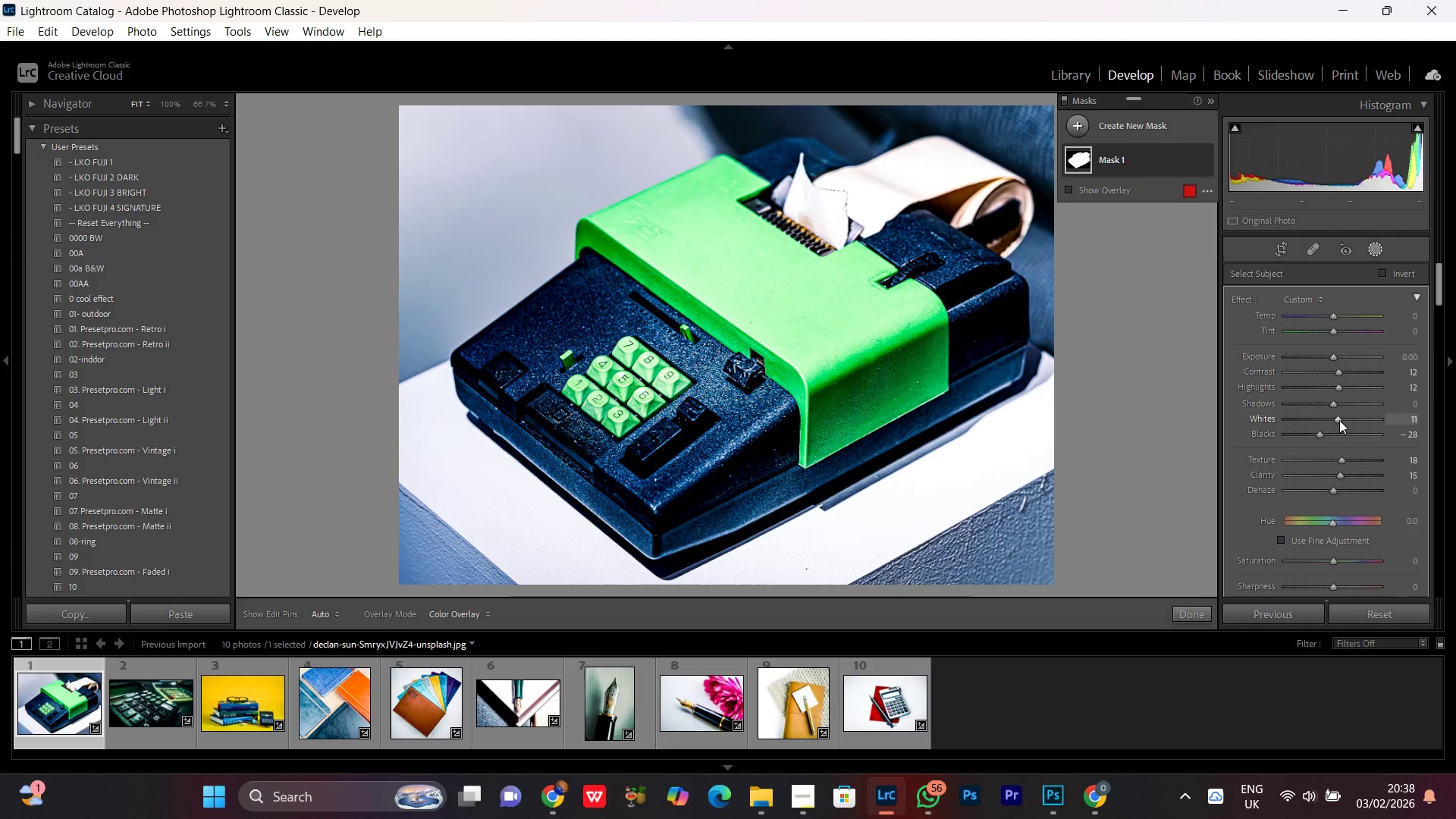 
left_click([1337, 416])
 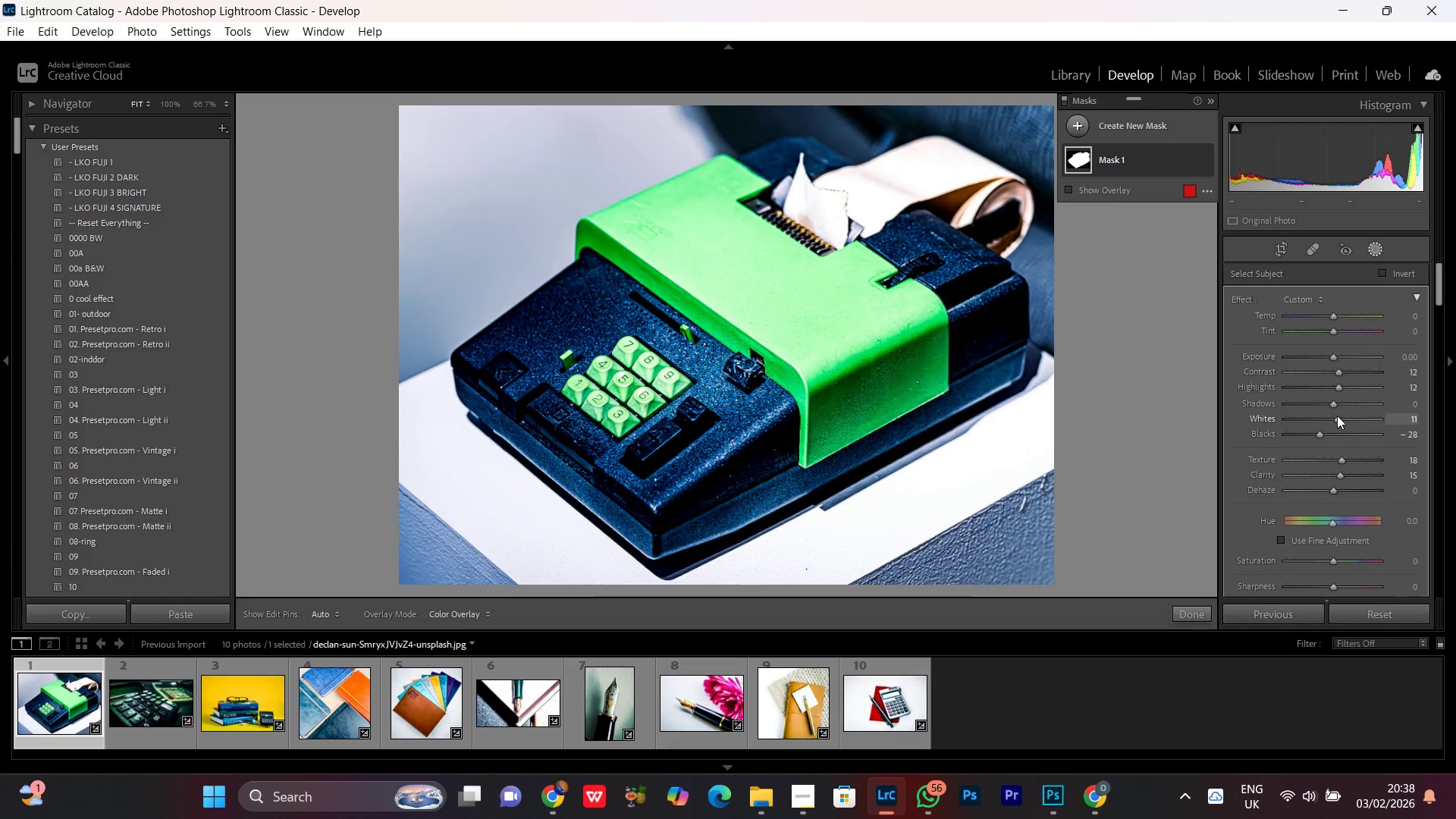 
scroll: coordinate [1337, 416], scroll_direction: down, amount: 2.0
 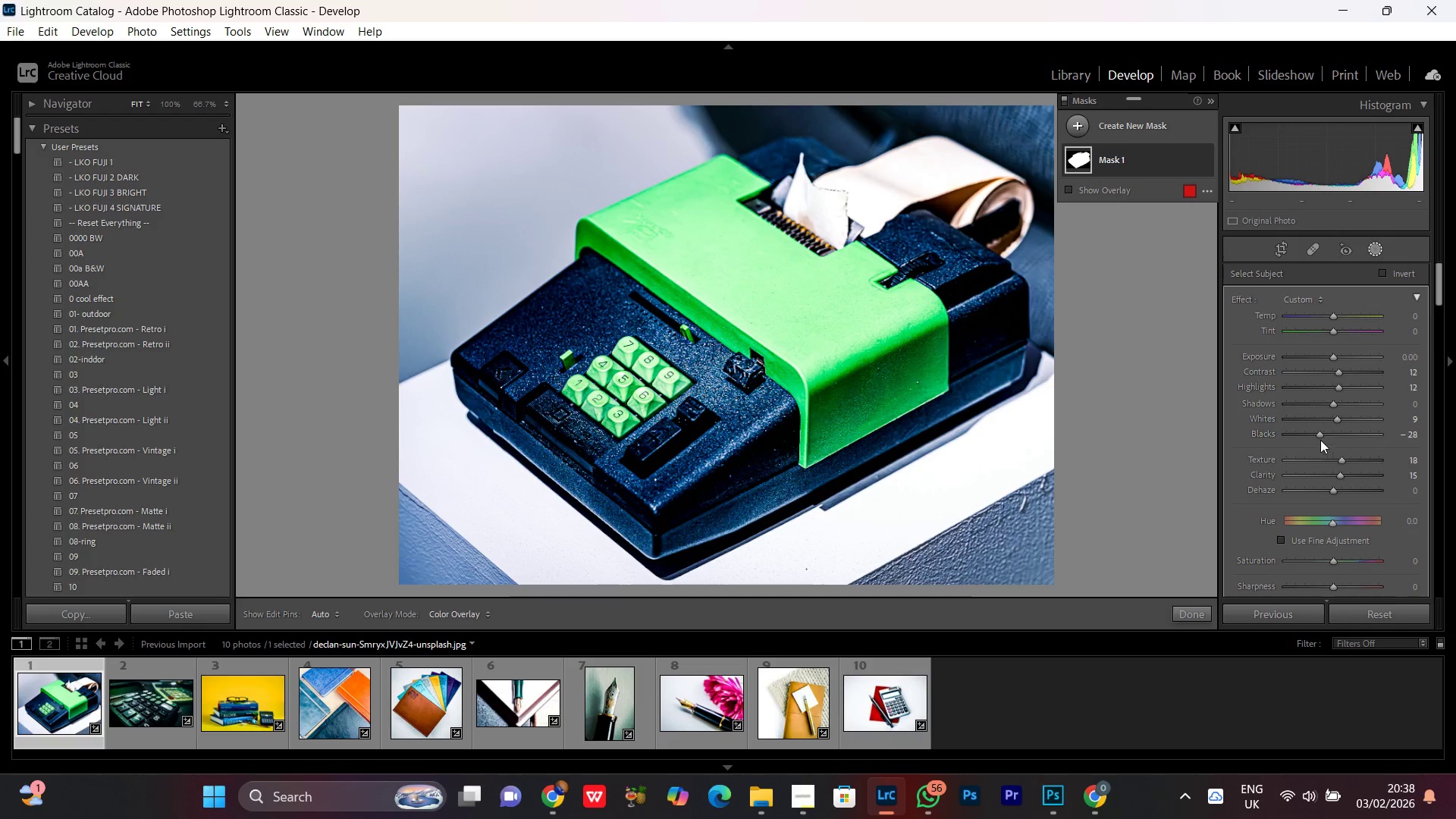 
left_click([1320, 438])
 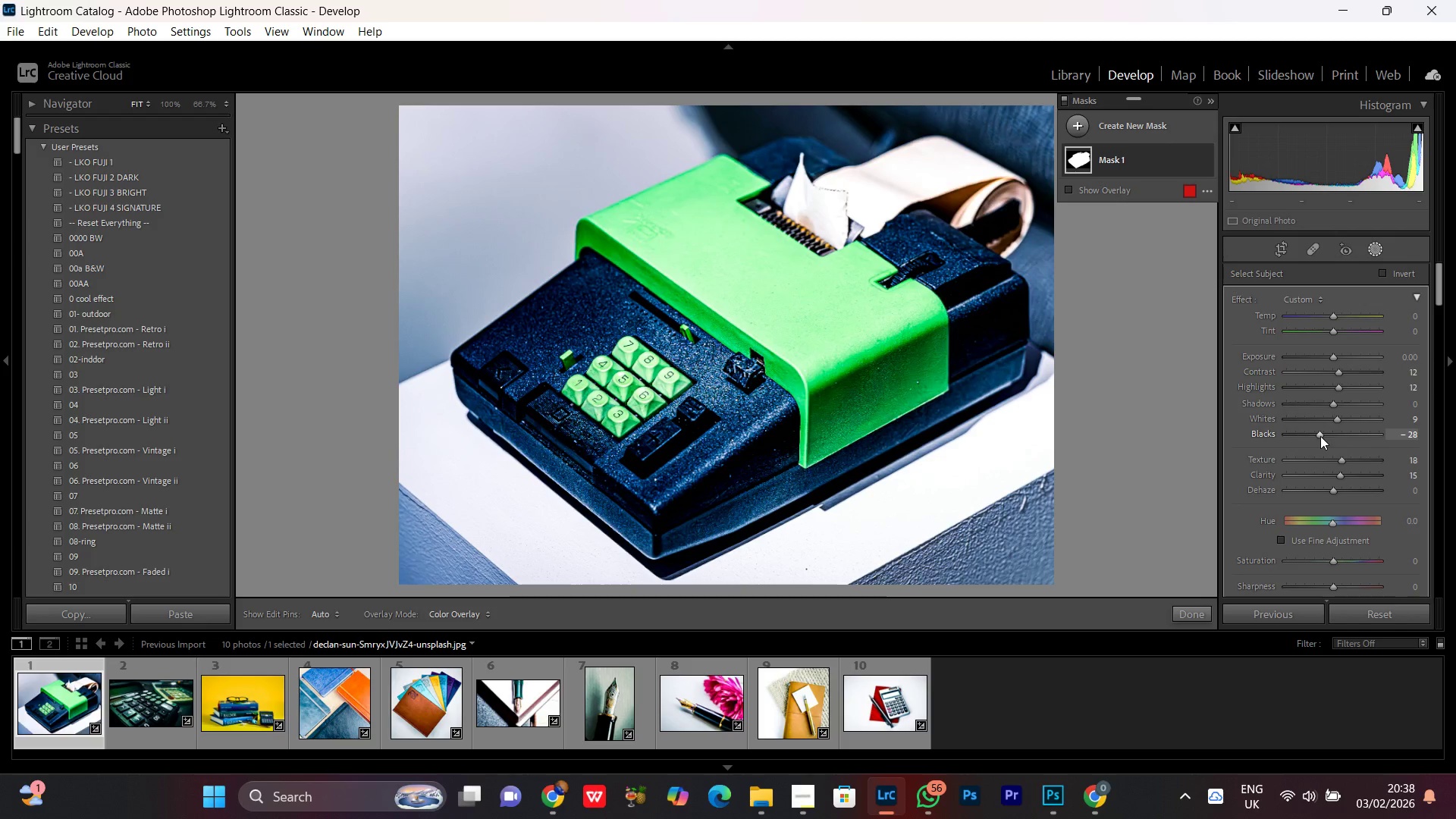 
scroll: coordinate [1321, 436], scroll_direction: up, amount: 4.0
 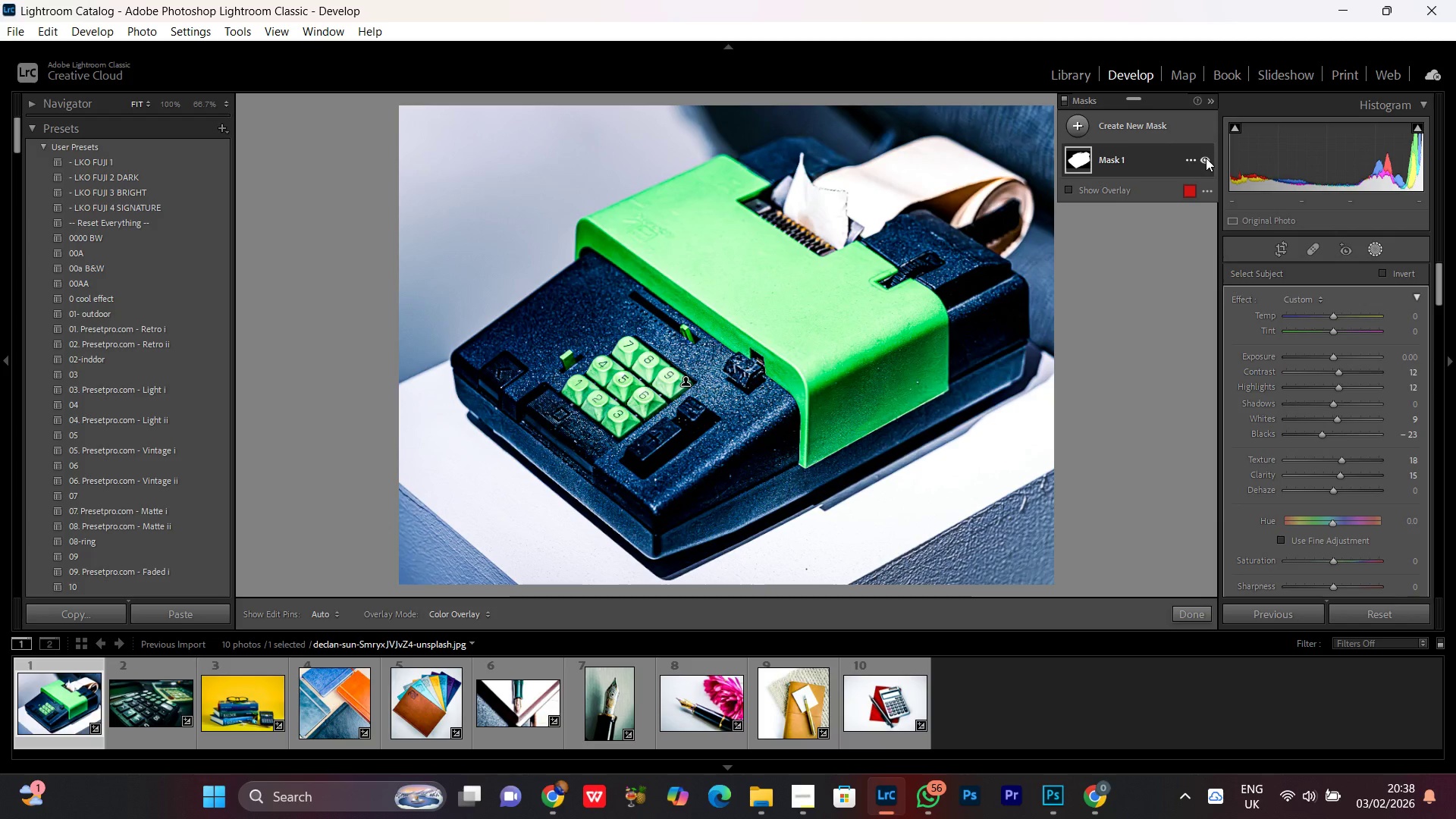 
double_click([1206, 158])
 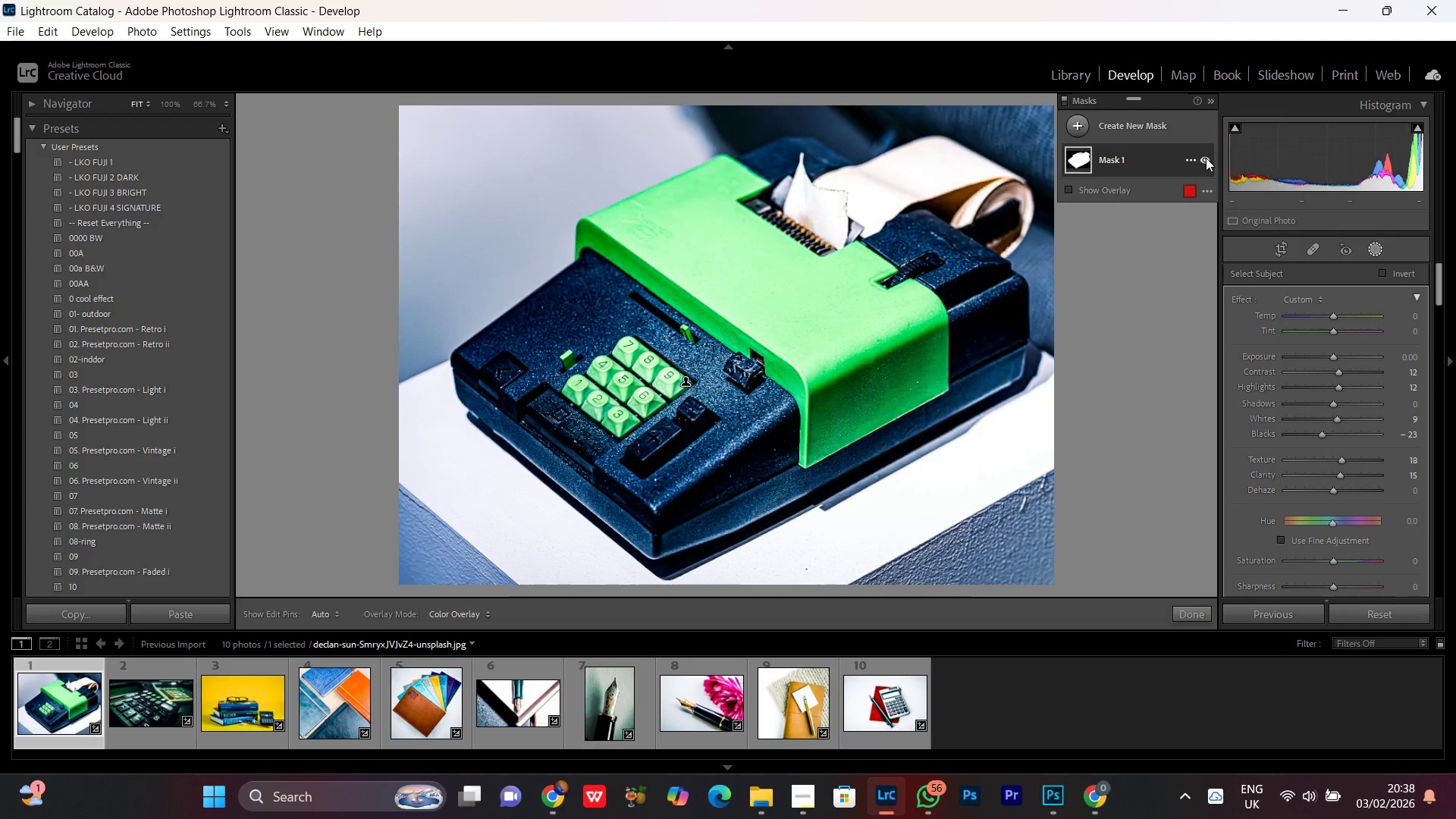 
triple_click([1206, 158])
 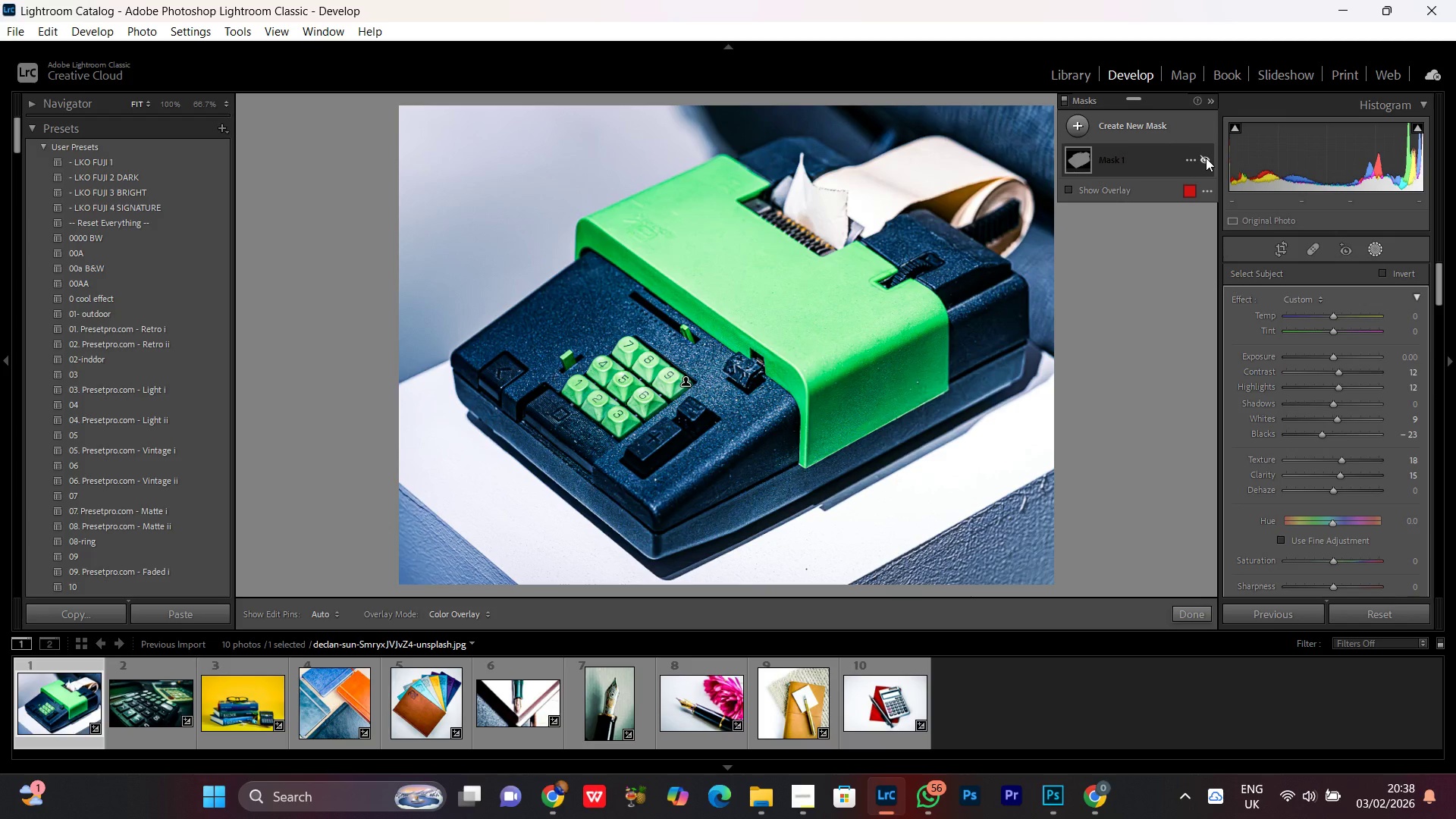 
triple_click([1206, 158])
 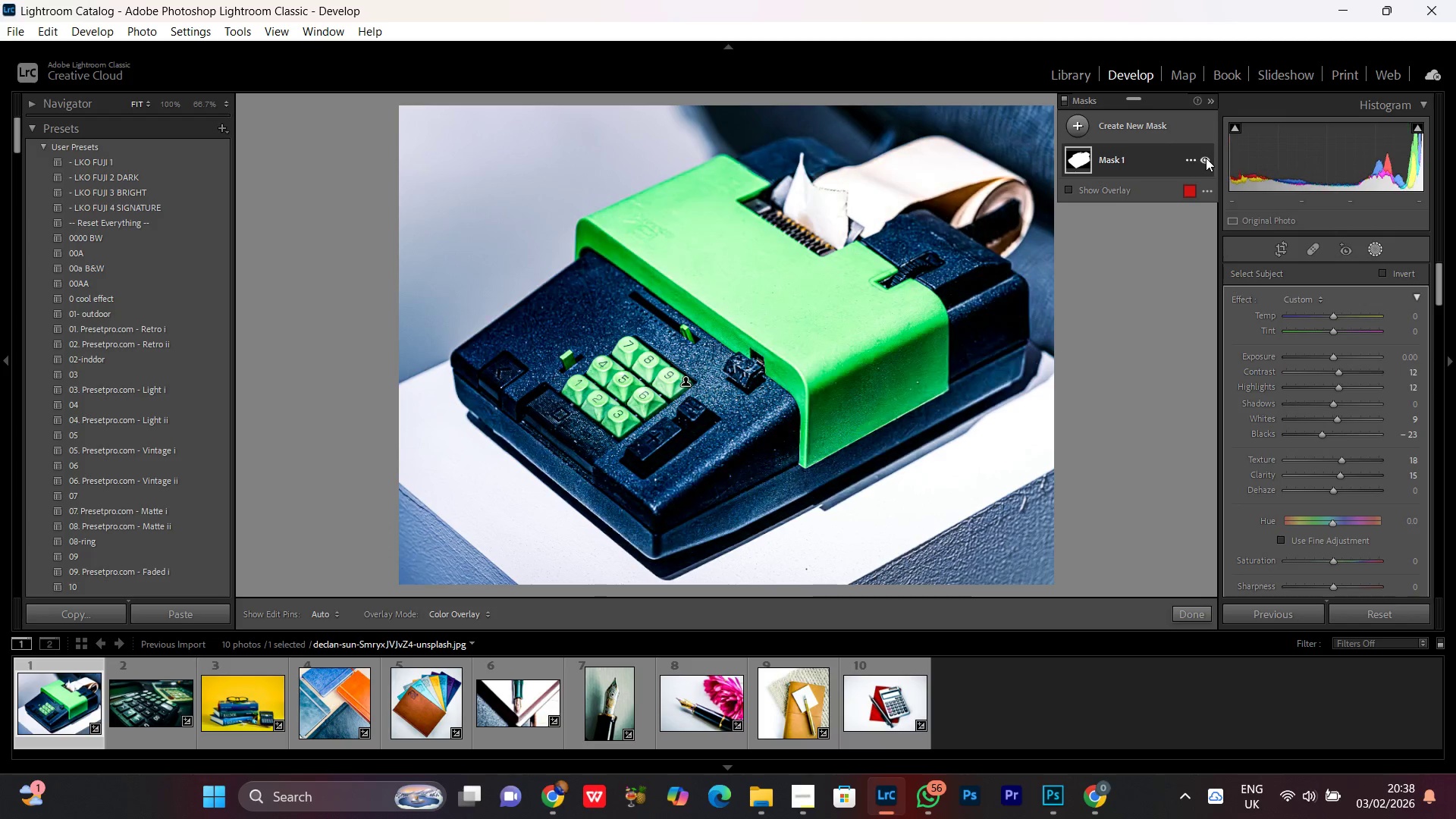 
triple_click([1206, 158])
 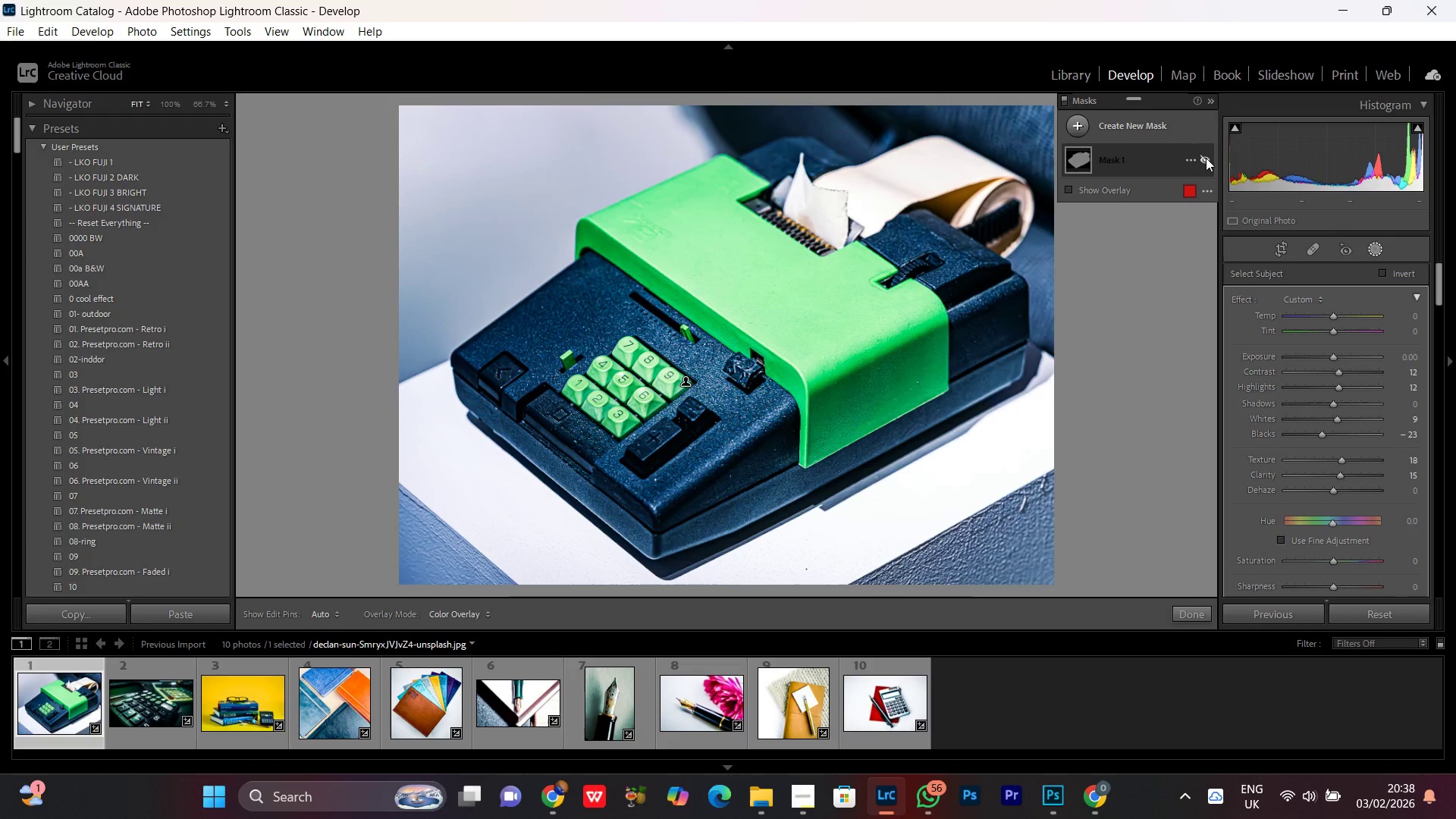 
left_click([1206, 158])
 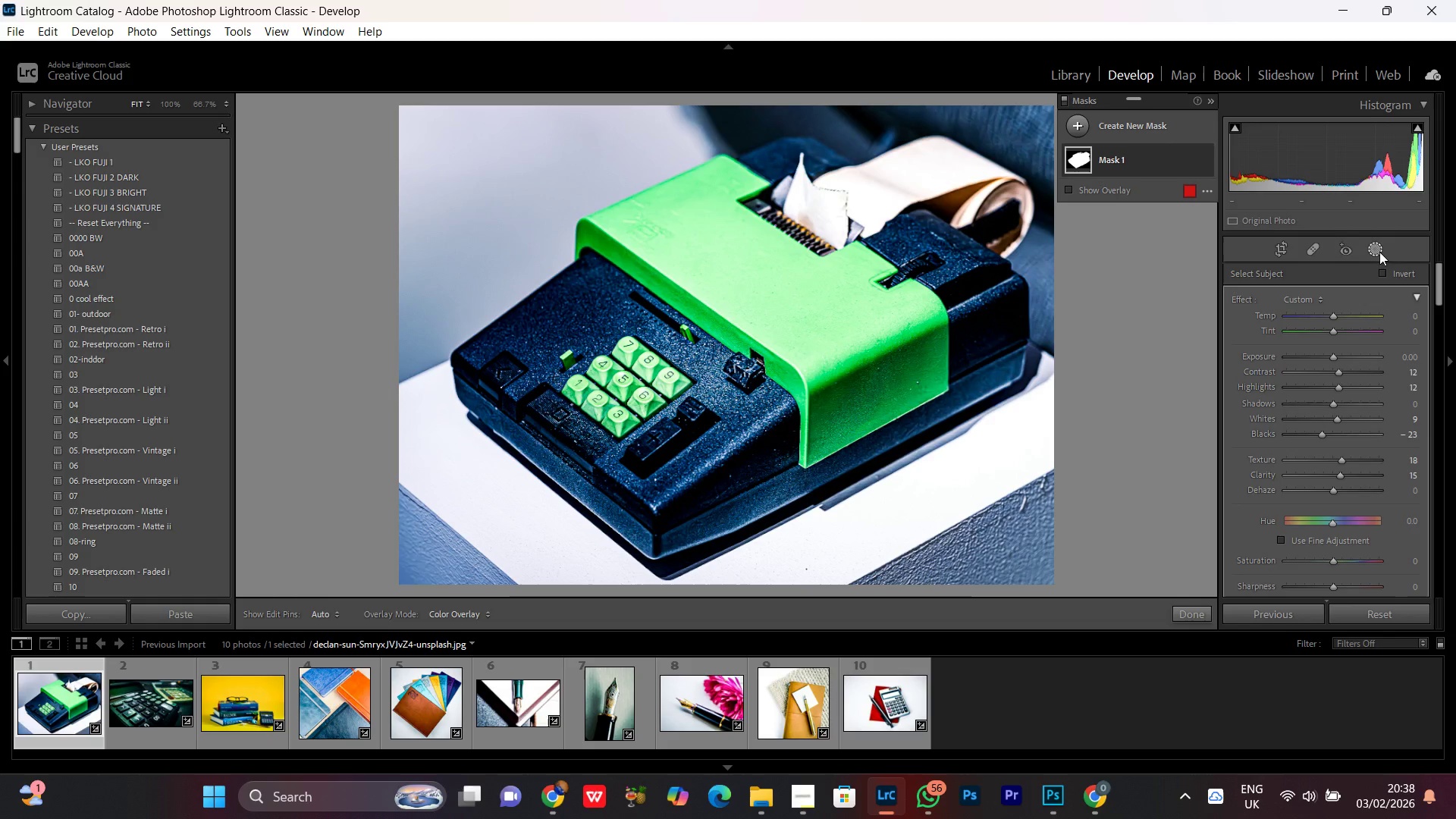 
left_click([1379, 247])
 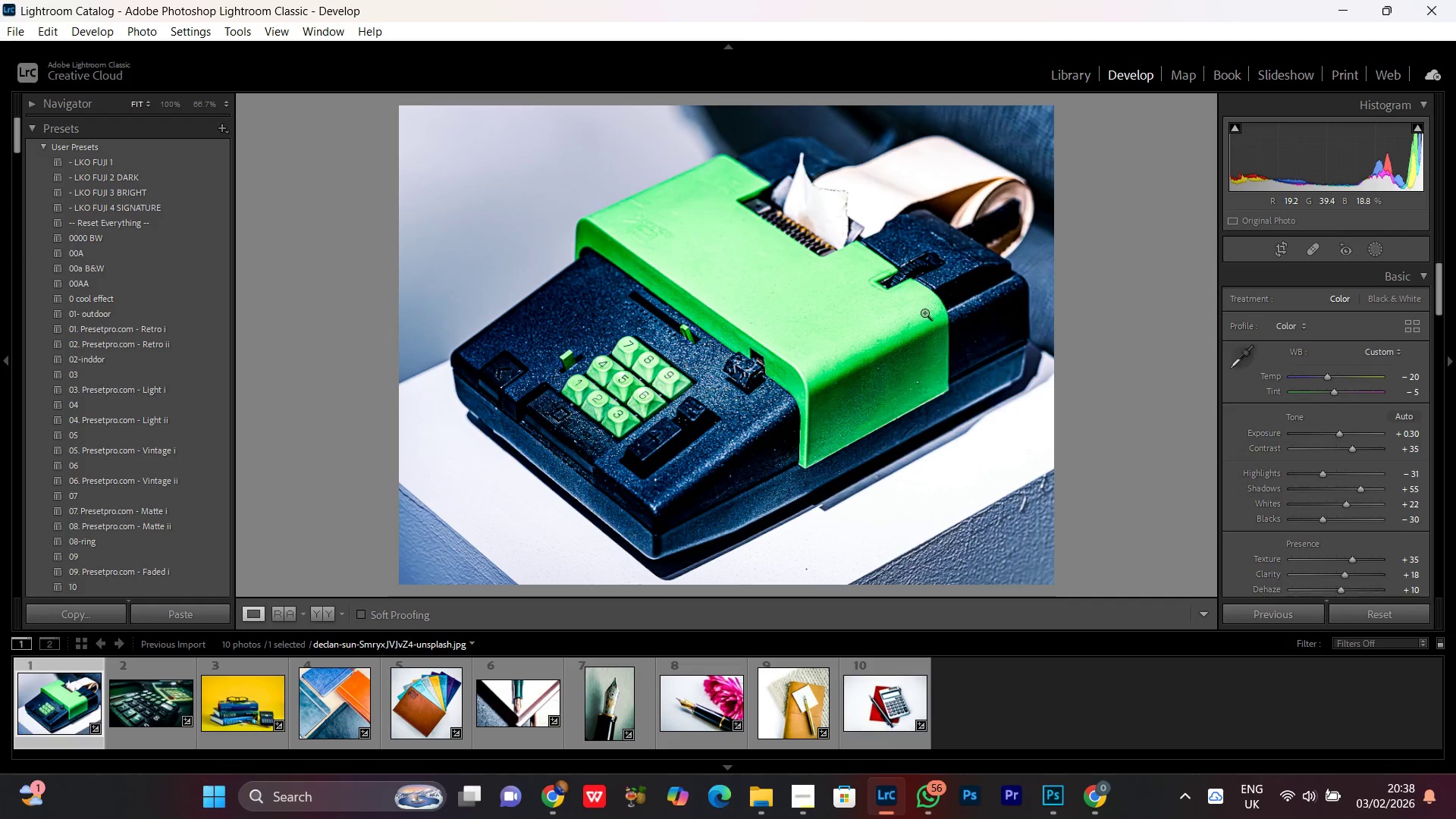 
left_click([896, 300])
 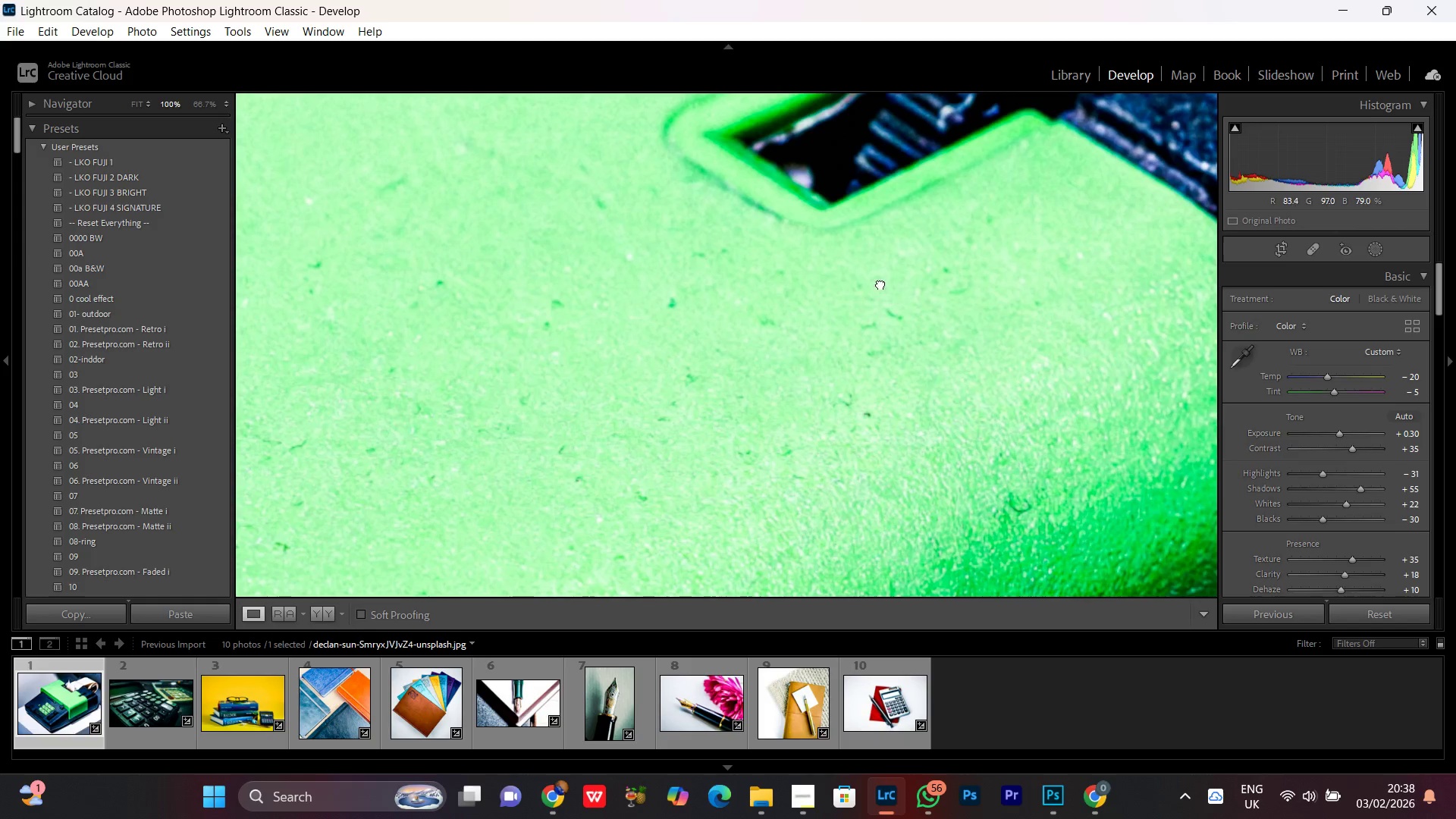 
left_click([880, 284])
 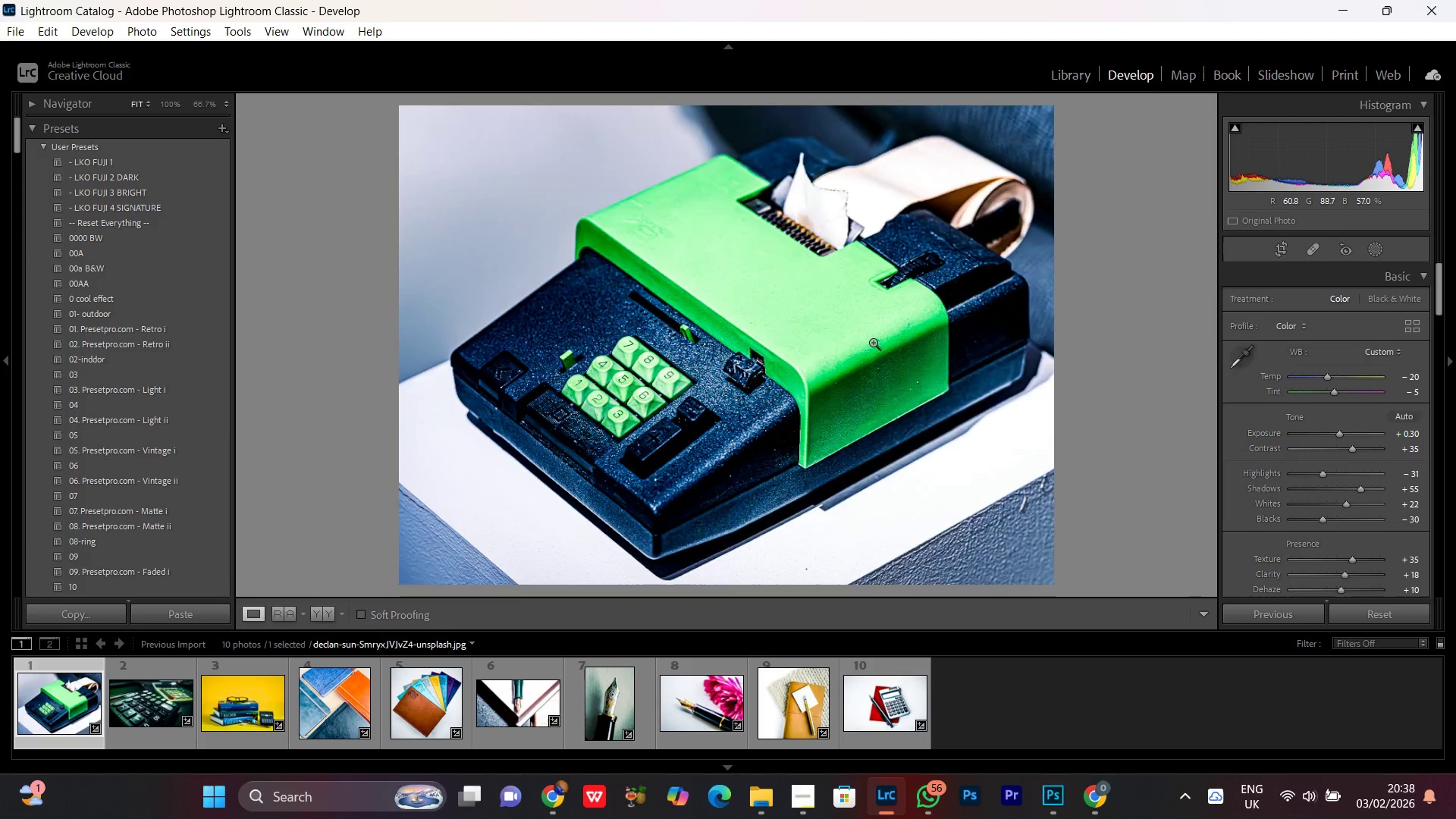 
left_click([873, 342])
 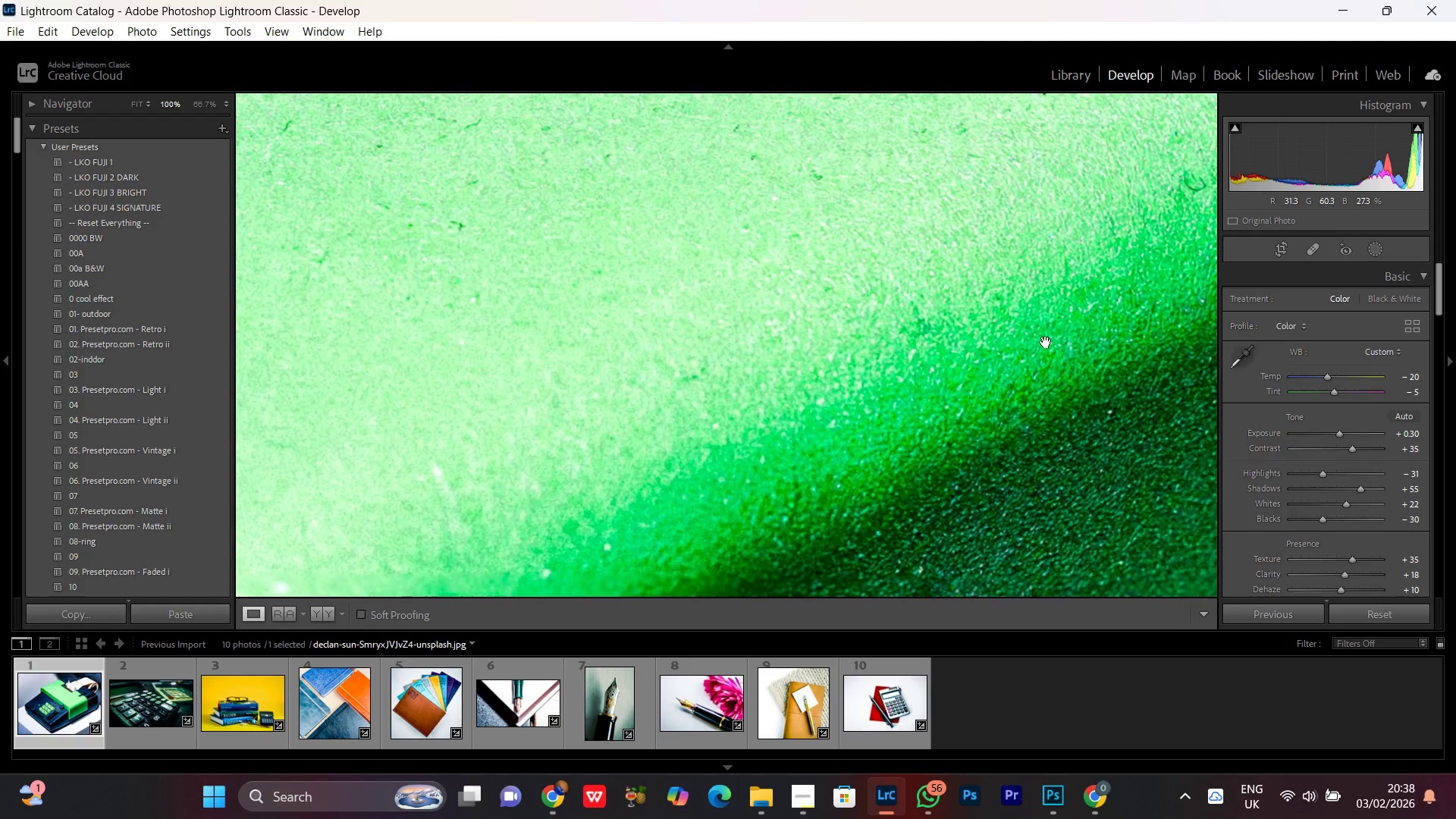 
left_click_drag(start_coordinate=[1046, 342], to_coordinate=[886, 442])
 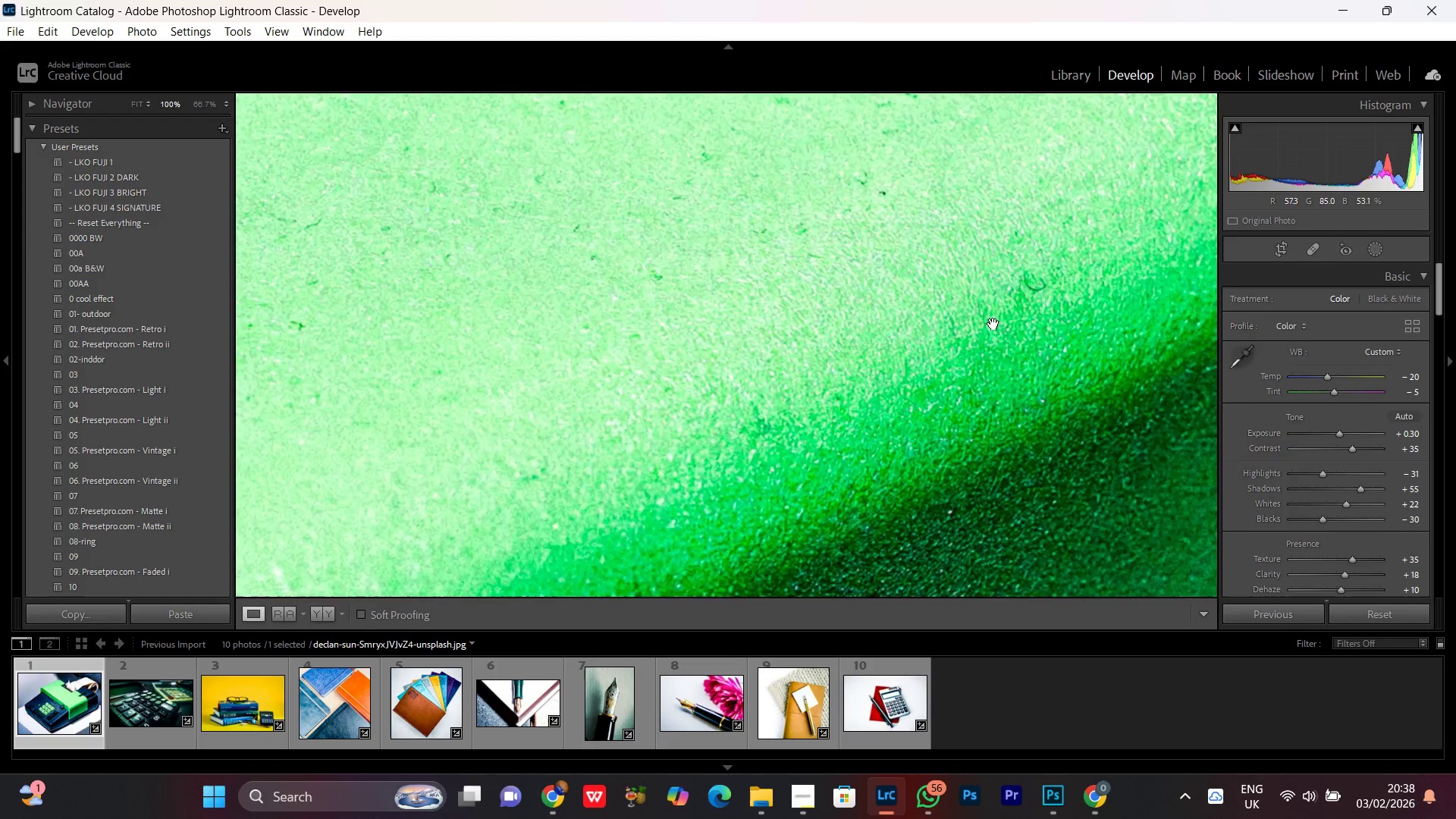 
left_click_drag(start_coordinate=[995, 321], to_coordinate=[940, 403])
 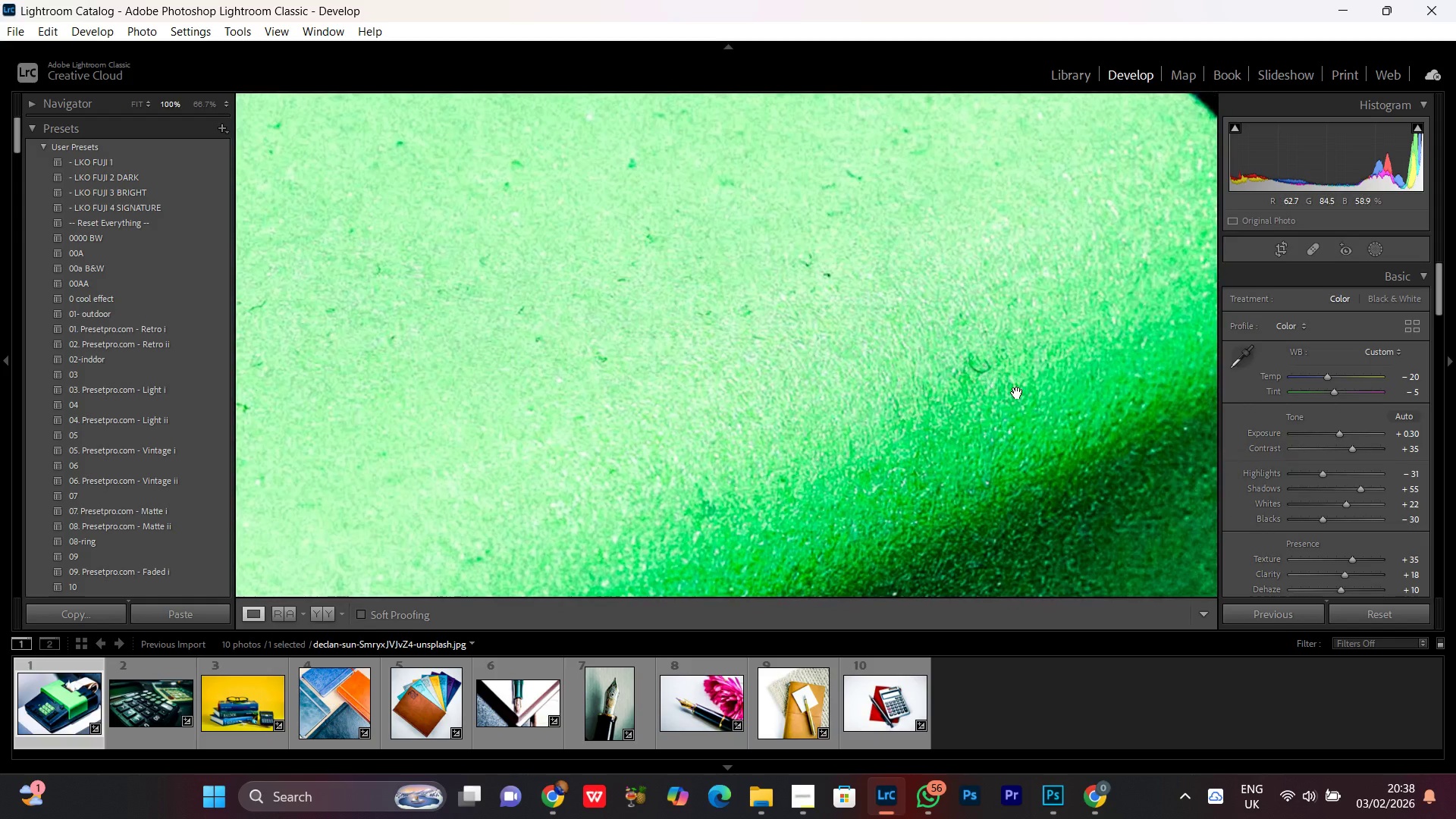 
left_click_drag(start_coordinate=[1017, 393], to_coordinate=[964, 408])
 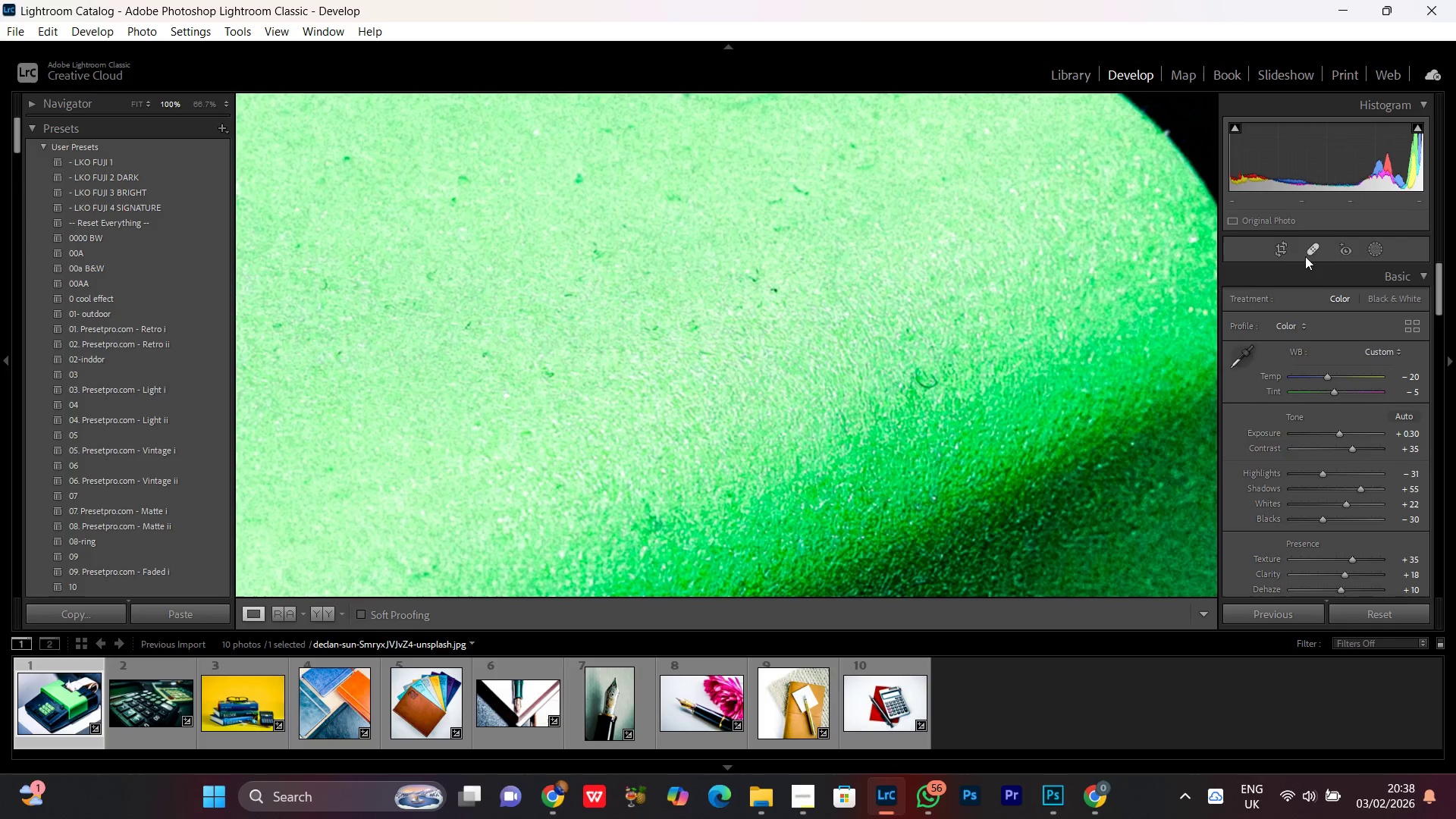 
left_click_drag(start_coordinate=[915, 417], to_coordinate=[946, 404])
 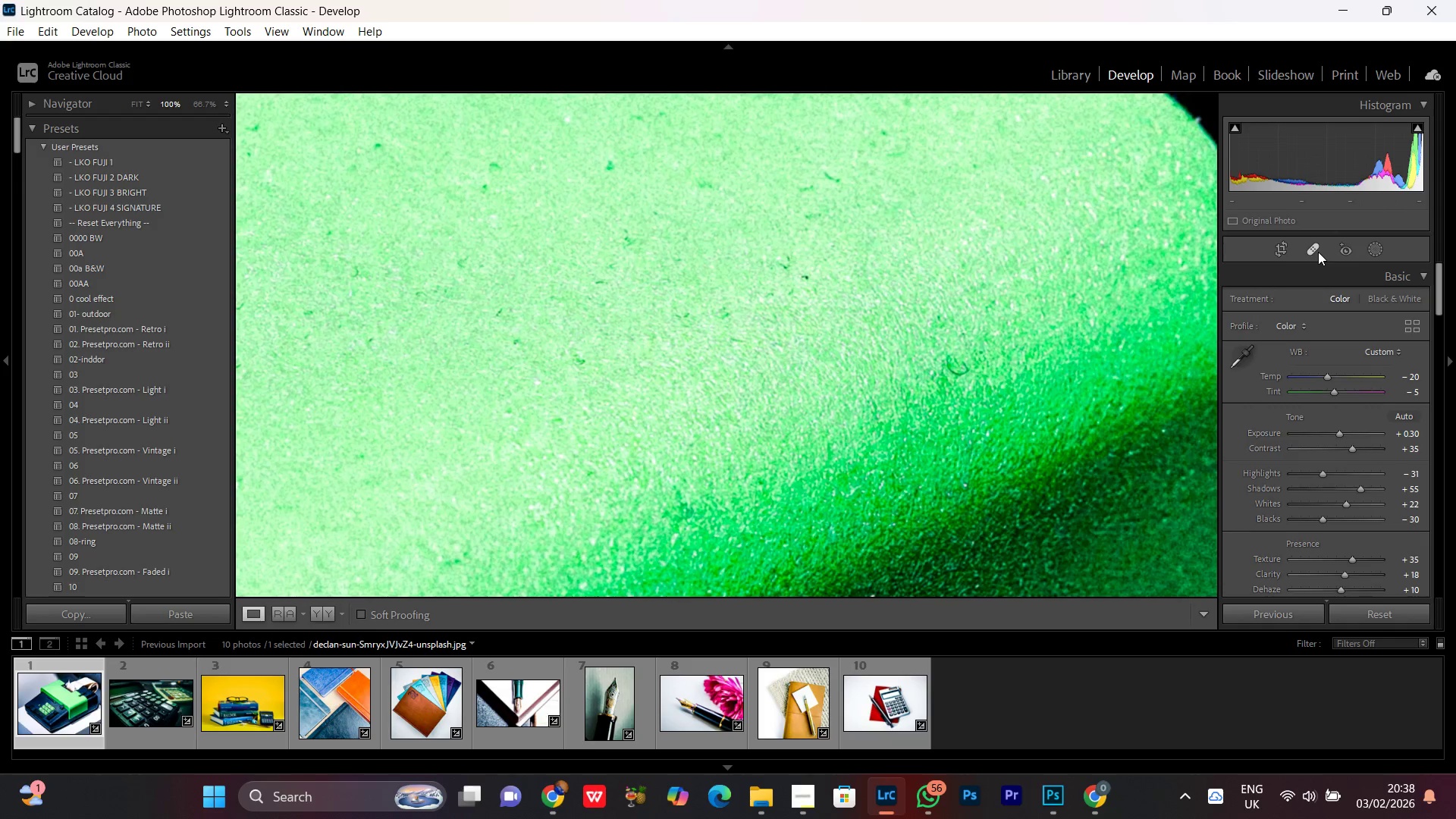 
left_click([1317, 252])
 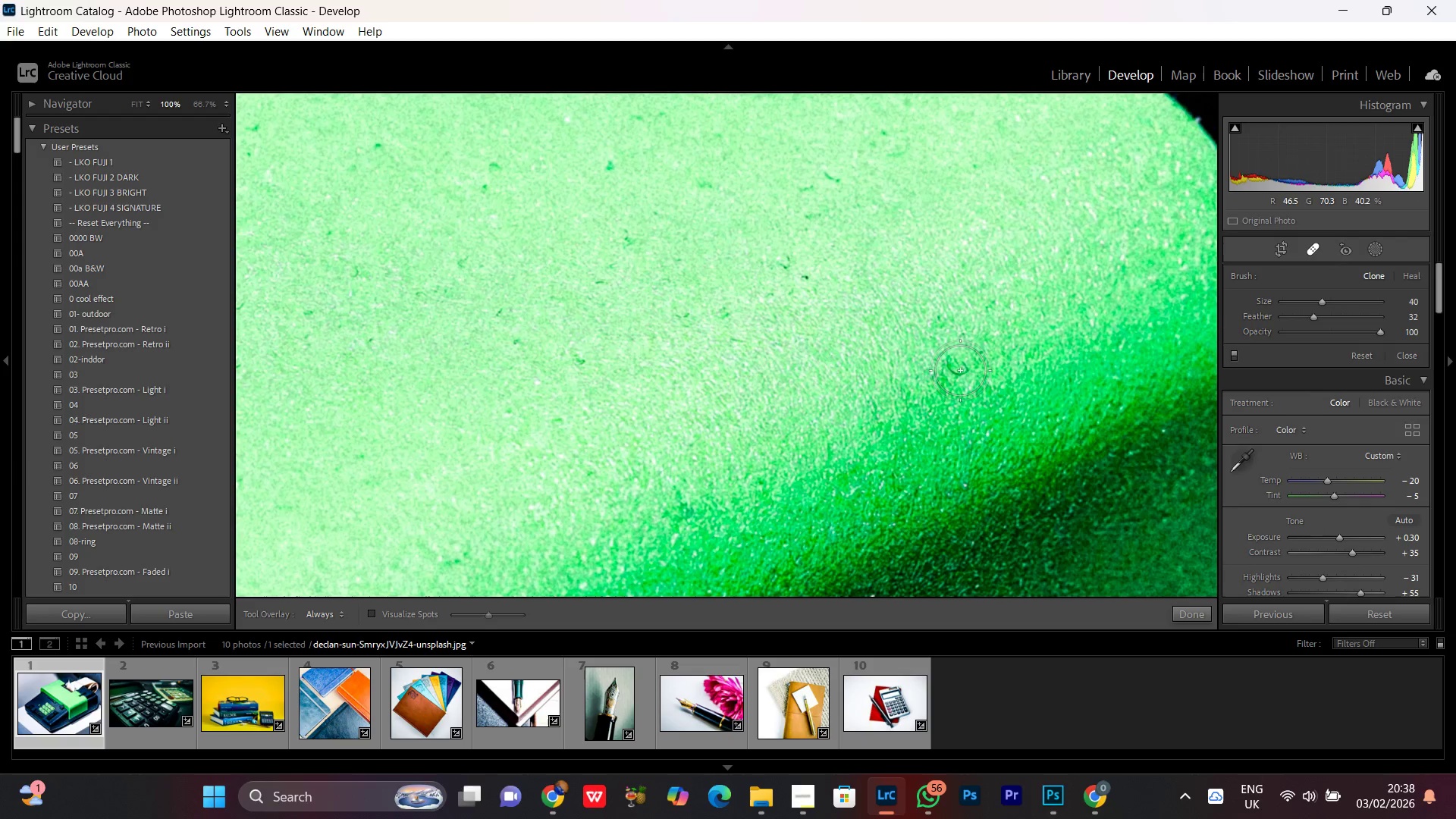 
left_click([958, 366])
 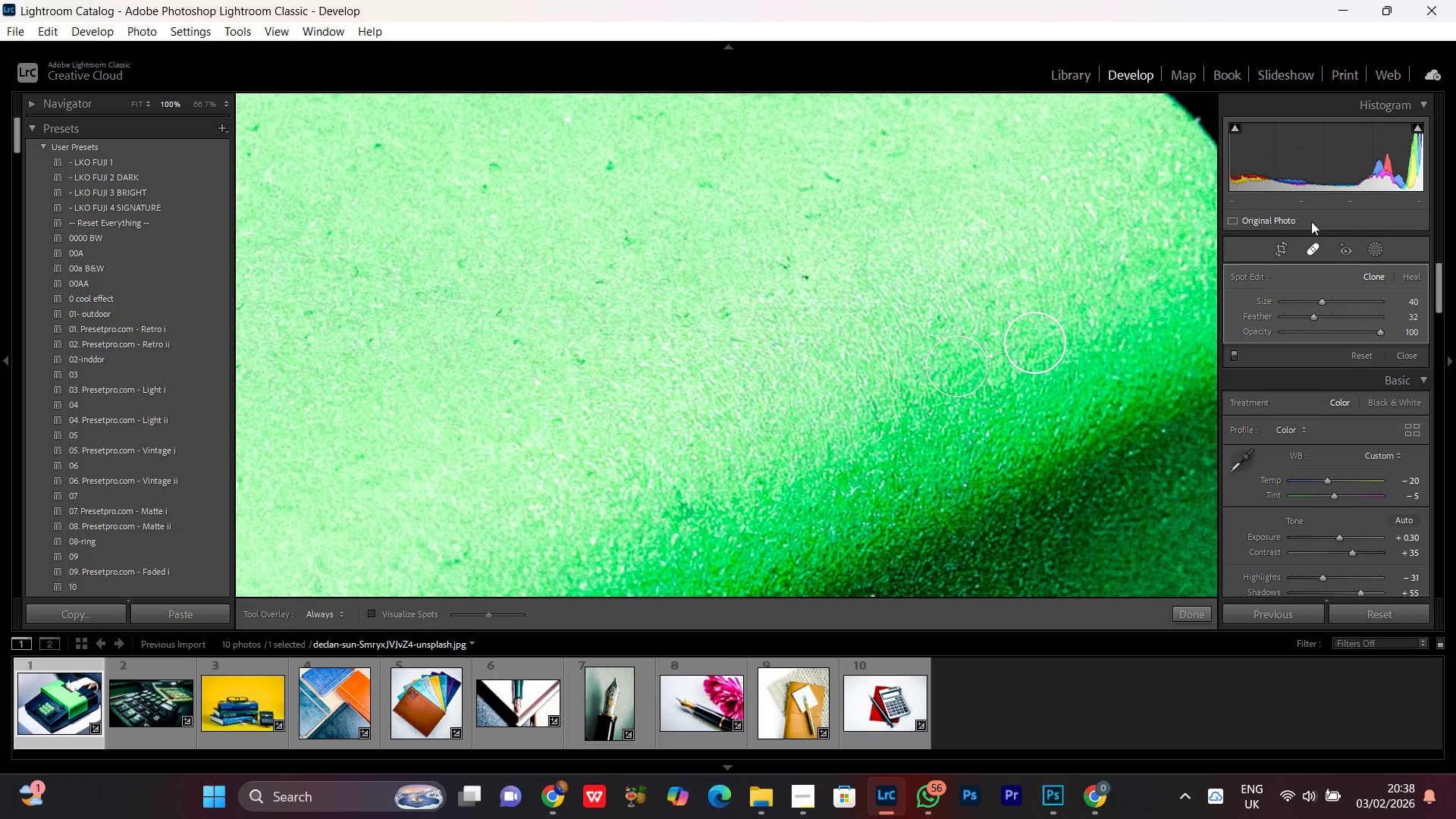 
left_click([1314, 249])
 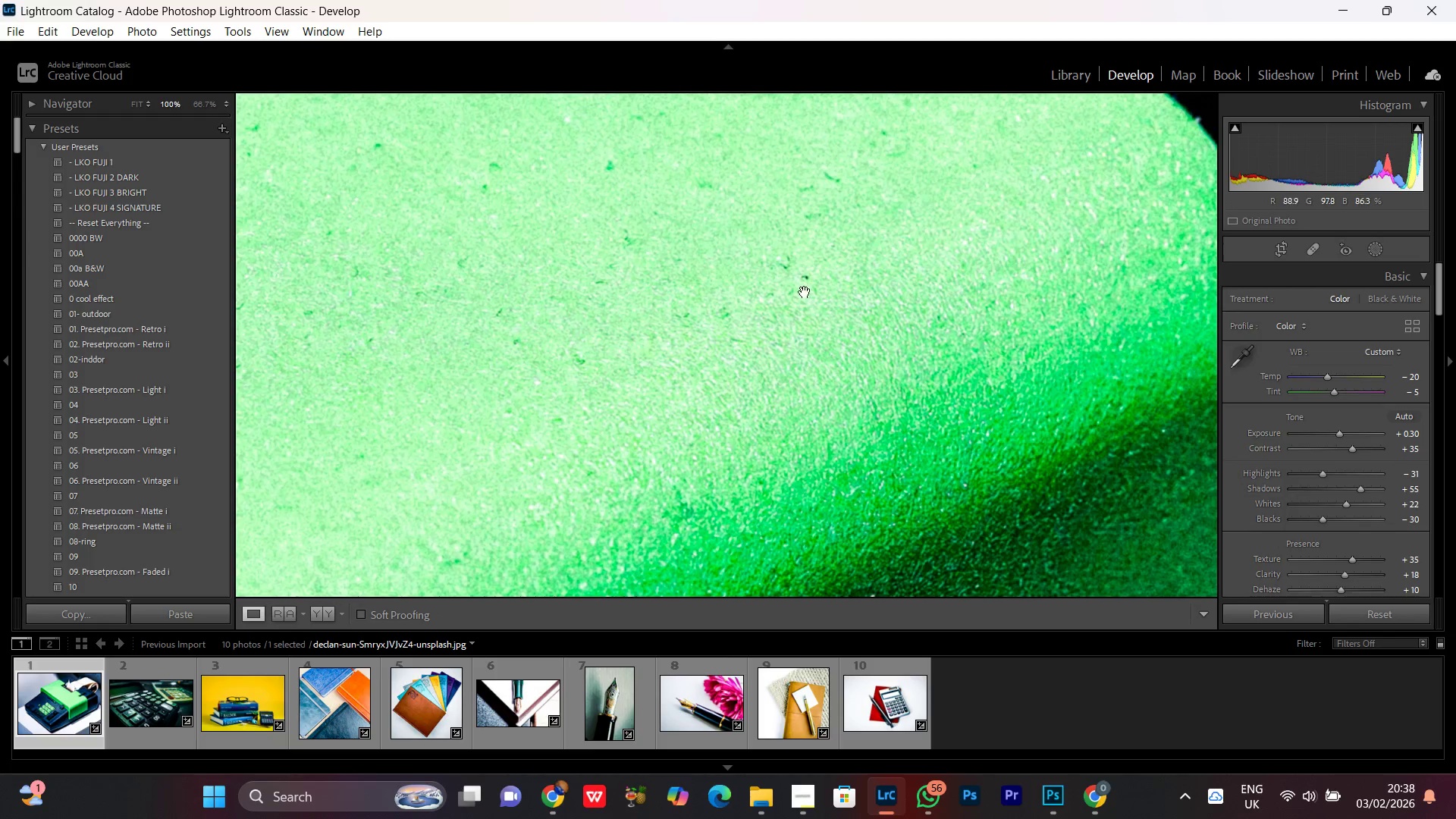 
left_click_drag(start_coordinate=[810, 262], to_coordinate=[953, 385])
 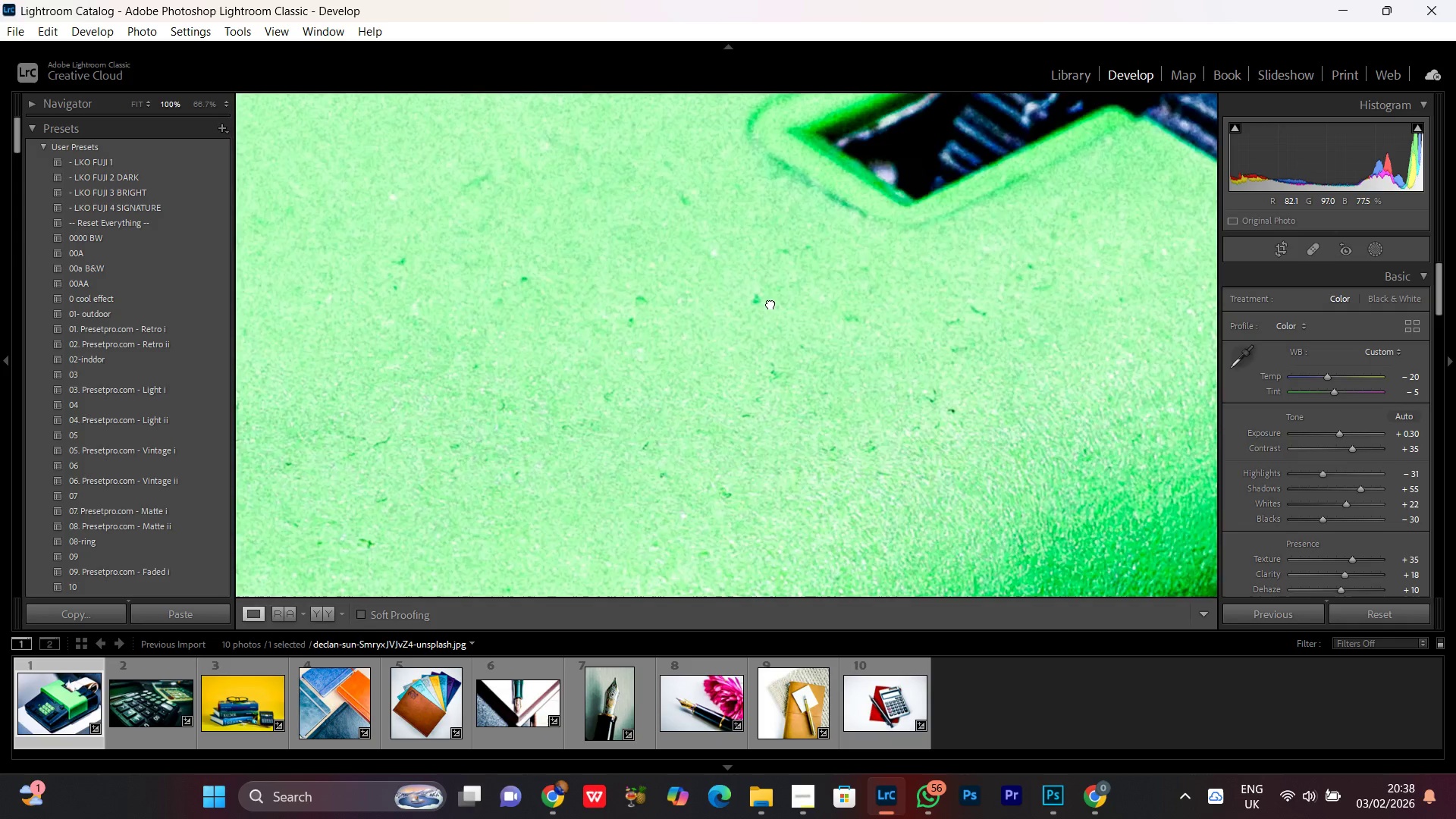 
left_click_drag(start_coordinate=[752, 253], to_coordinate=[806, 379])
 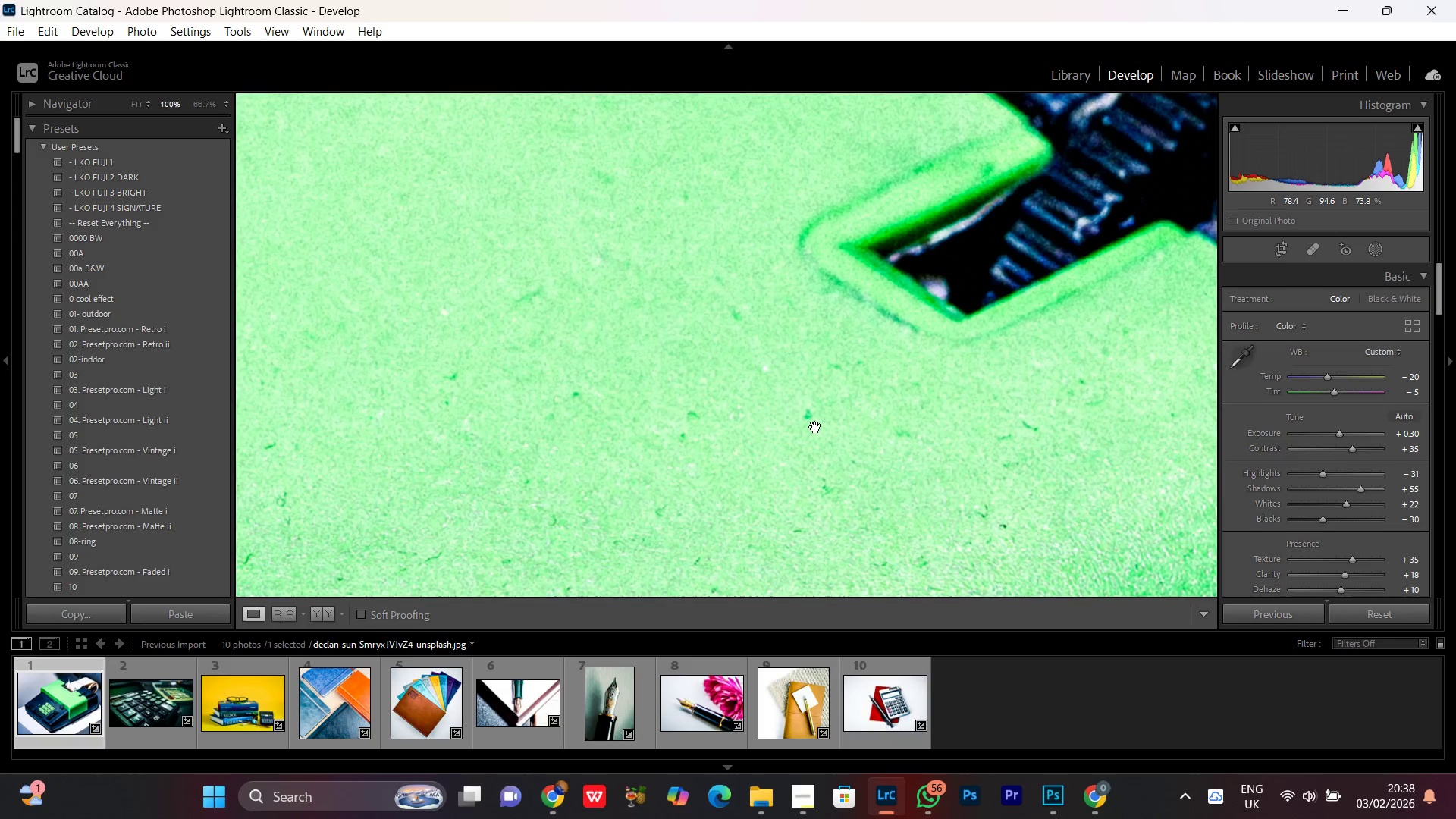 
left_click_drag(start_coordinate=[815, 427], to_coordinate=[865, 367])
 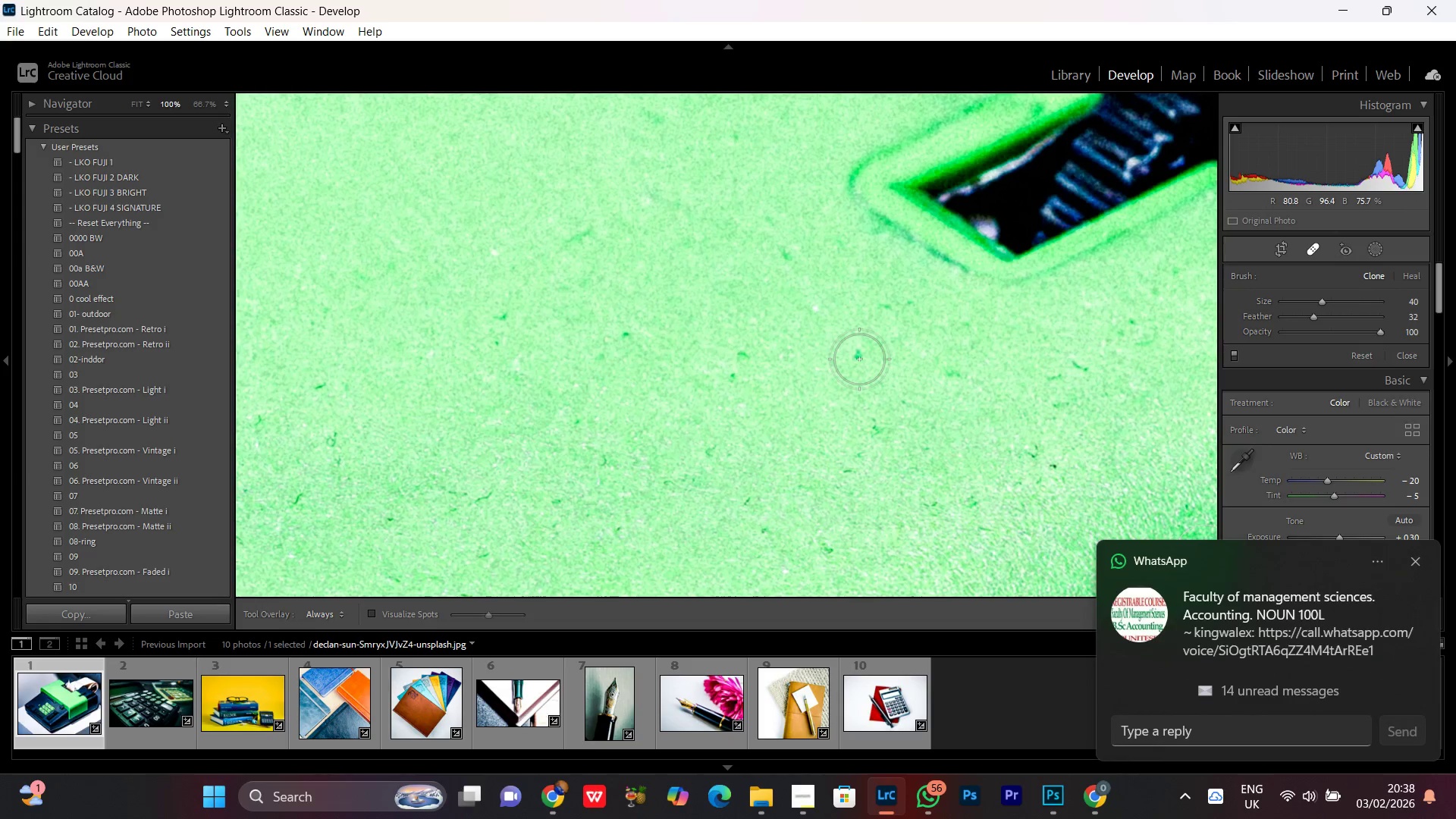 
left_click([859, 359])
 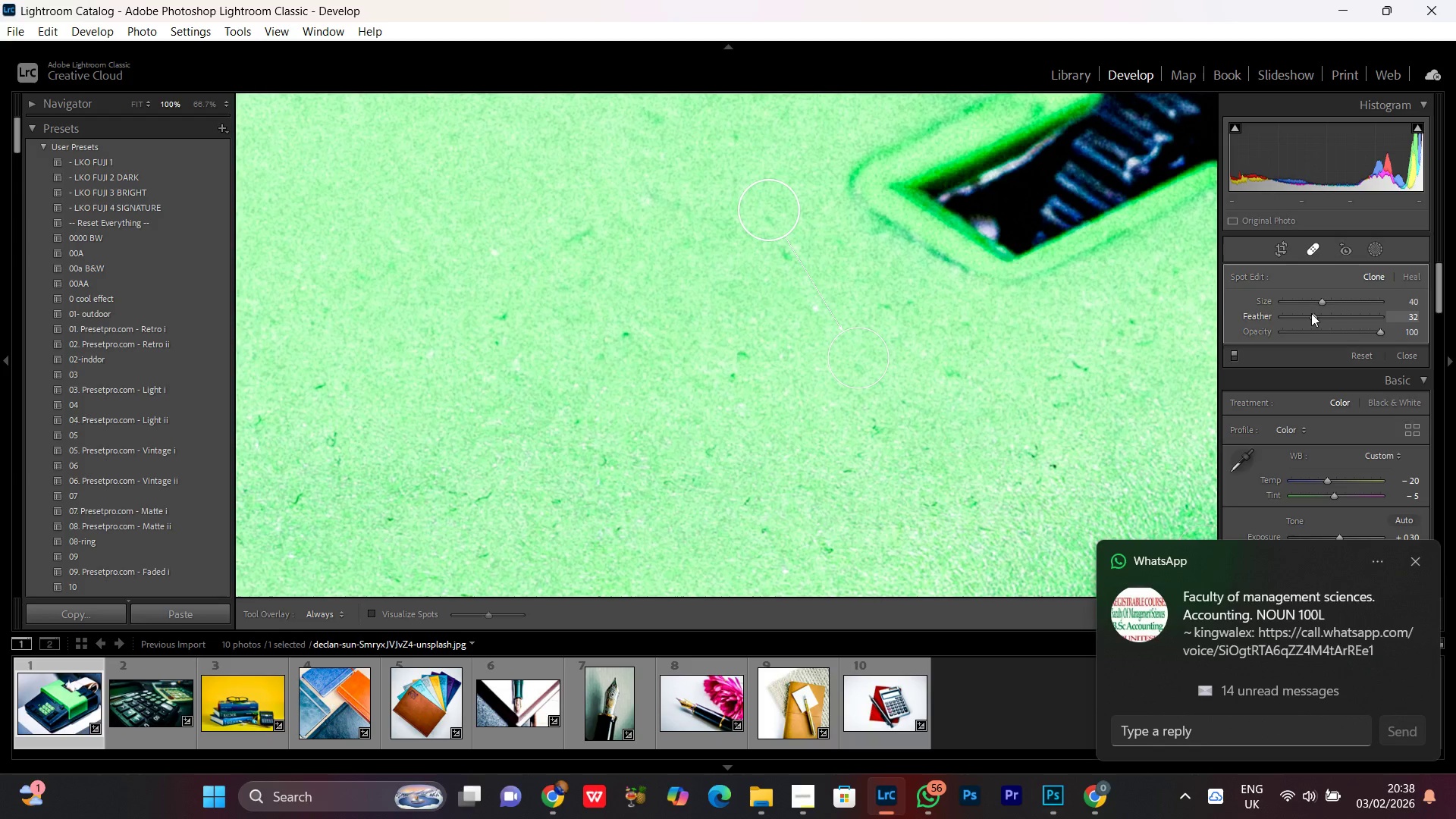 
left_click([1311, 253])
 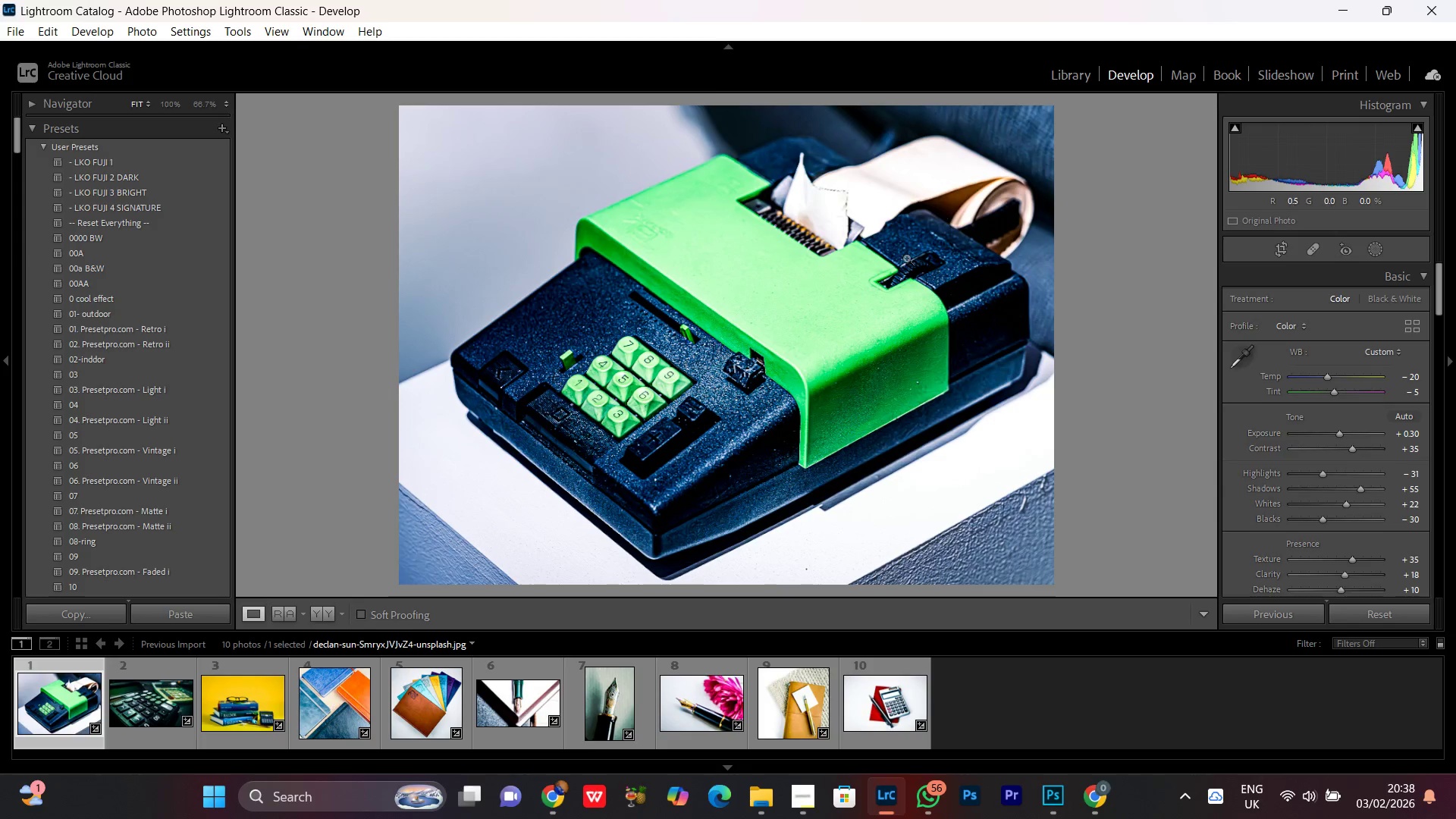 
double_click([830, 356])
 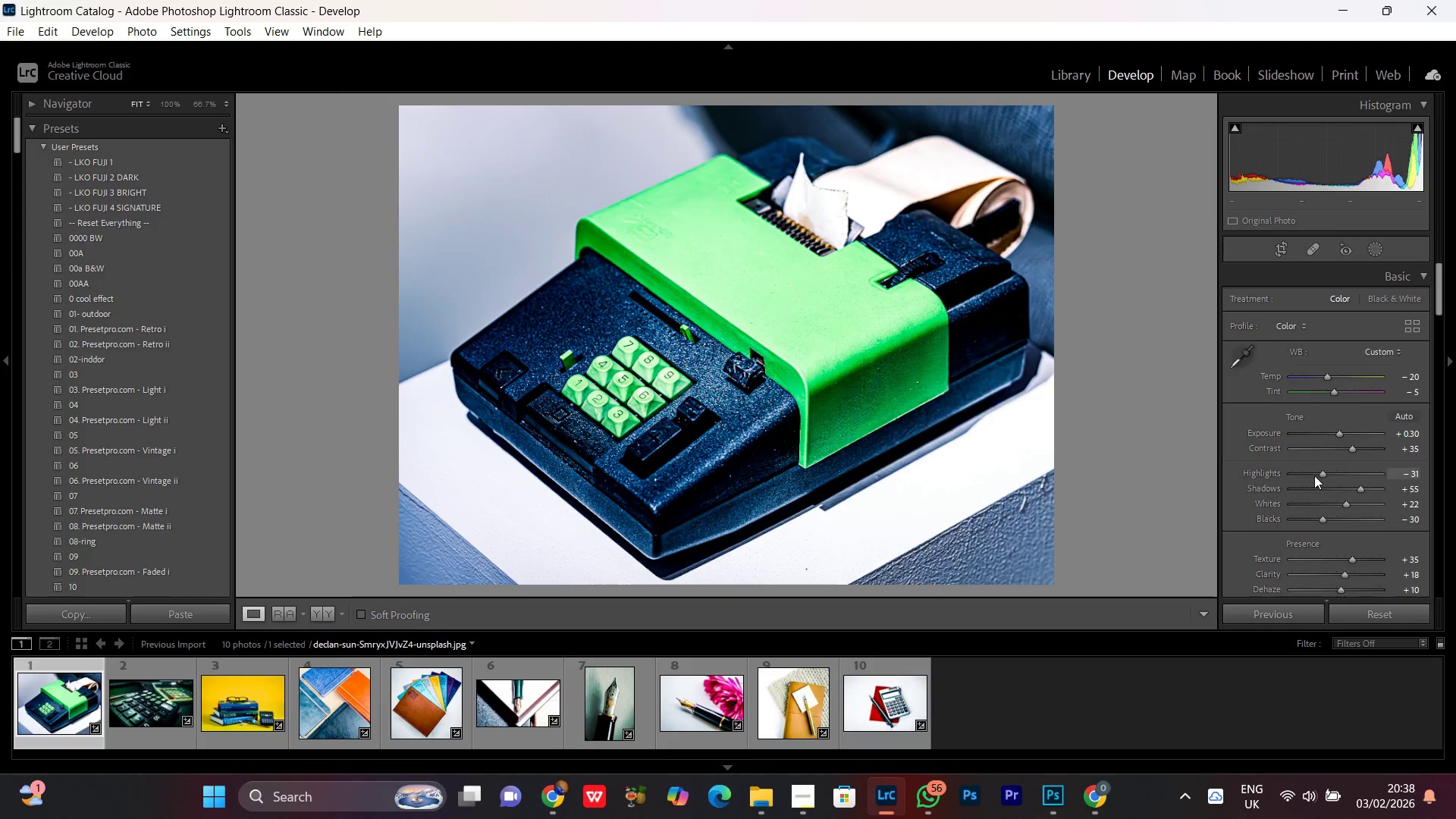 
scroll: coordinate [1304, 483], scroll_direction: down, amount: 16.0
 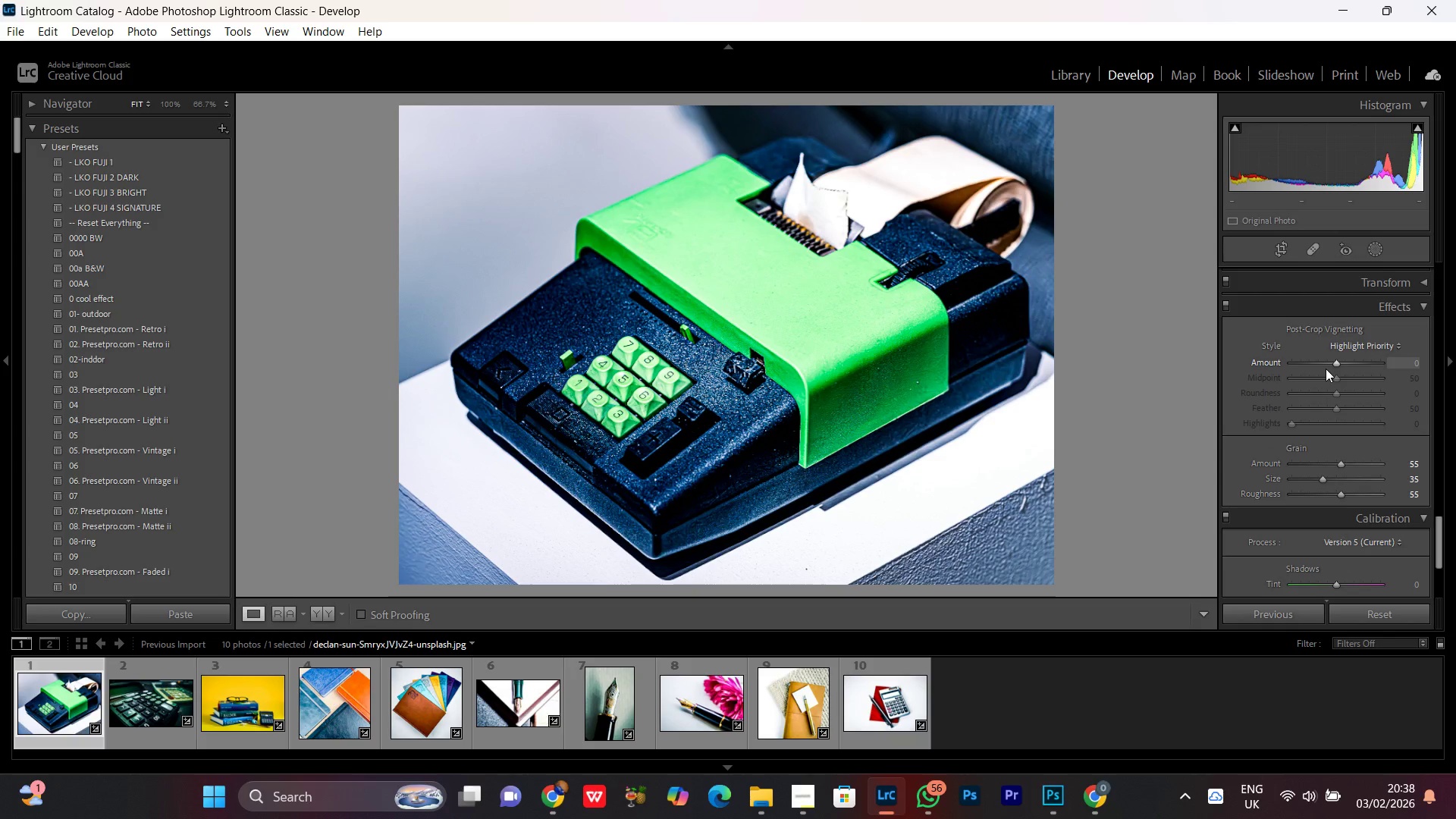 
left_click([1323, 362])
 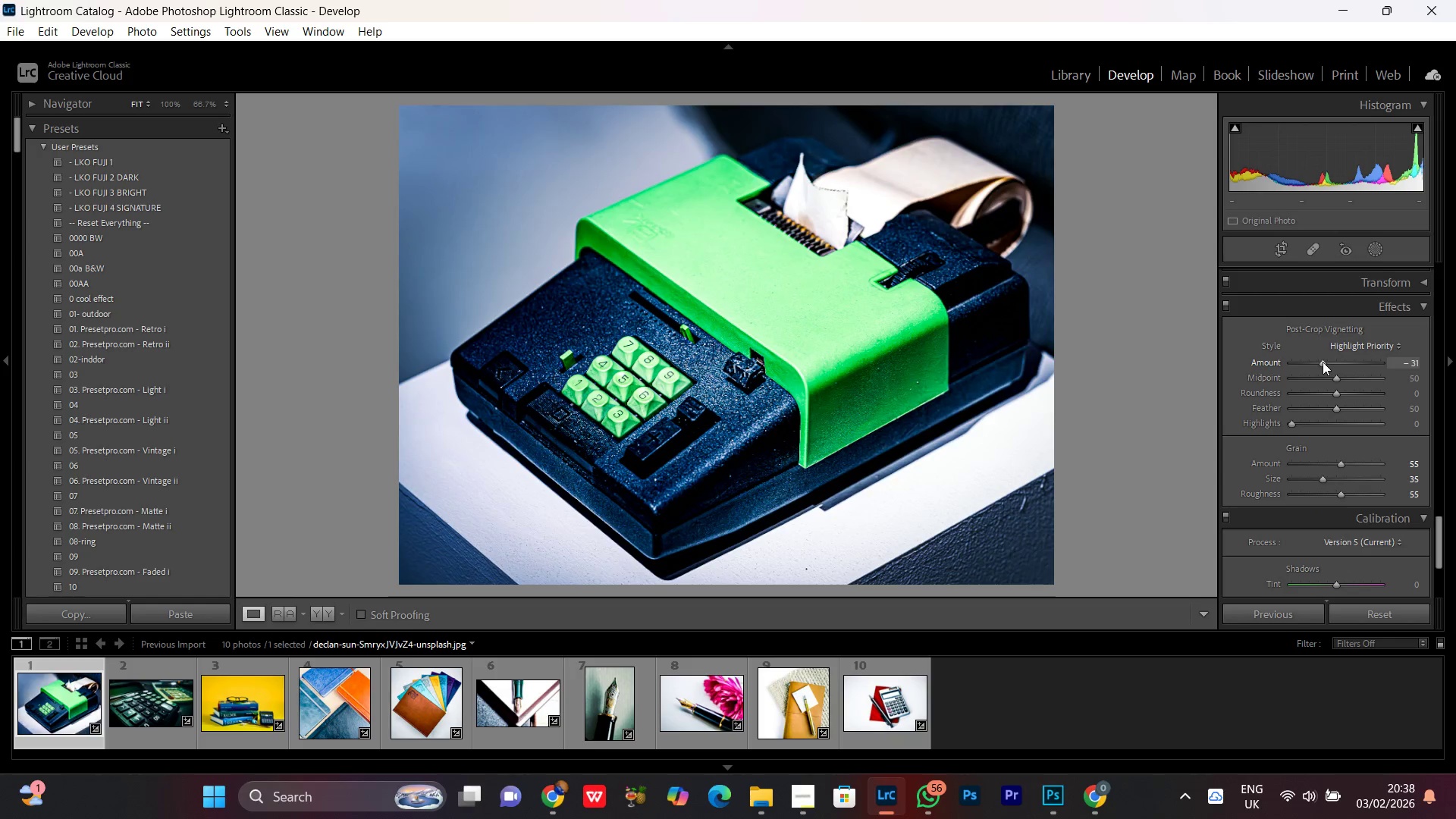 
left_click([1323, 362])
 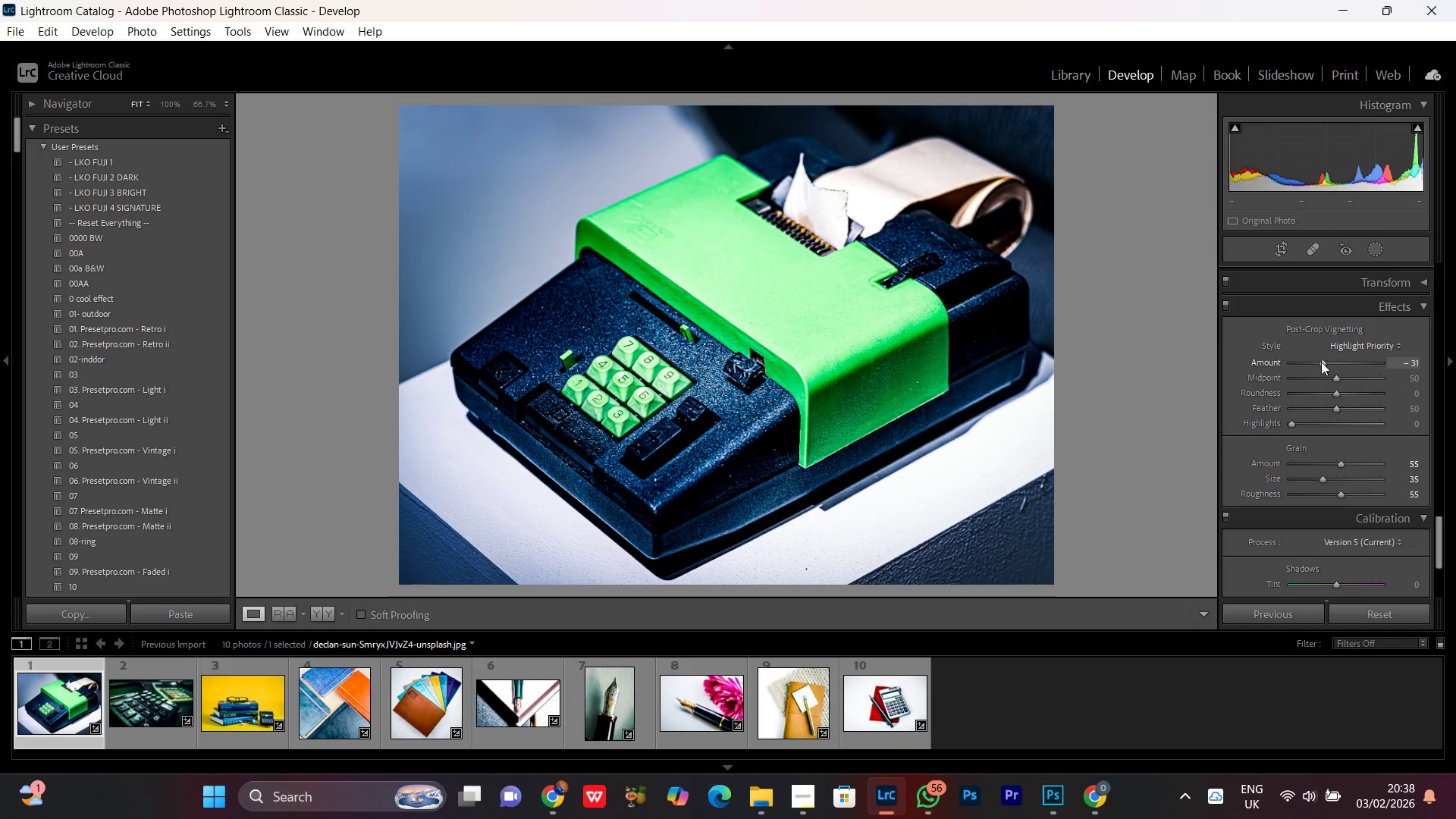 
scroll: coordinate [1320, 362], scroll_direction: up, amount: 3.0
 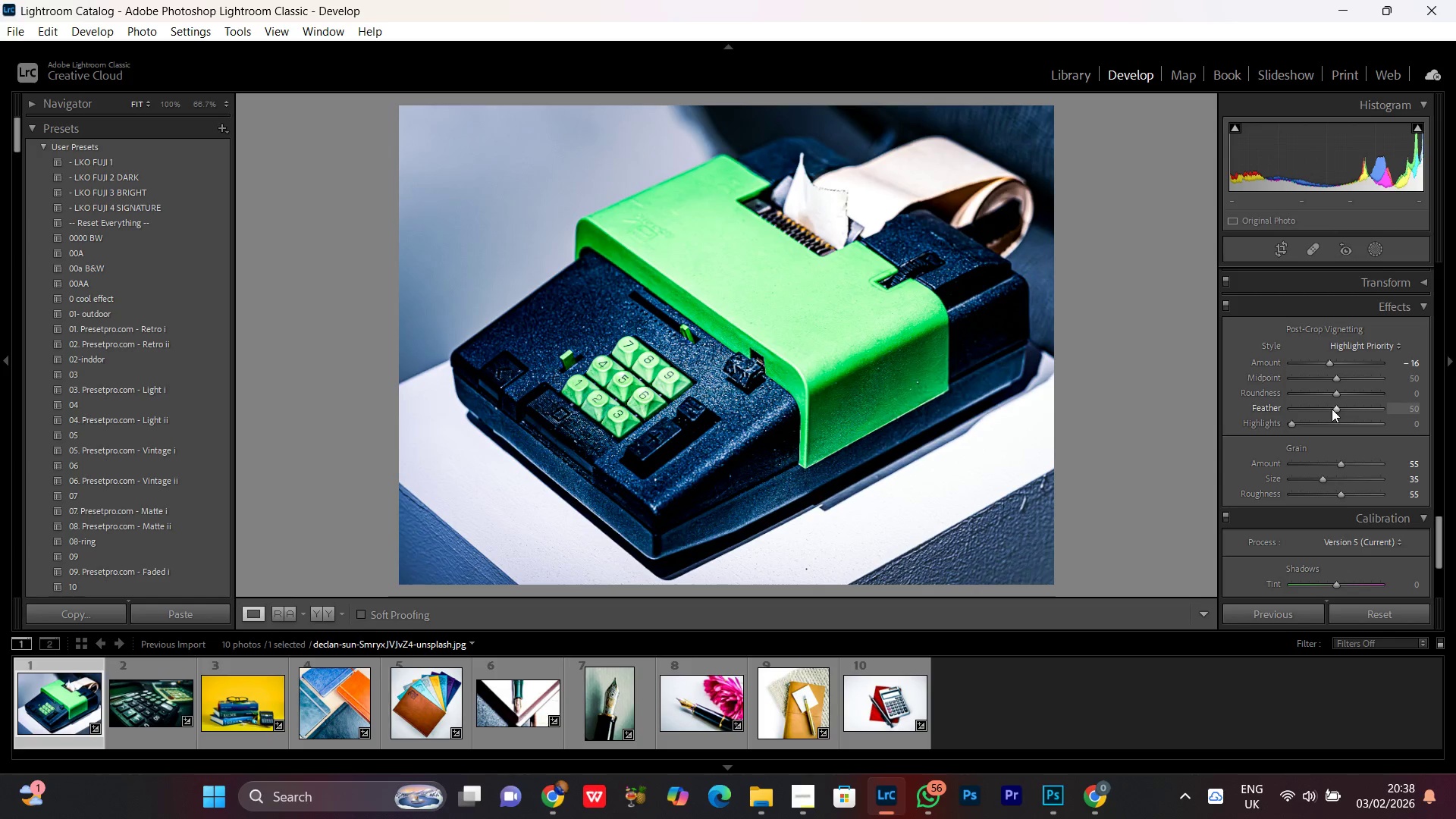 
left_click([1332, 409])
 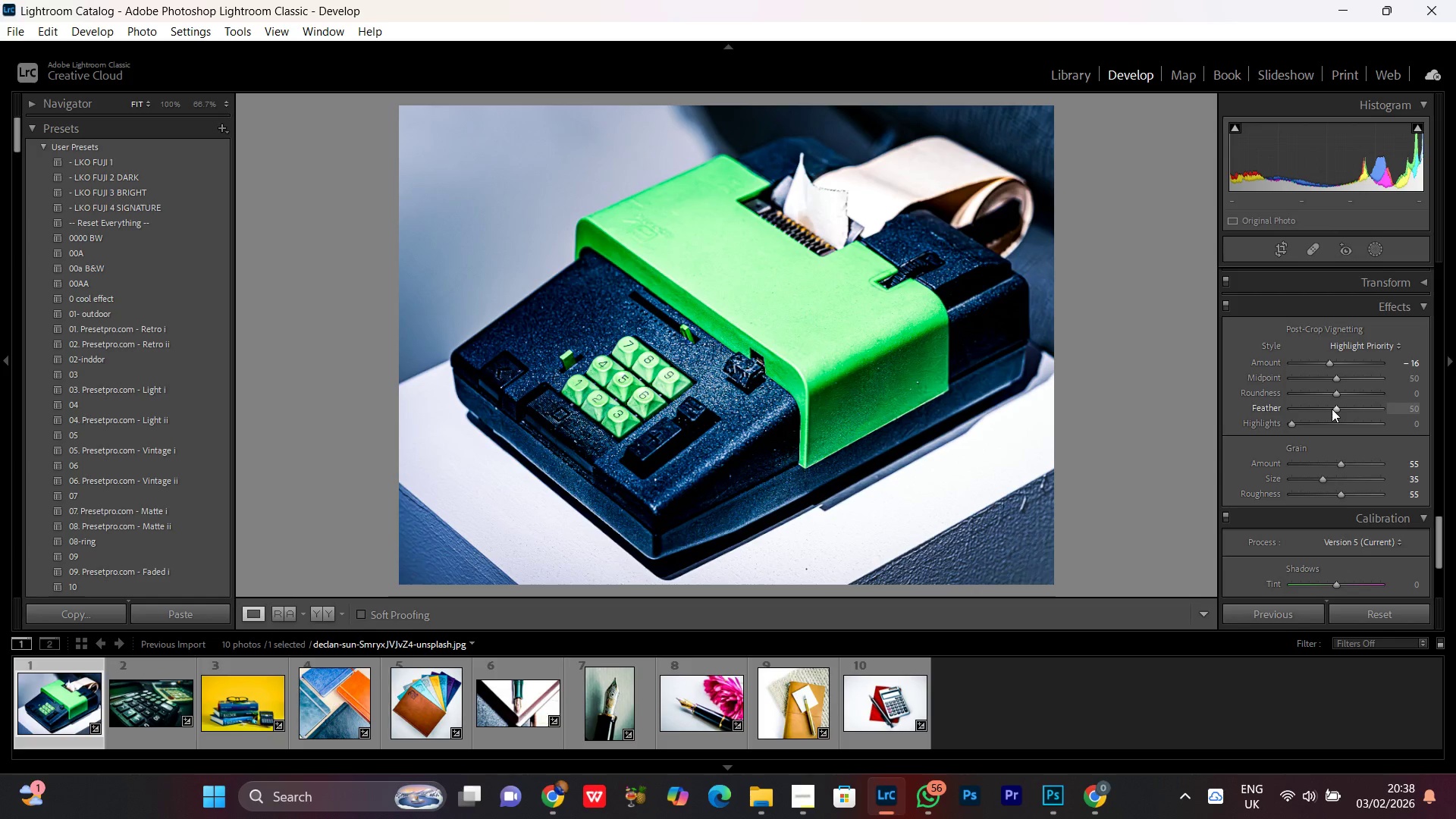 
scroll: coordinate [1332, 409], scroll_direction: up, amount: 5.0
 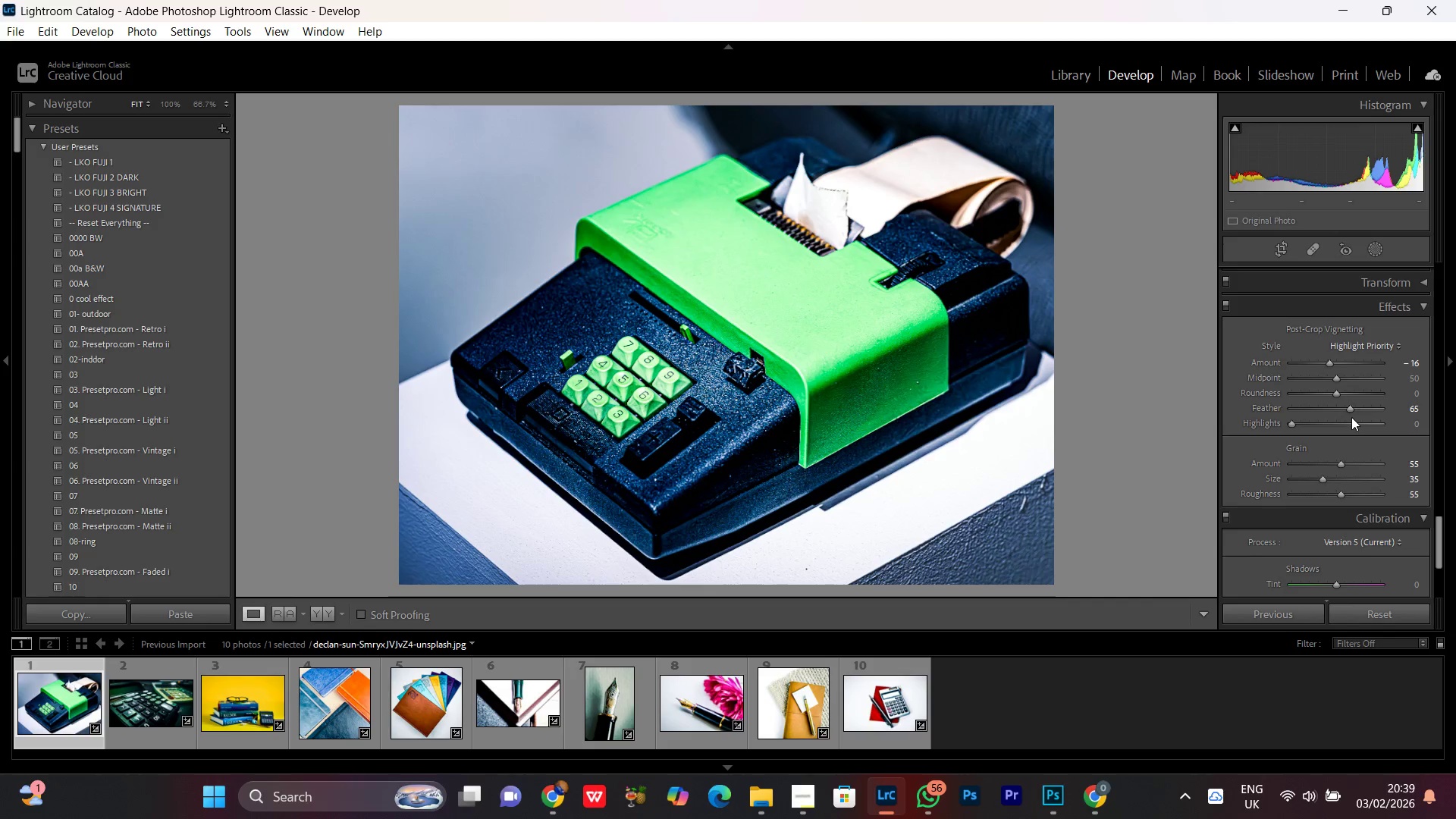 
wait(5.13)
 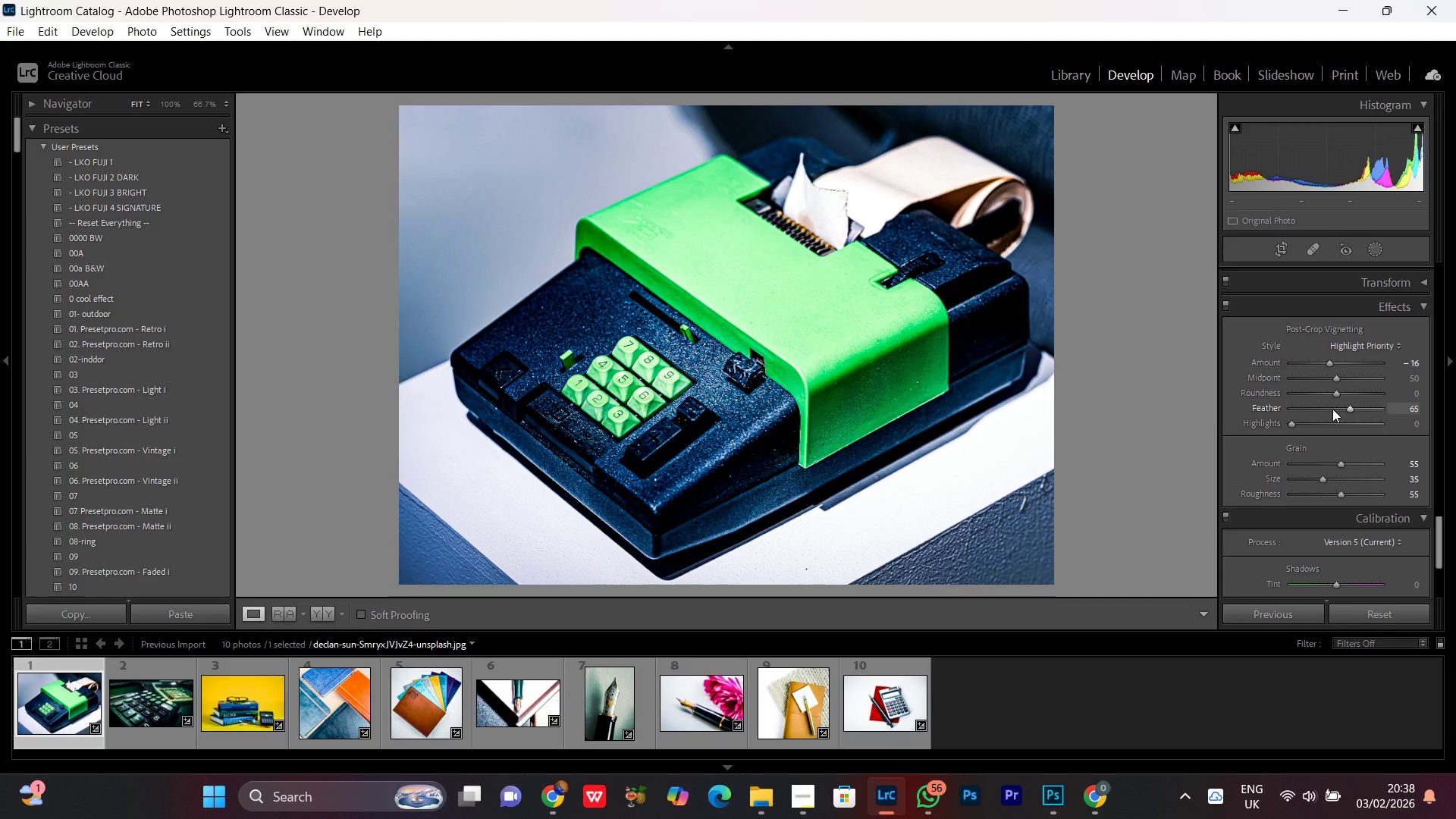 
left_click([1228, 300])
 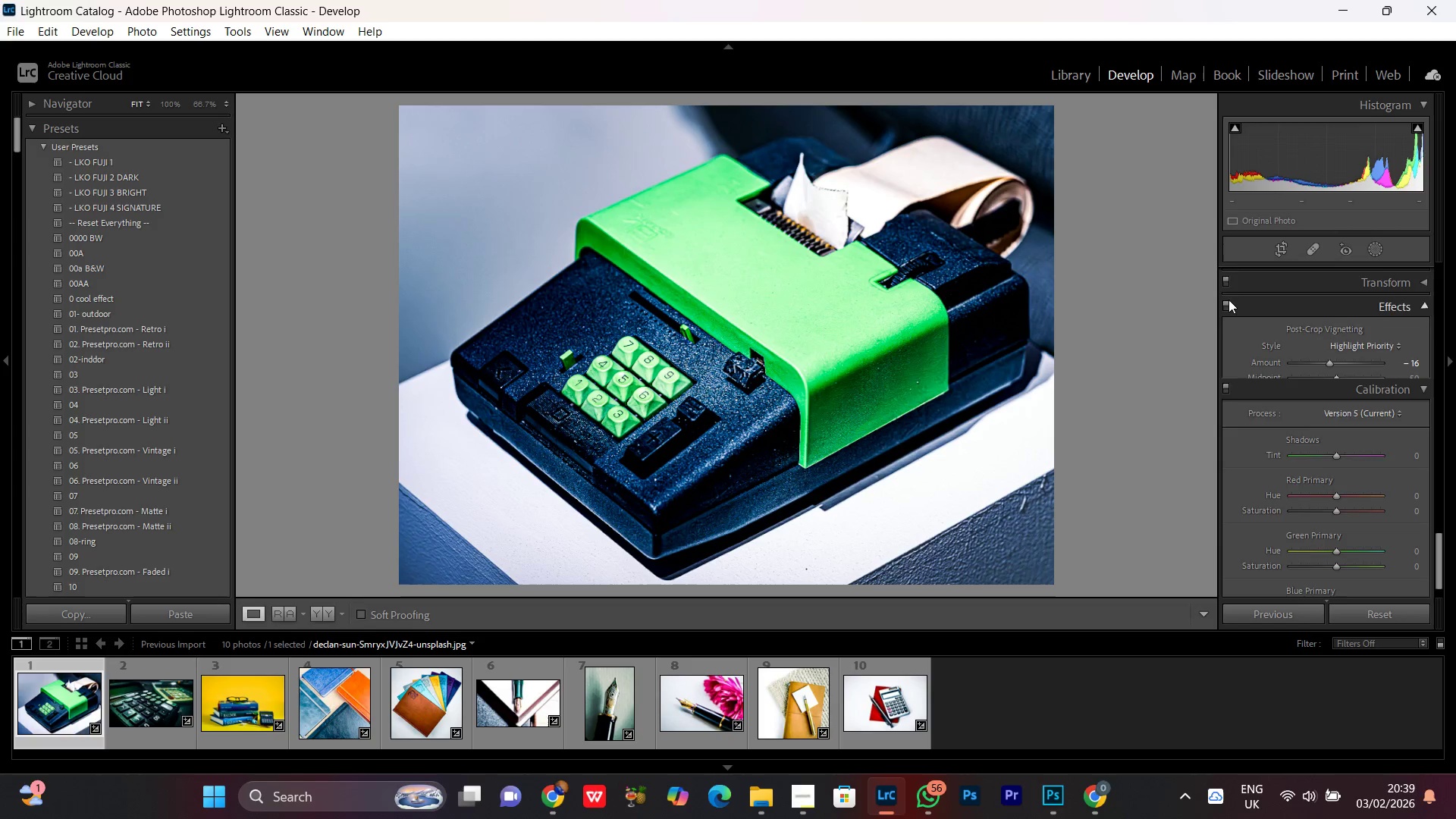 
left_click([1228, 300])
 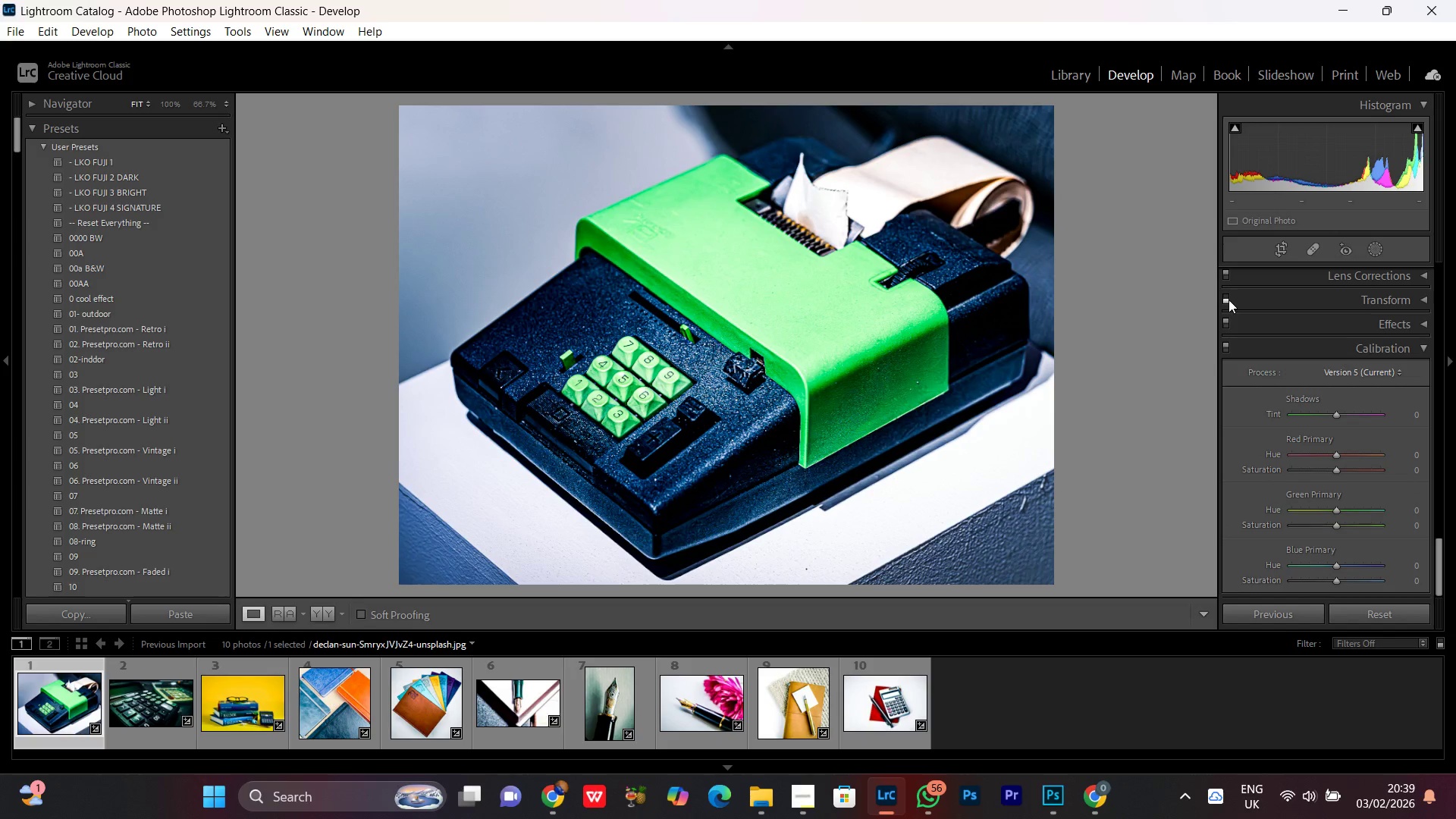 
left_click([1228, 301])
 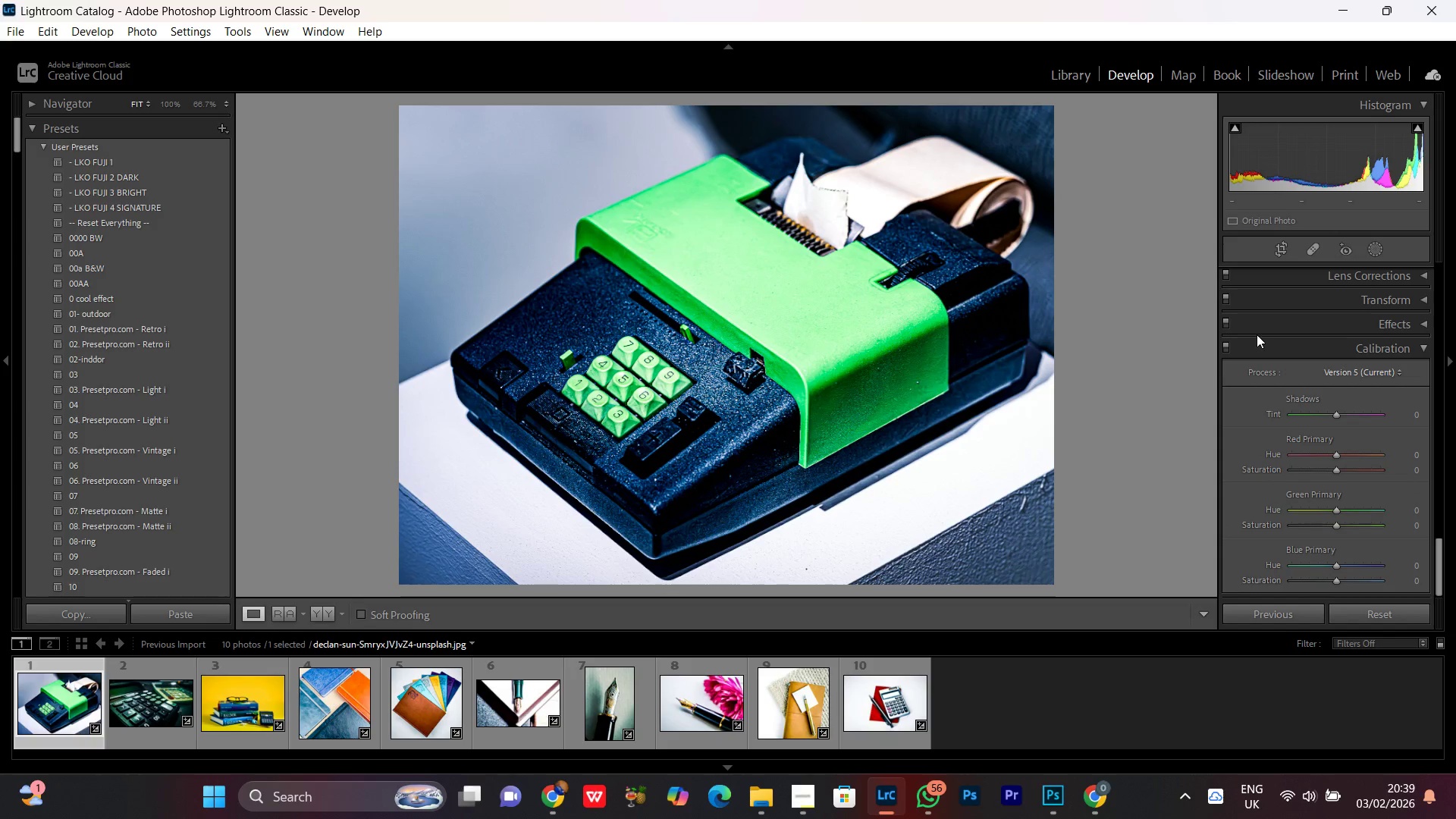 
left_click([1263, 342])
 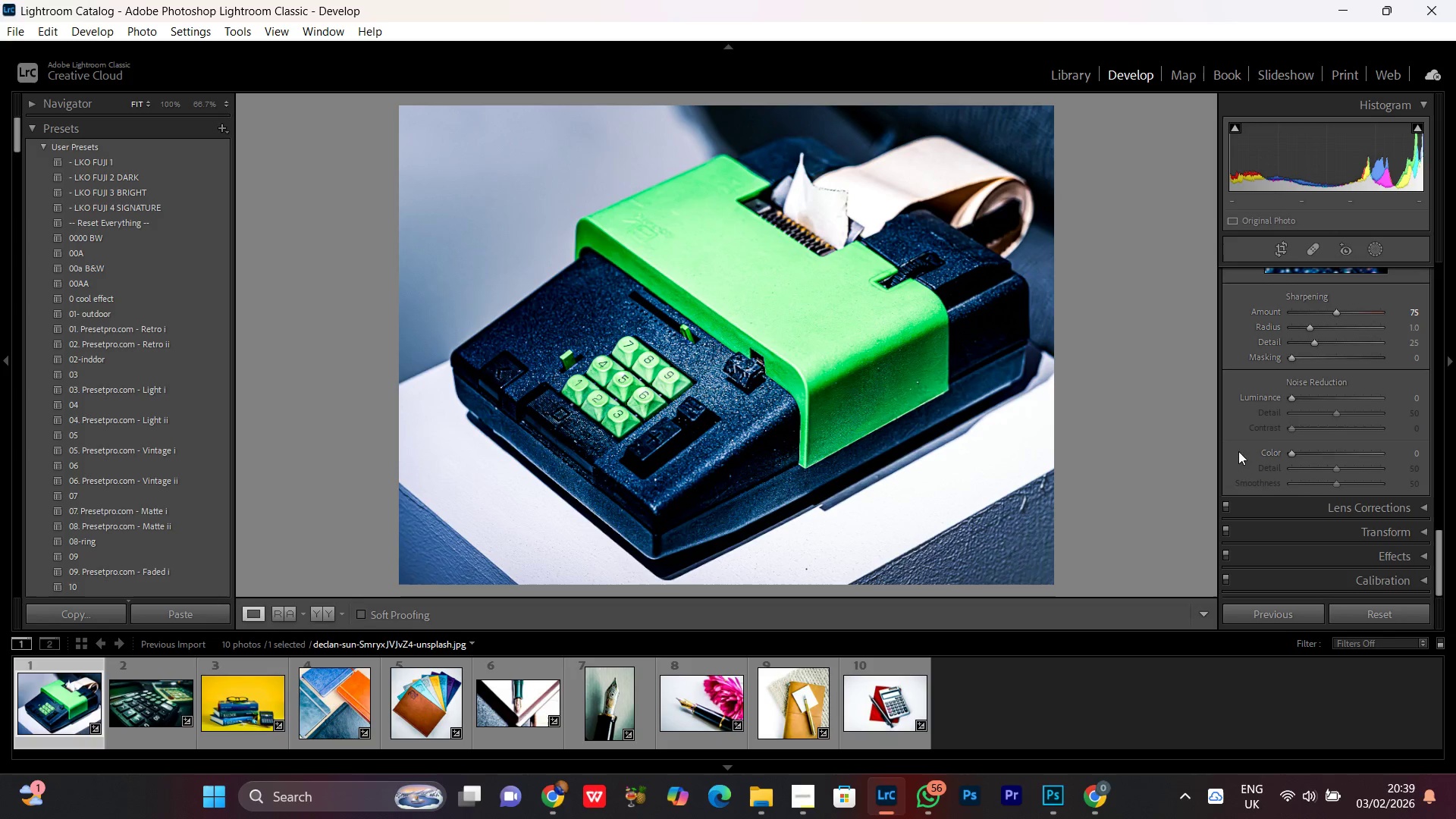 
scroll: coordinate [1322, 548], scroll_direction: down, amount: 4.0
 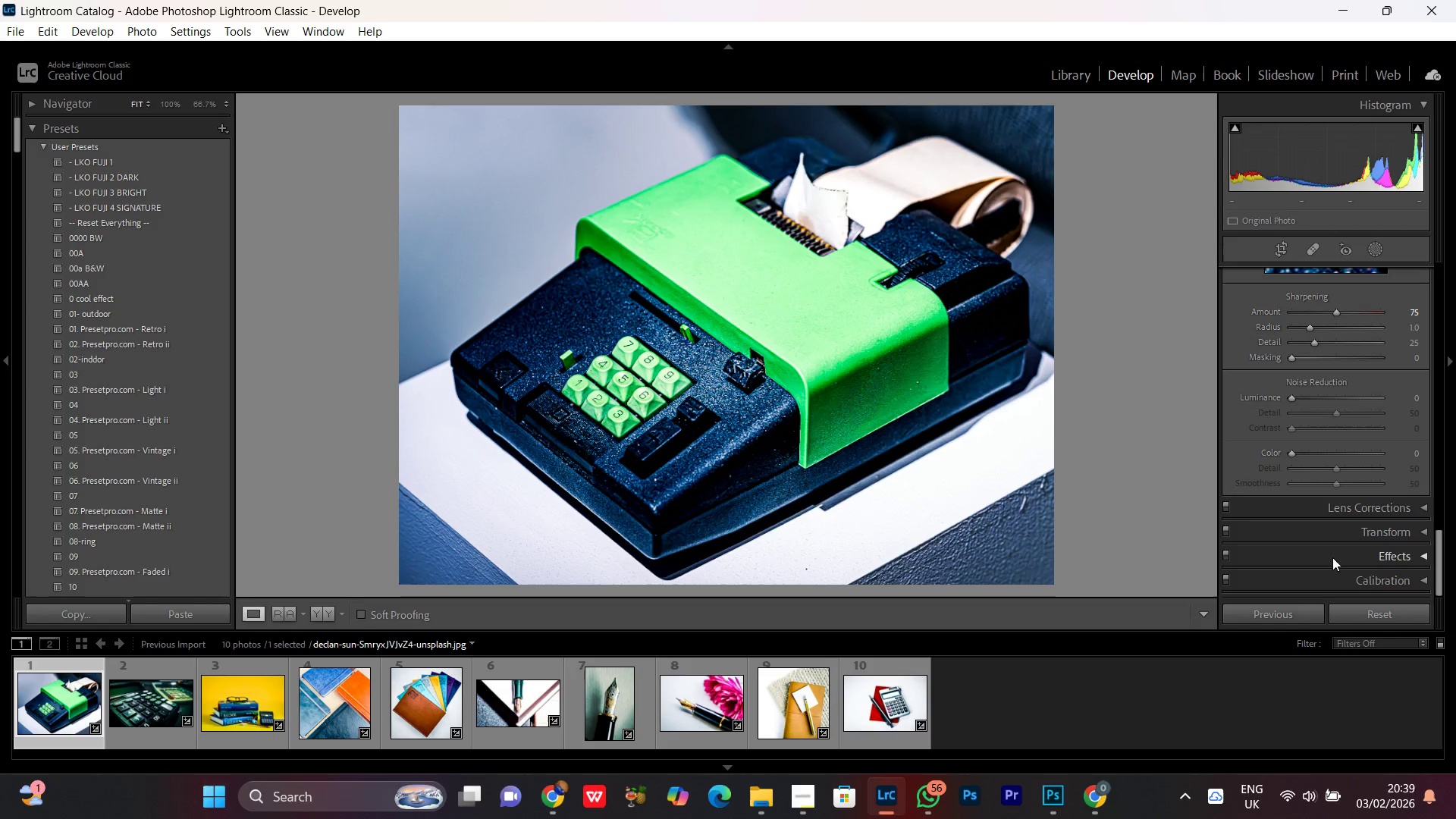 
left_click([1332, 556])
 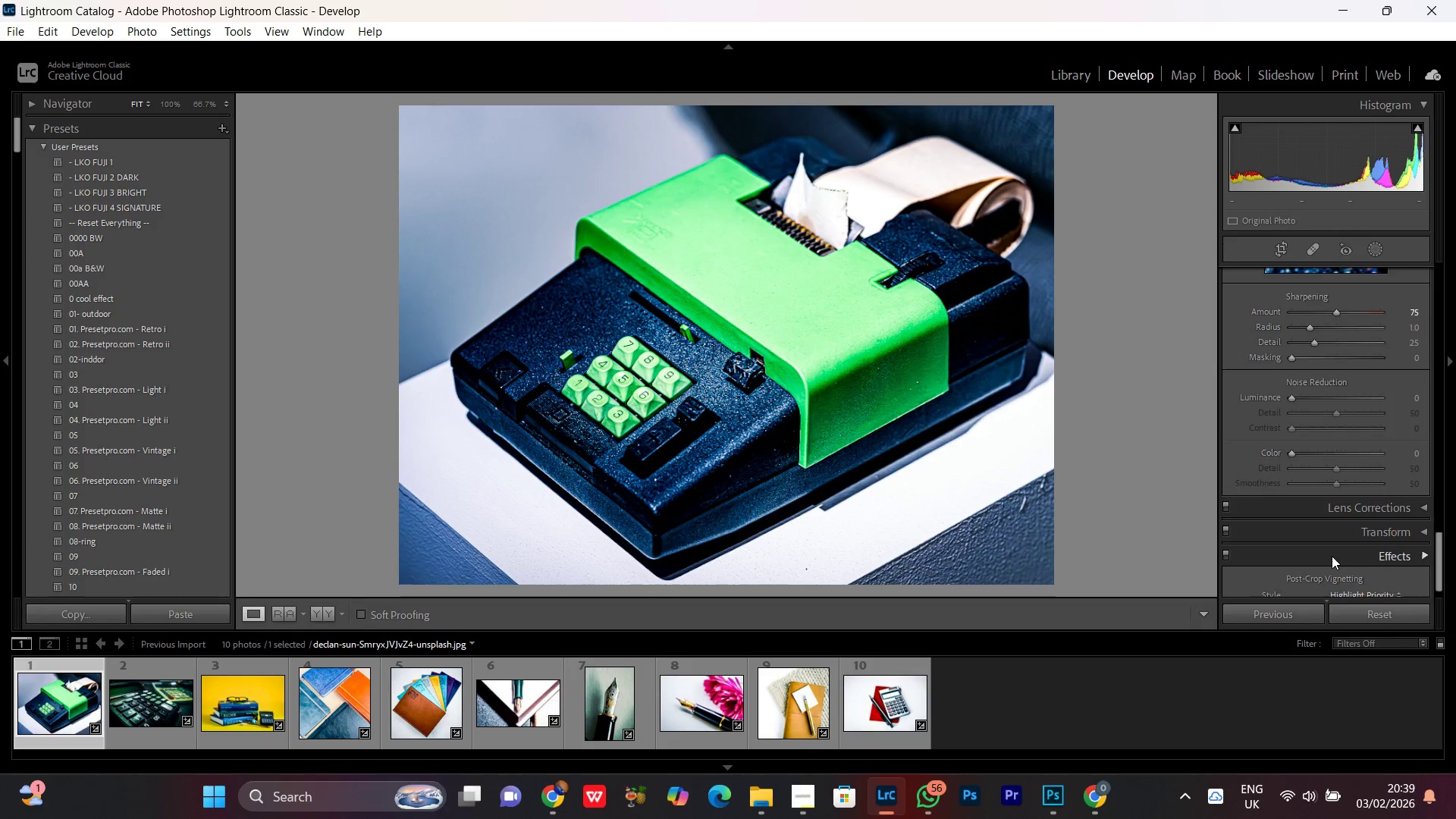 
scroll: coordinate [1312, 550], scroll_direction: down, amount: 3.0
 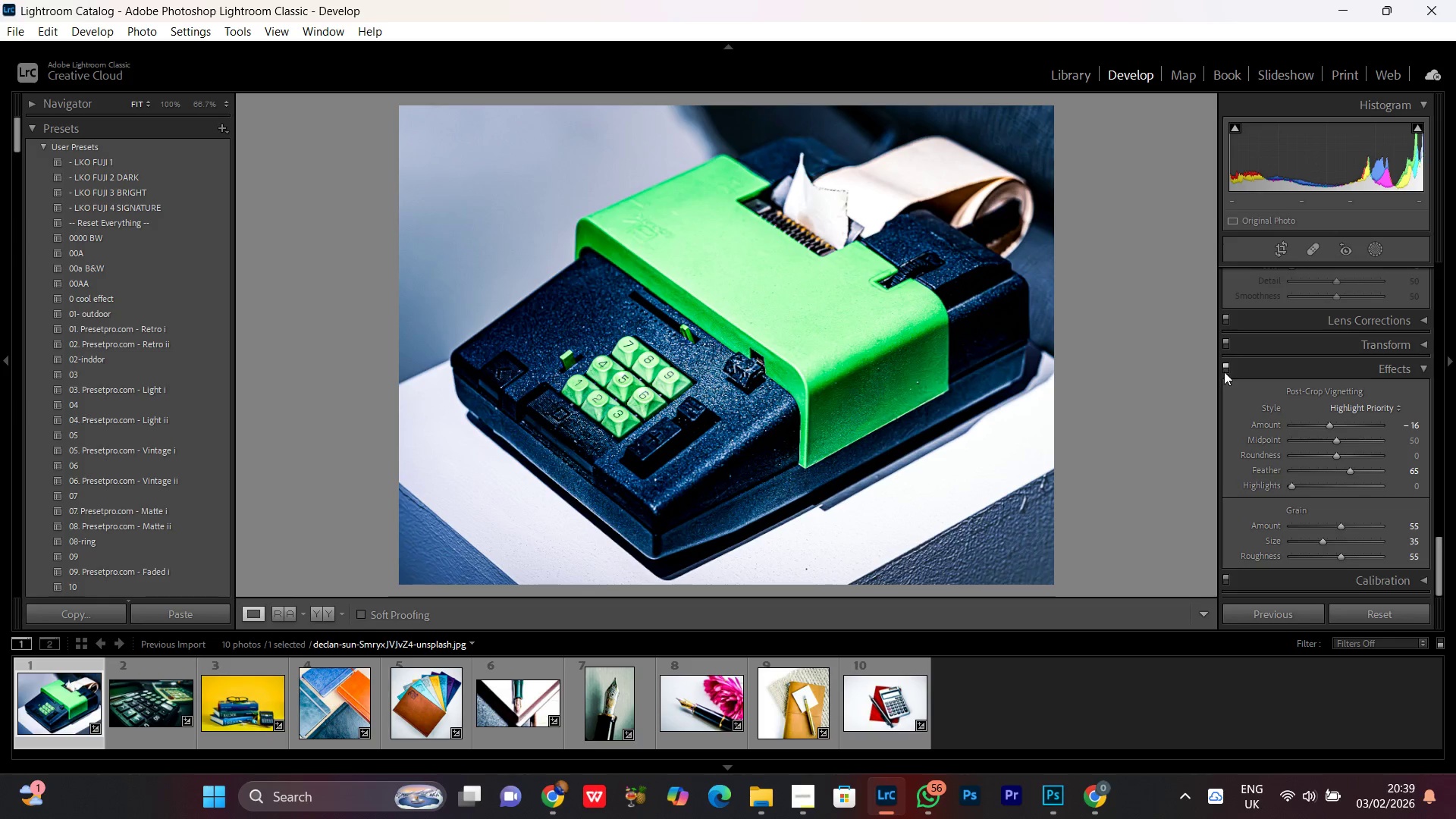 
left_click([1225, 370])
 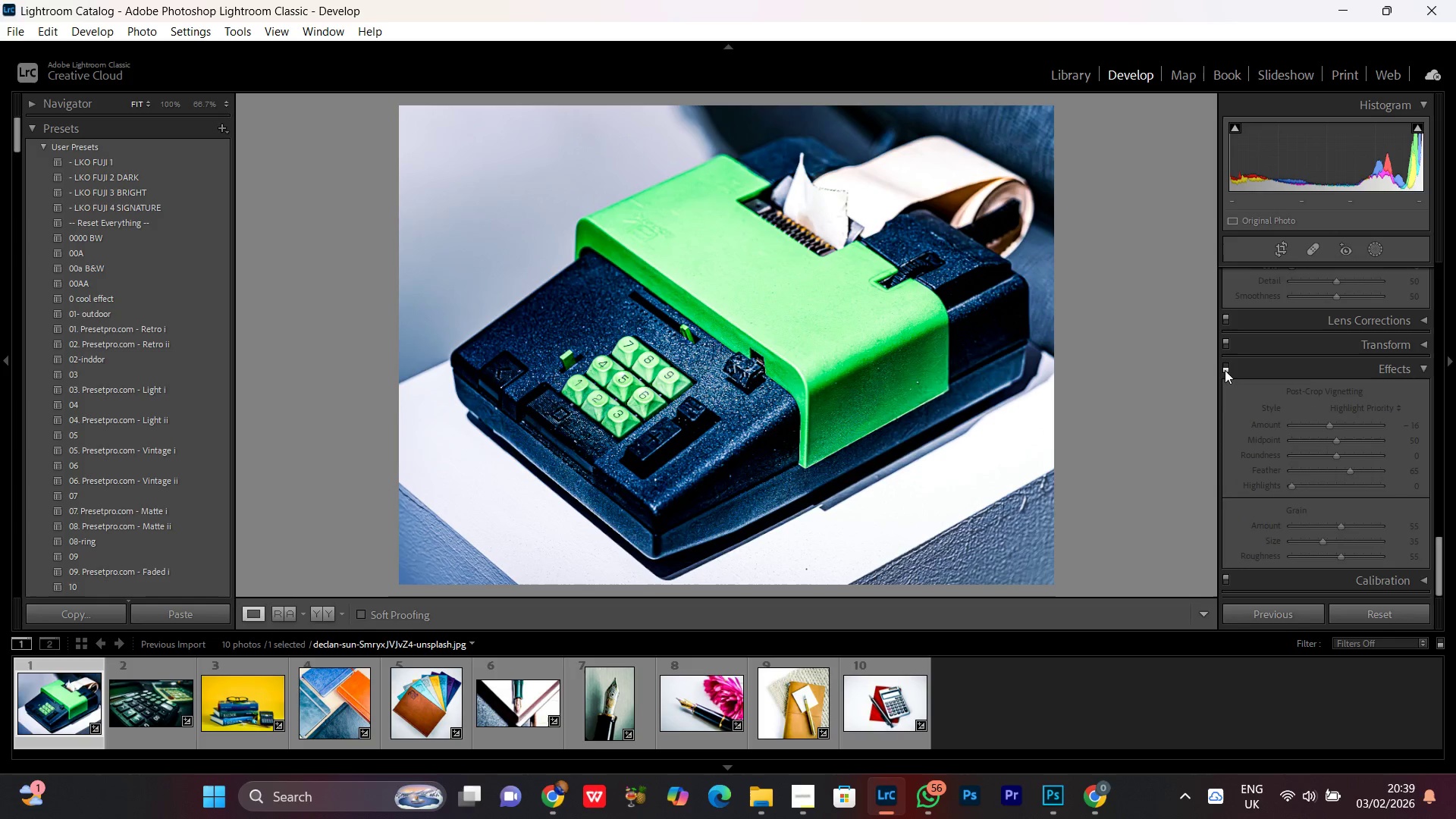 
left_click([1225, 370])
 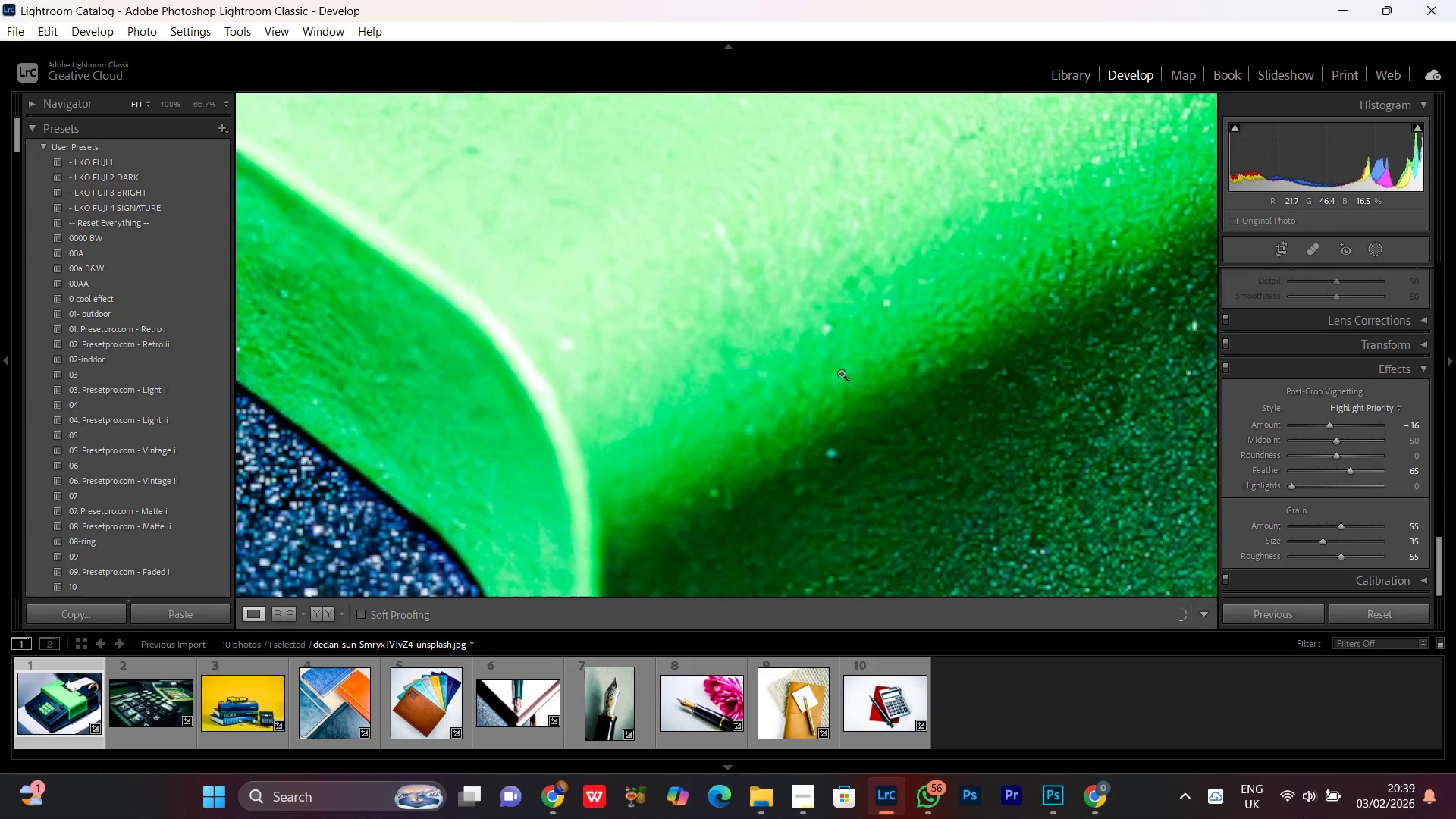 
left_click_drag(start_coordinate=[839, 378], to_coordinate=[838, 383])
 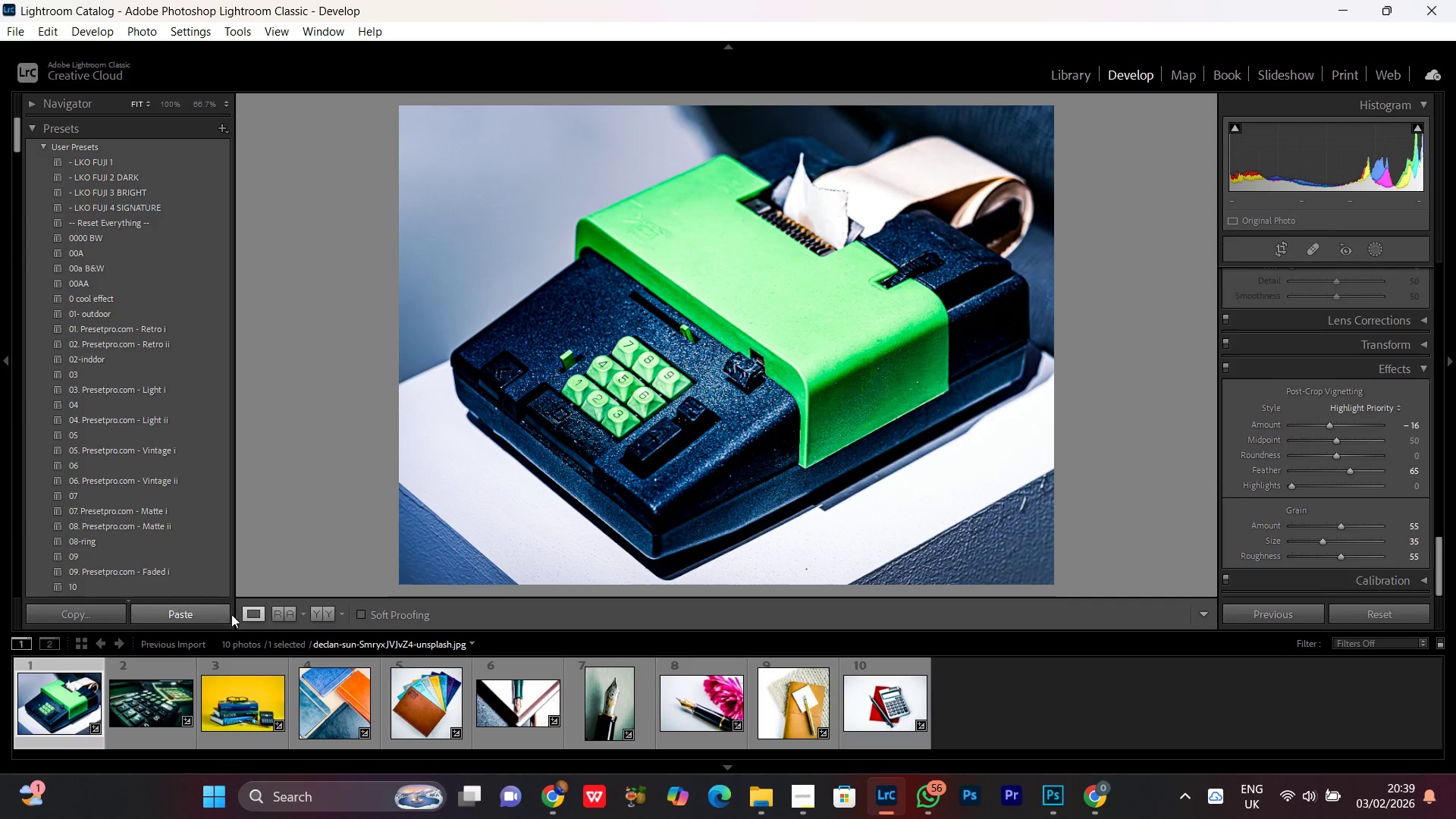 
left_click([256, 617])
 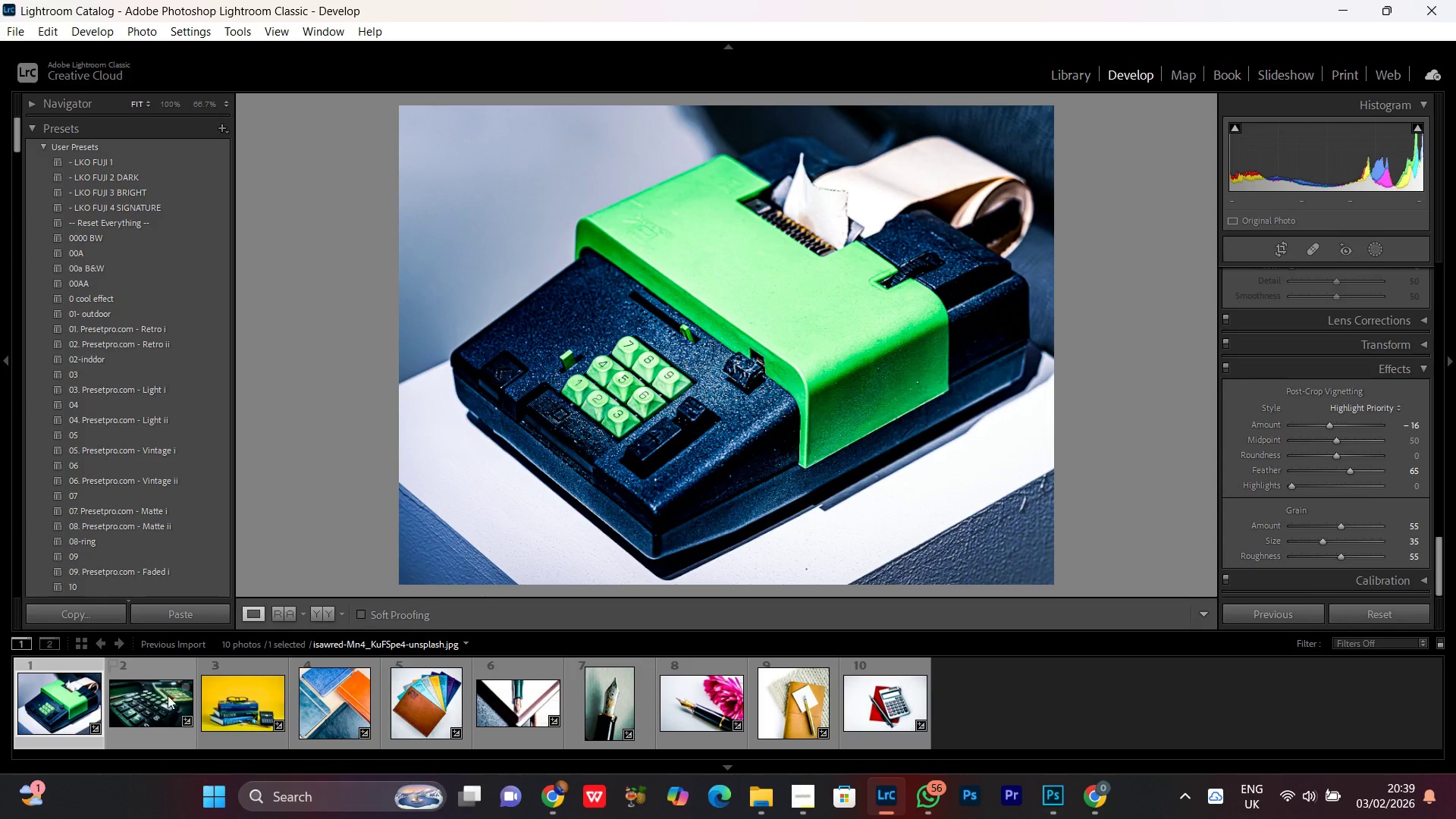 
double_click([169, 689])
 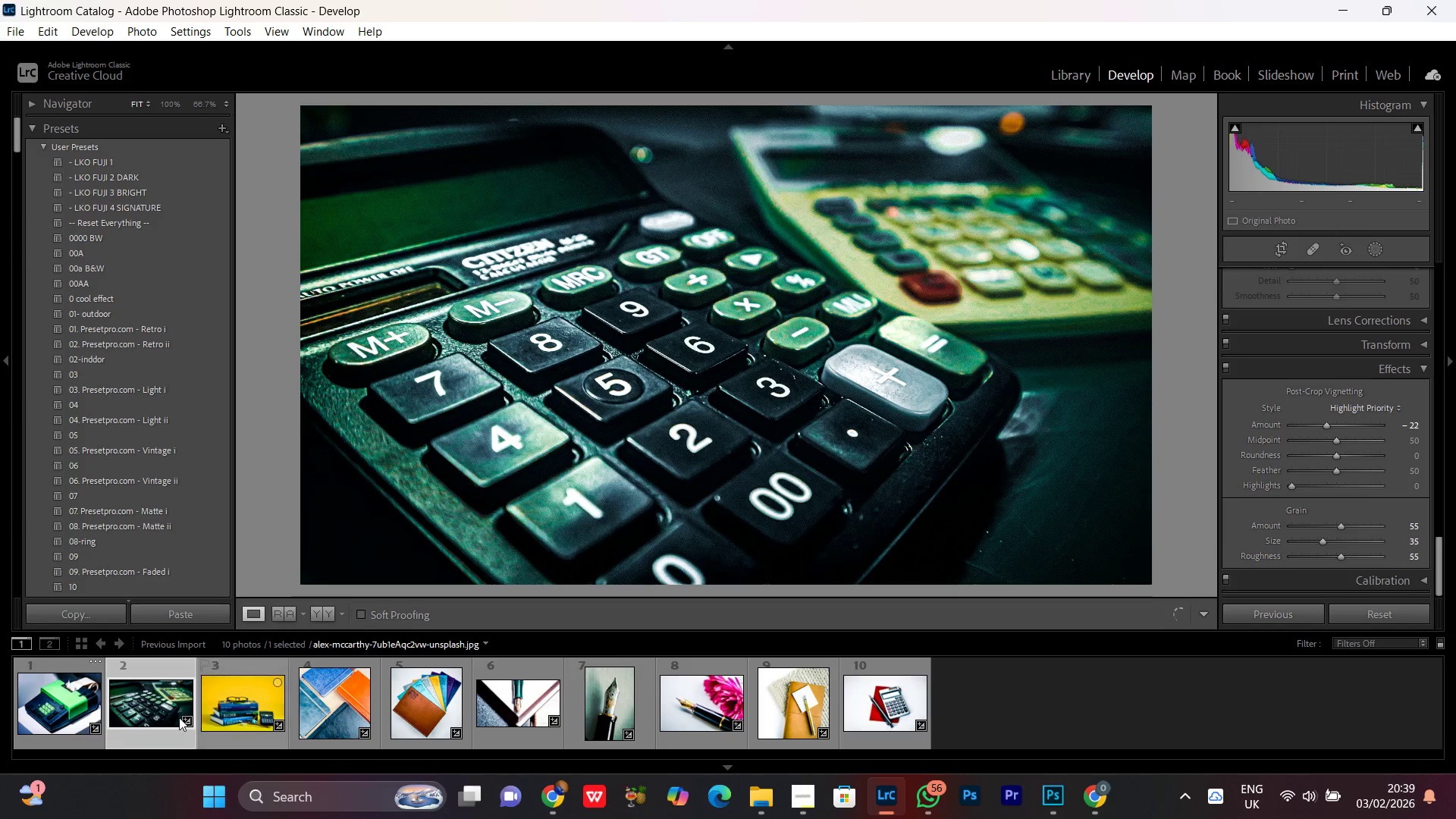 
double_click([71, 704])
 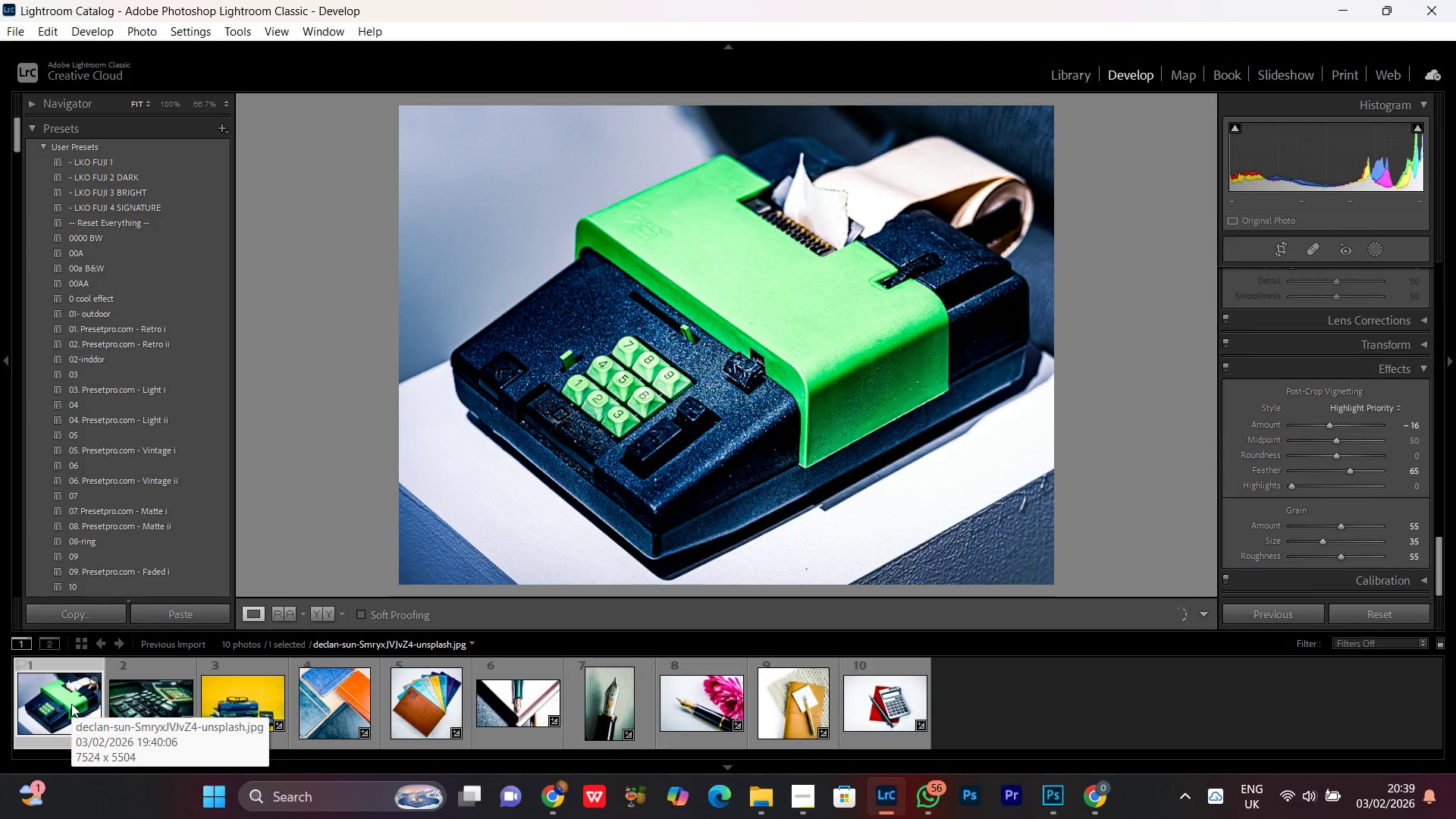 
mouse_move([597, 687])
 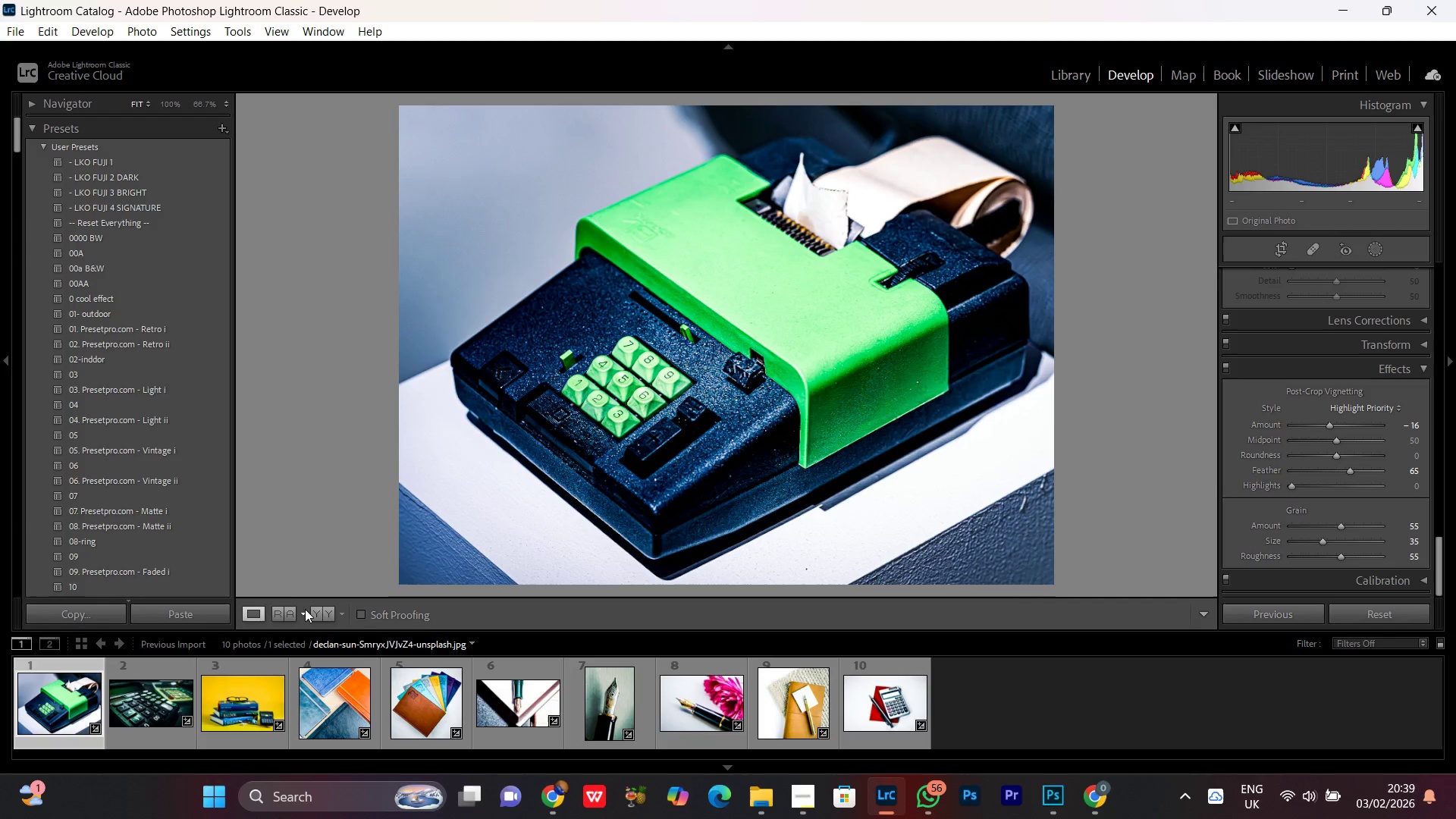 
left_click([324, 610])
 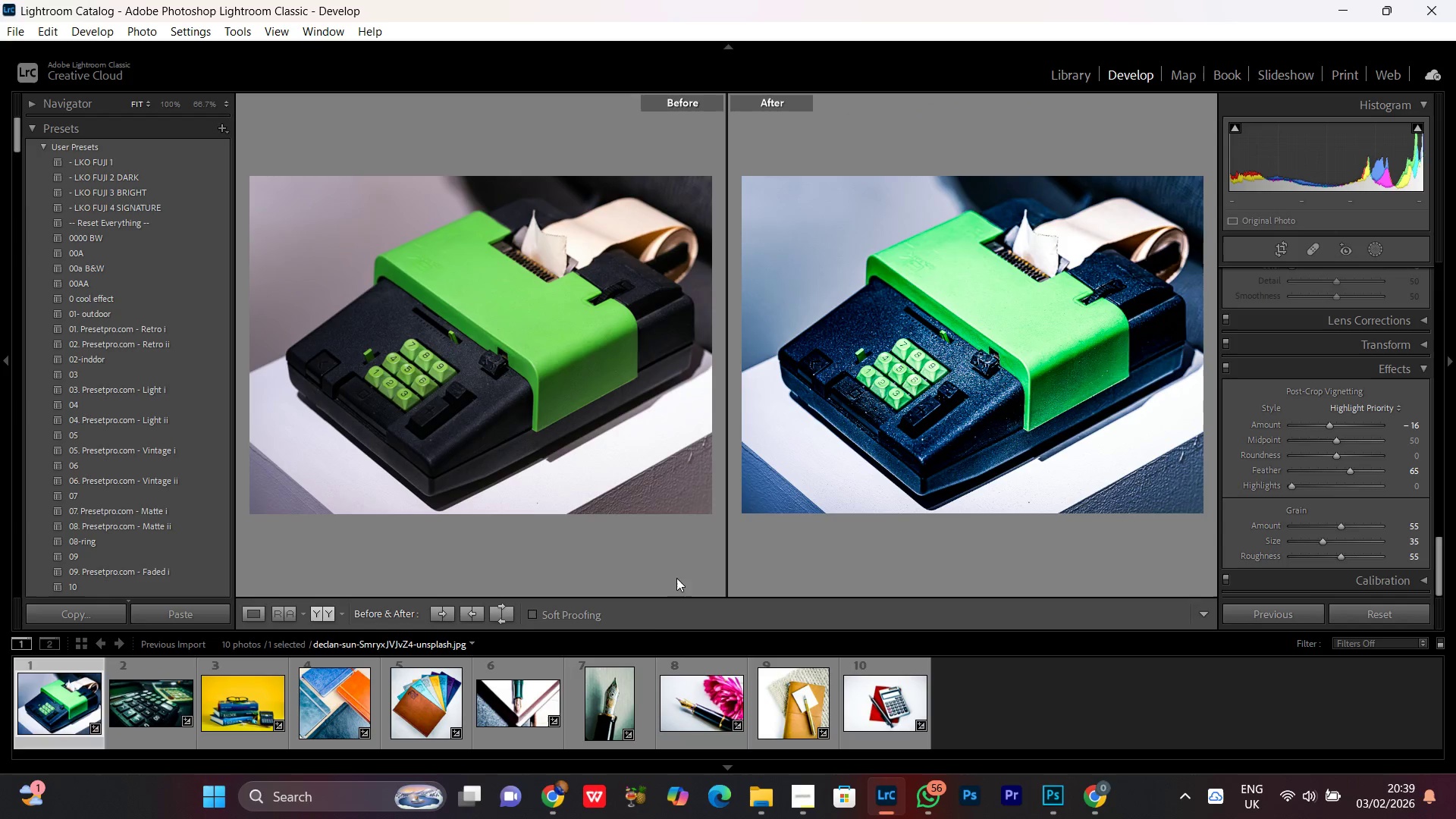 
mouse_move([653, 672])
 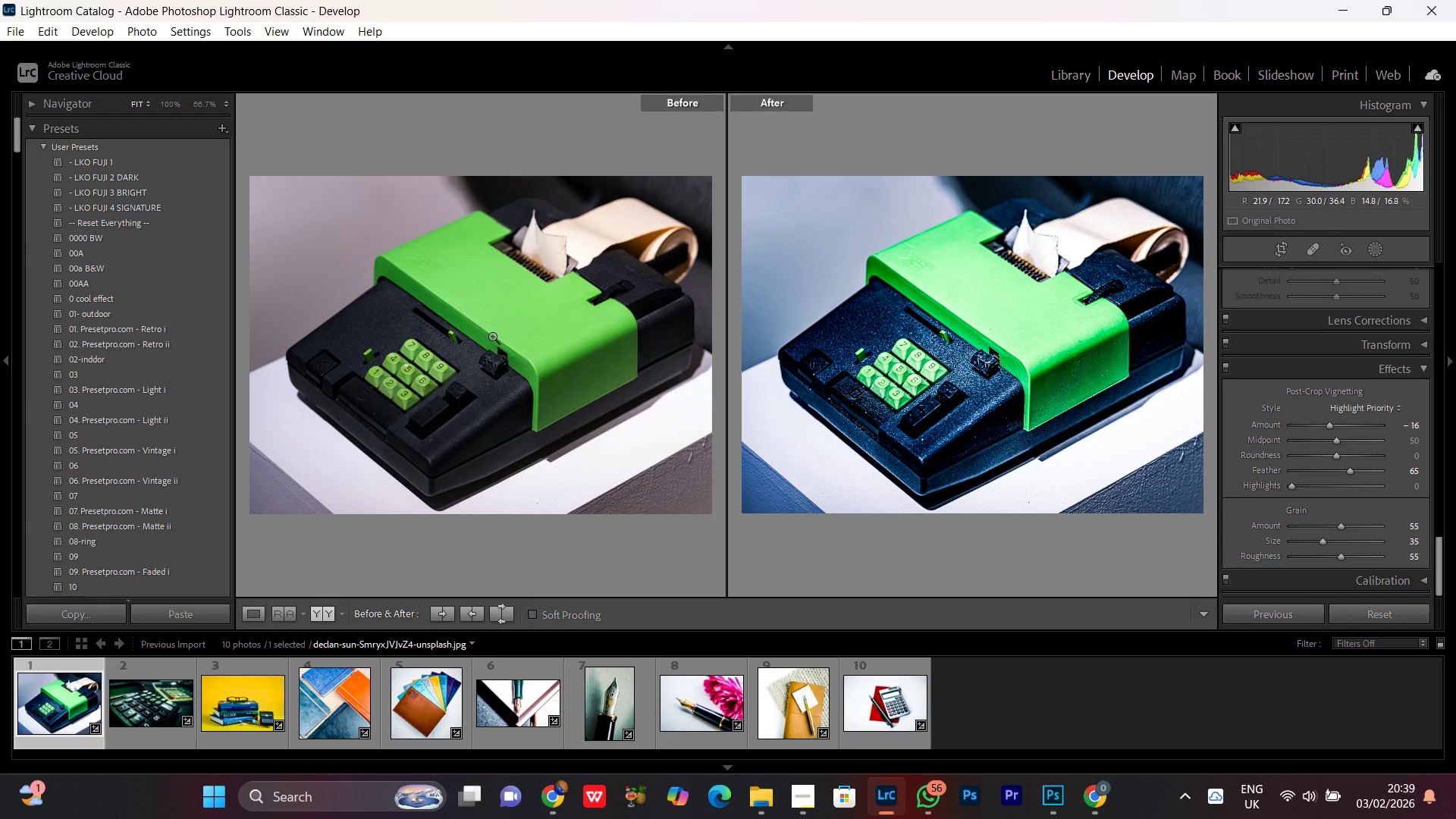 
key(PrintScreen)
 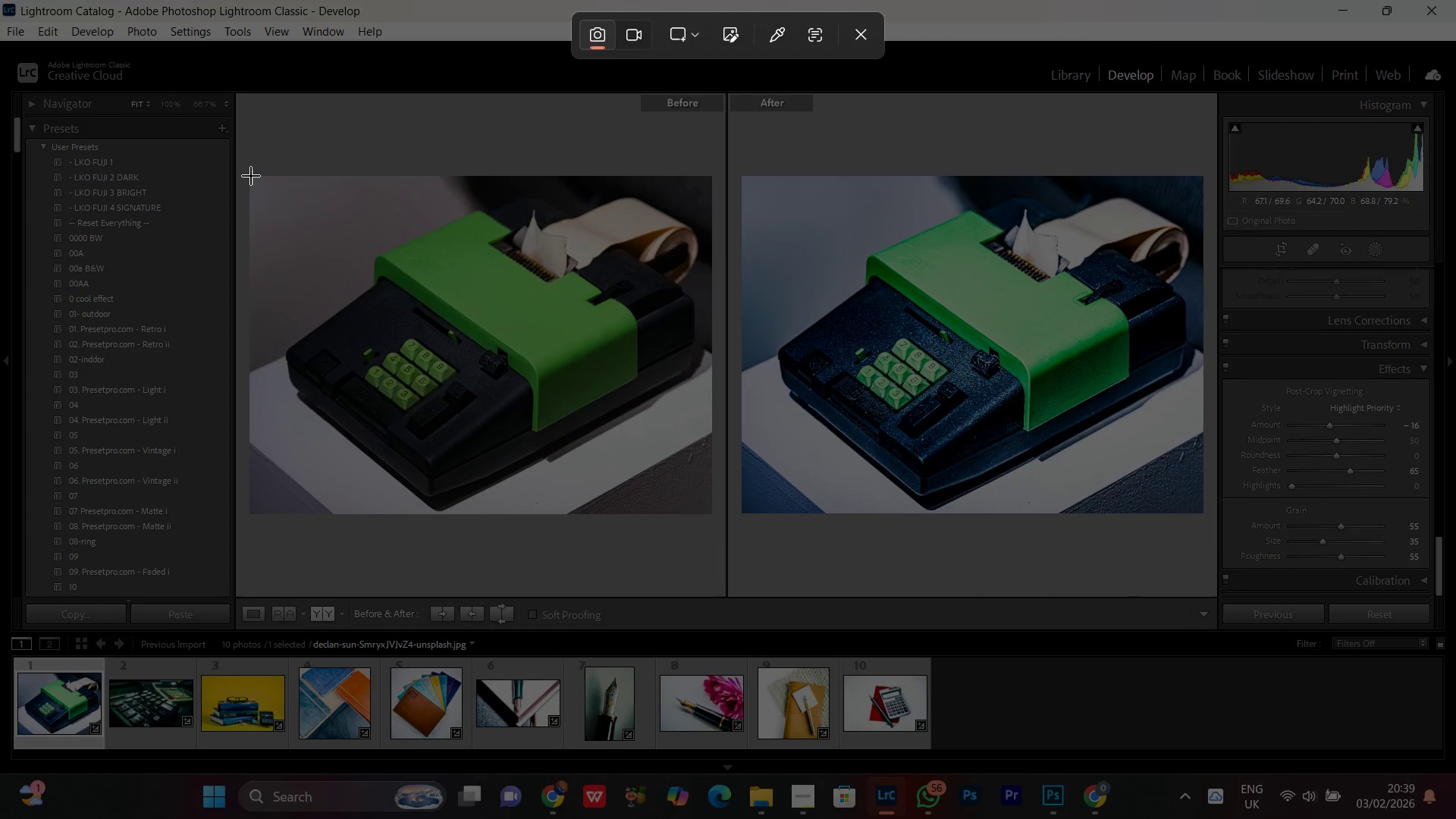 
left_click_drag(start_coordinate=[251, 177], to_coordinate=[1204, 513])
 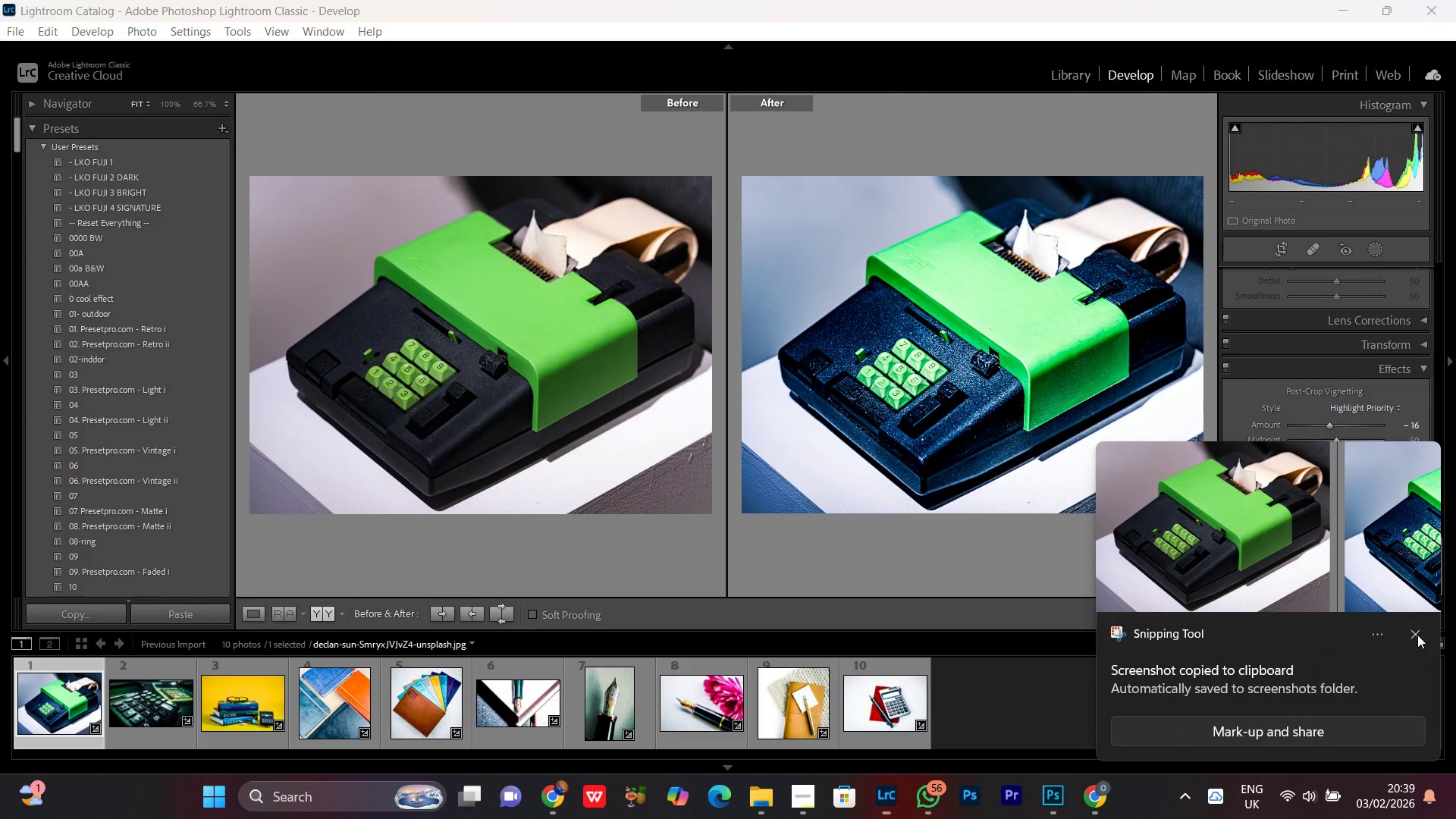 
wait(5.25)
 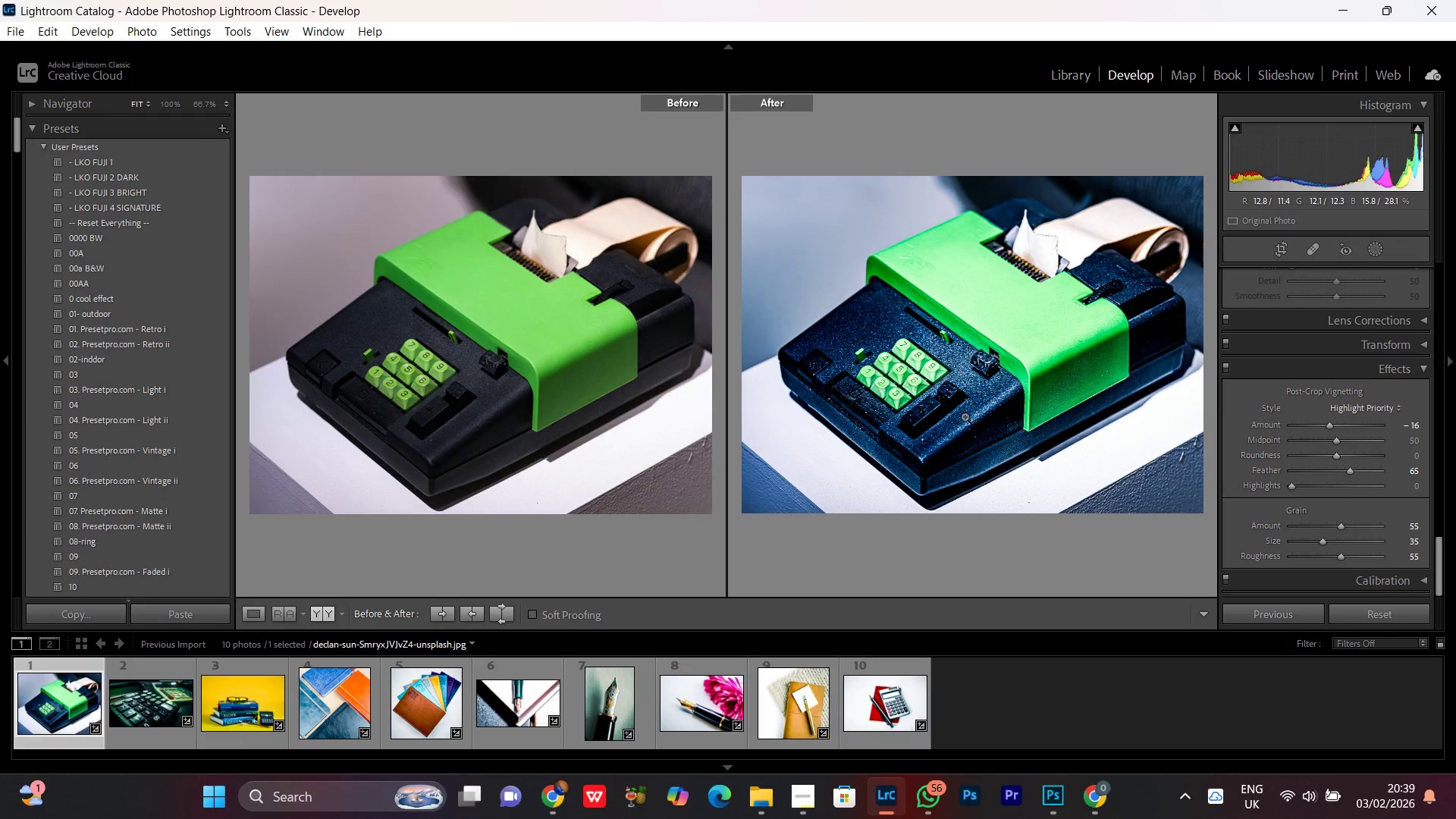 
double_click([150, 711])
 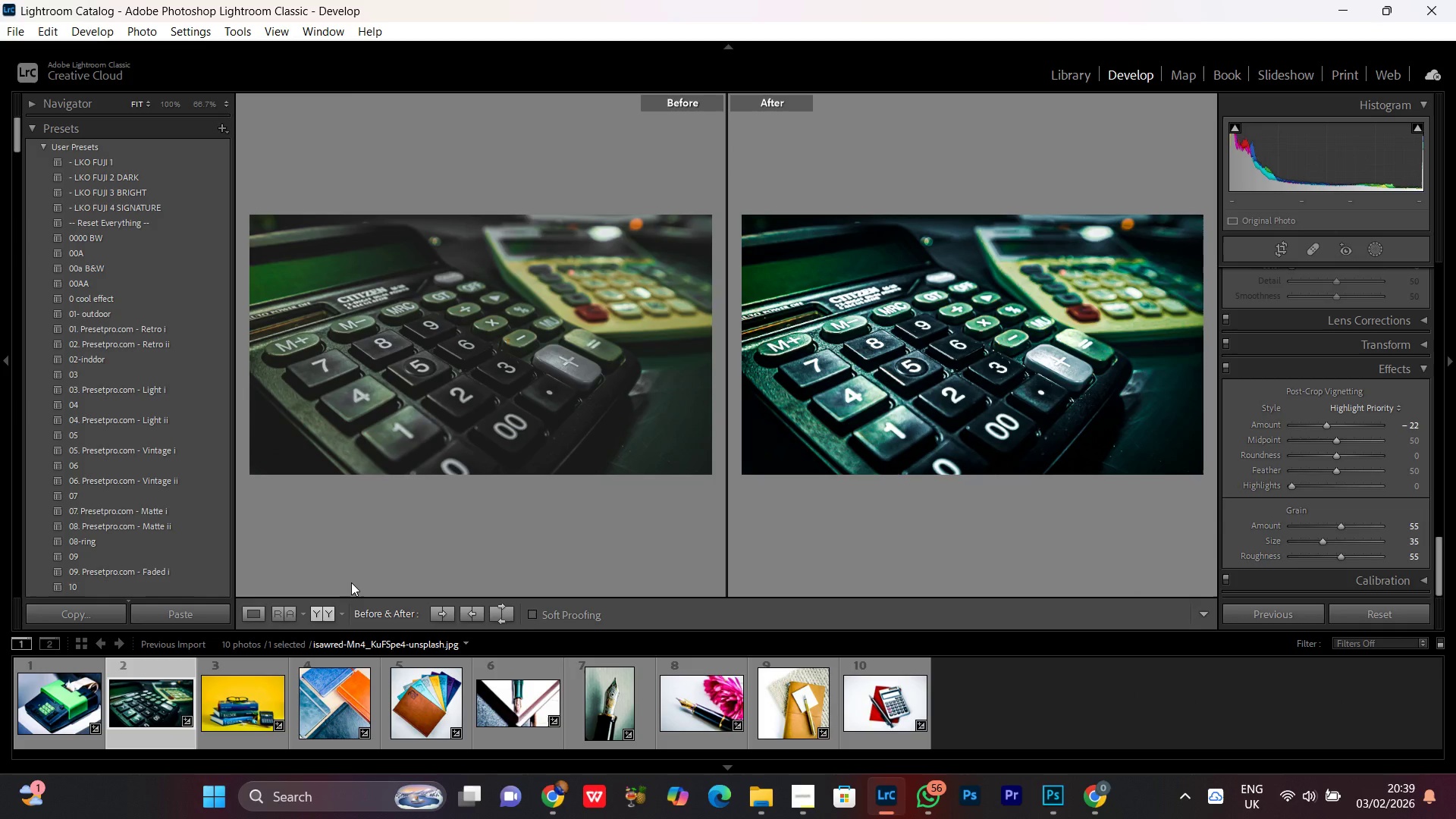 
key(PrintScreen)
 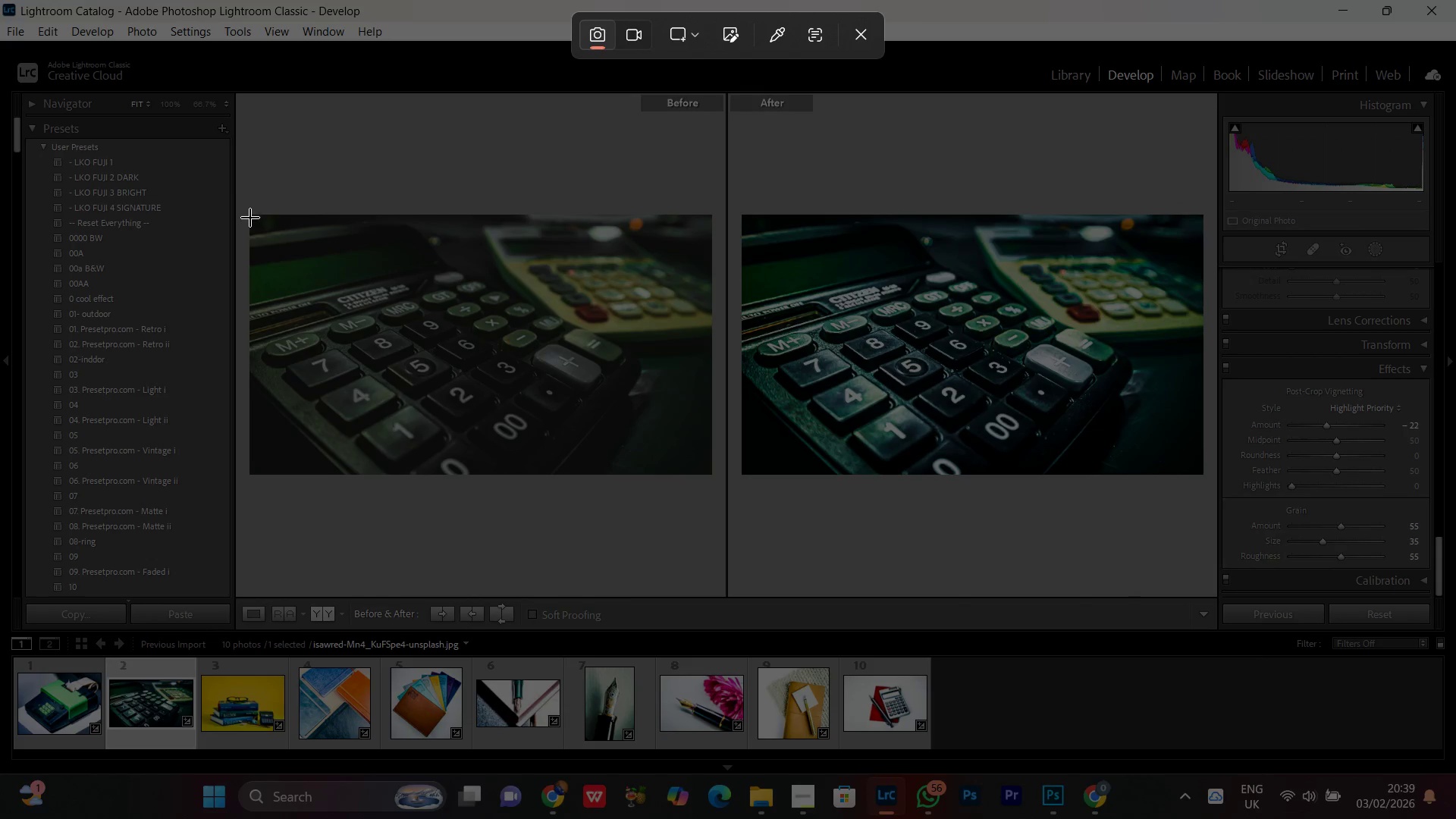 
left_click_drag(start_coordinate=[249, 213], to_coordinate=[1201, 475])
 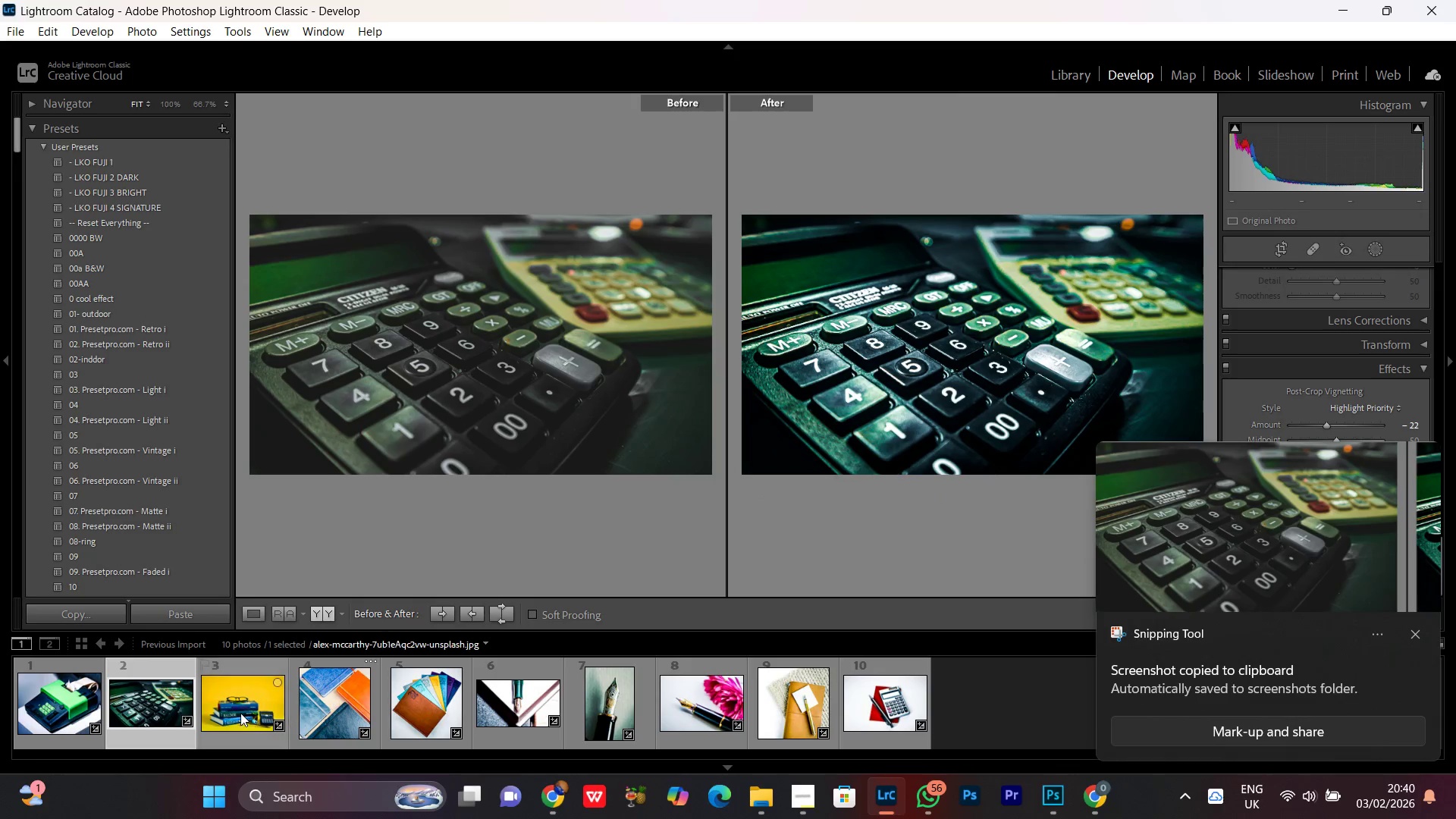 
double_click([240, 713])
 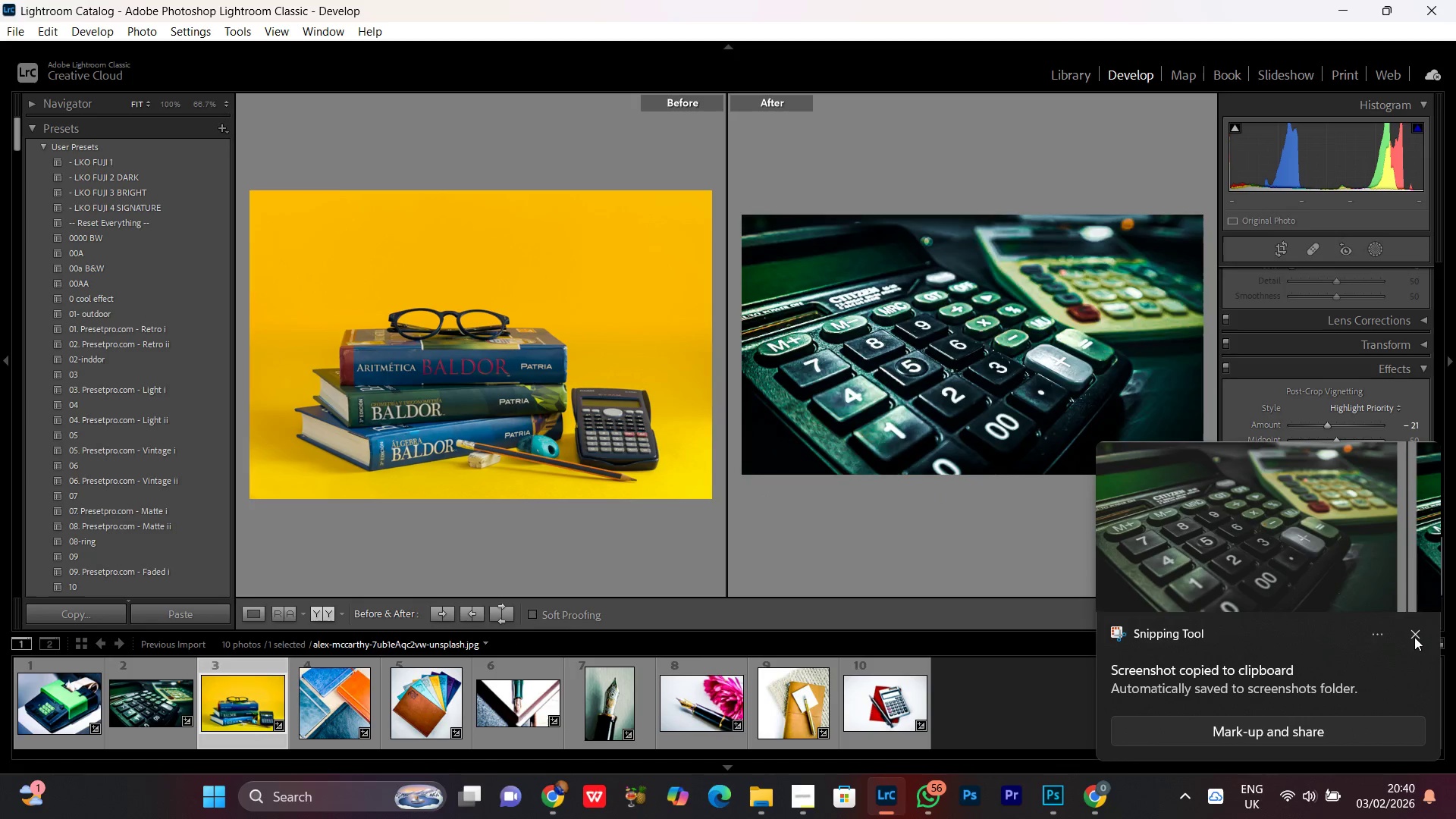 
left_click([1417, 632])
 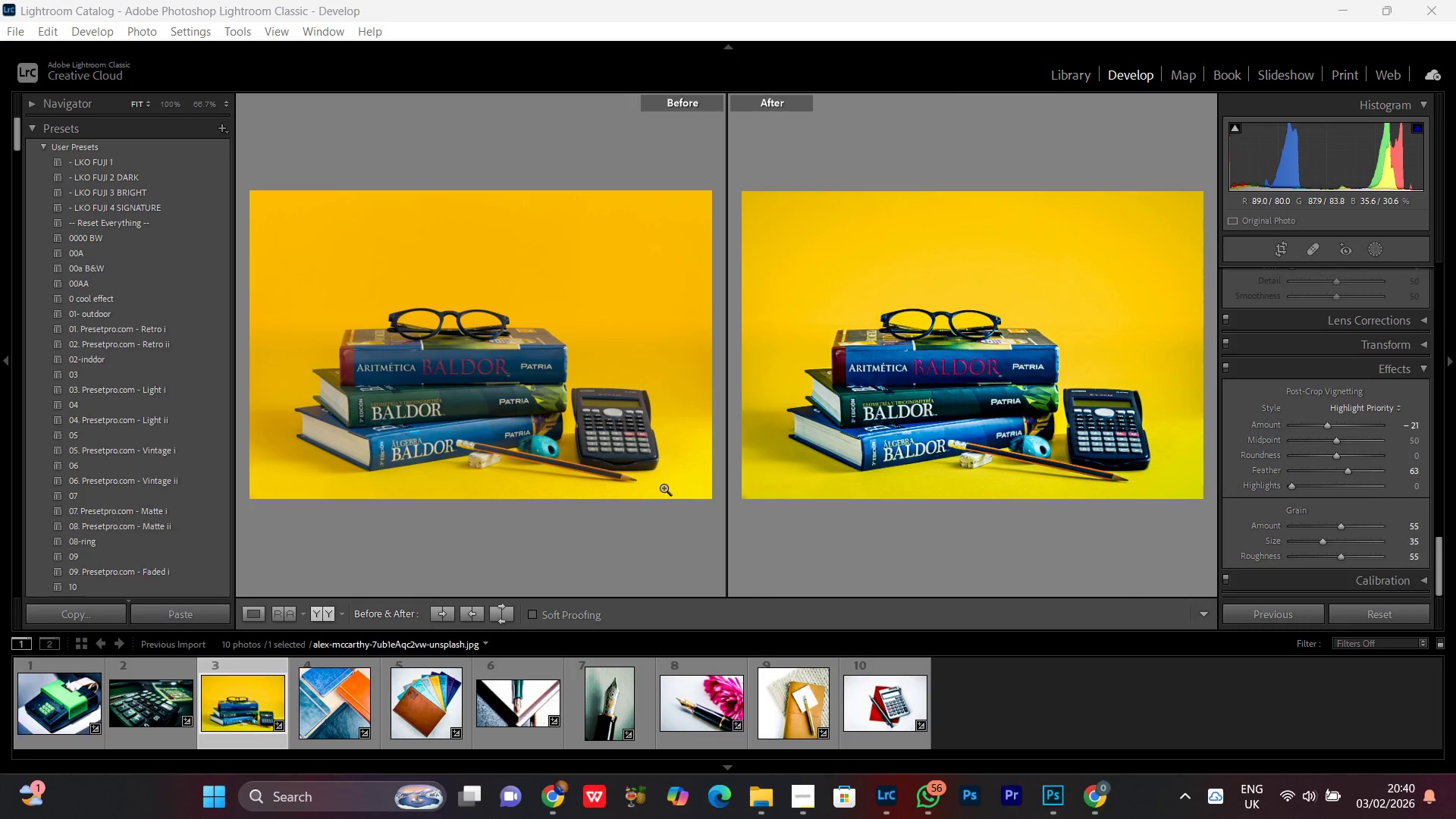 
key(PrintScreen)
 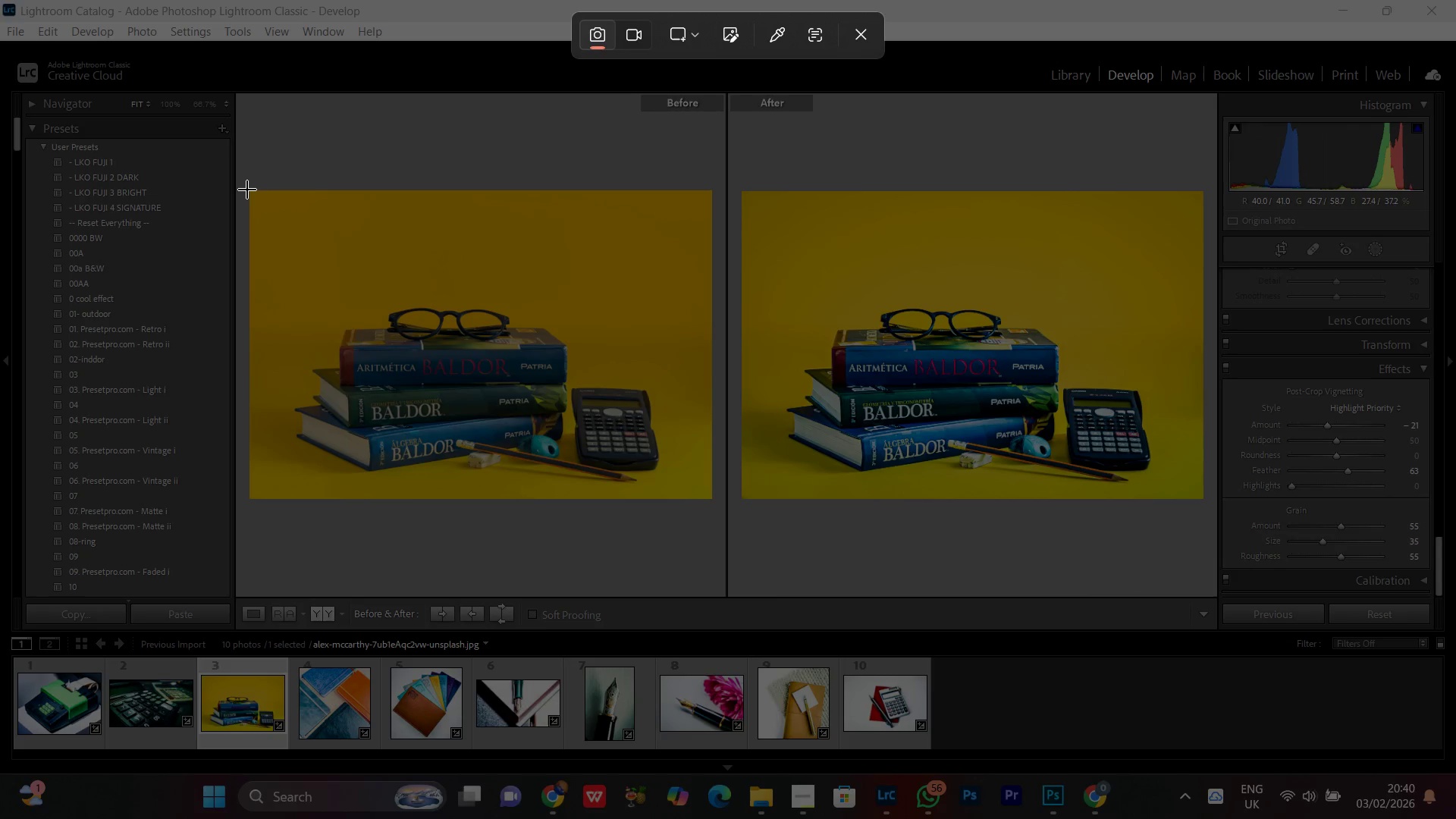 
left_click_drag(start_coordinate=[250, 190], to_coordinate=[1204, 498])
 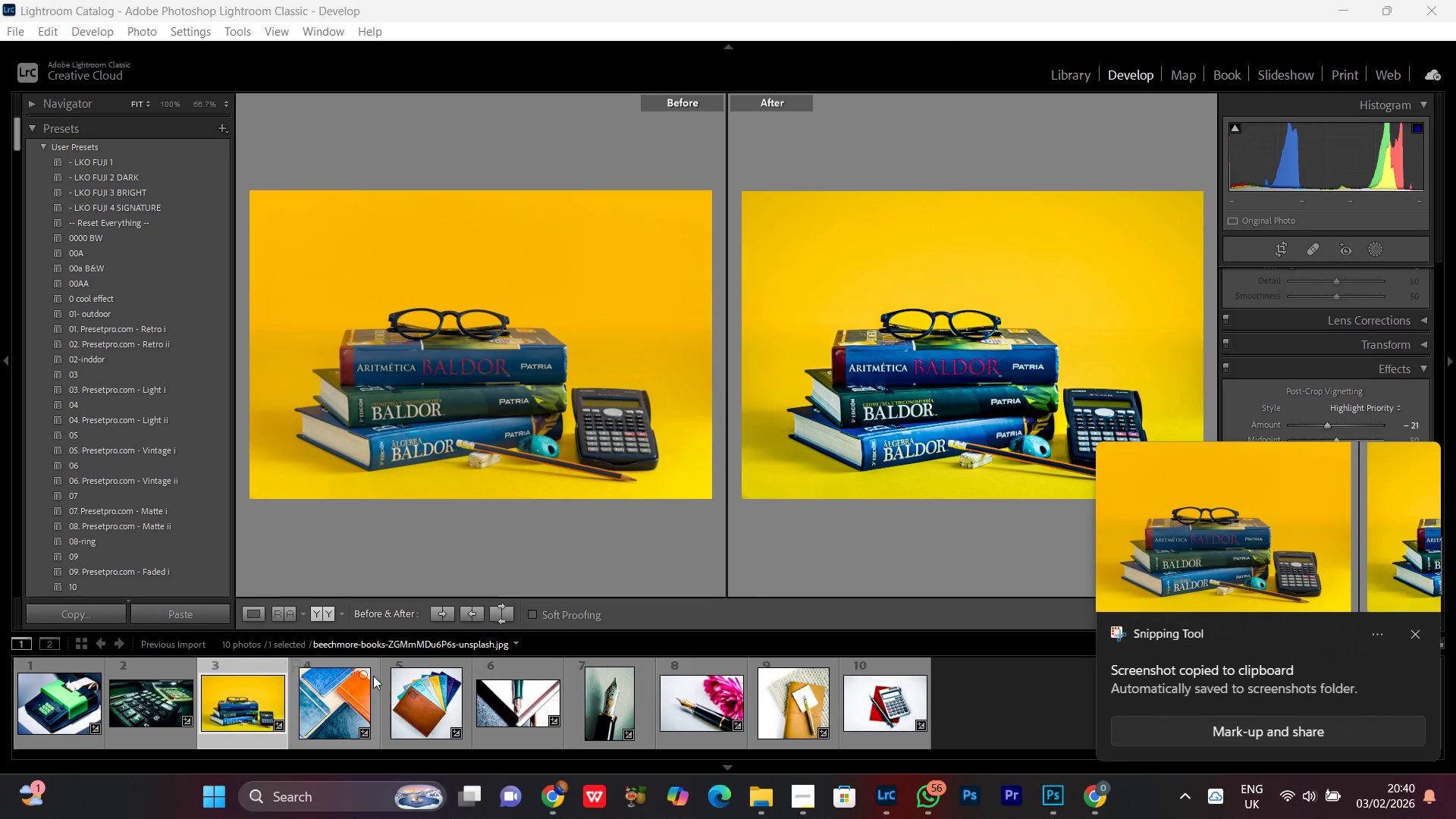 
double_click([346, 711])
 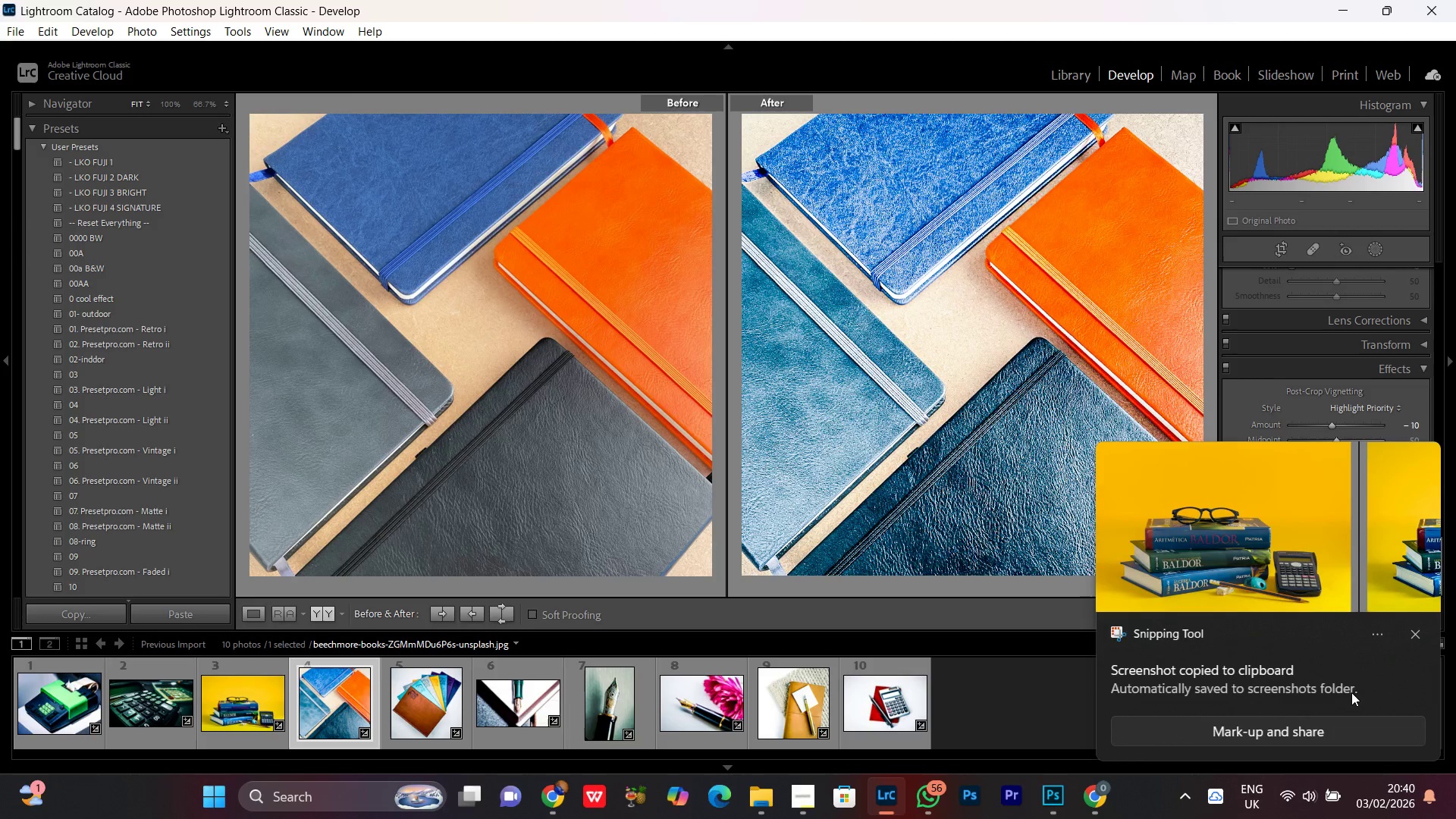 
left_click([1410, 632])
 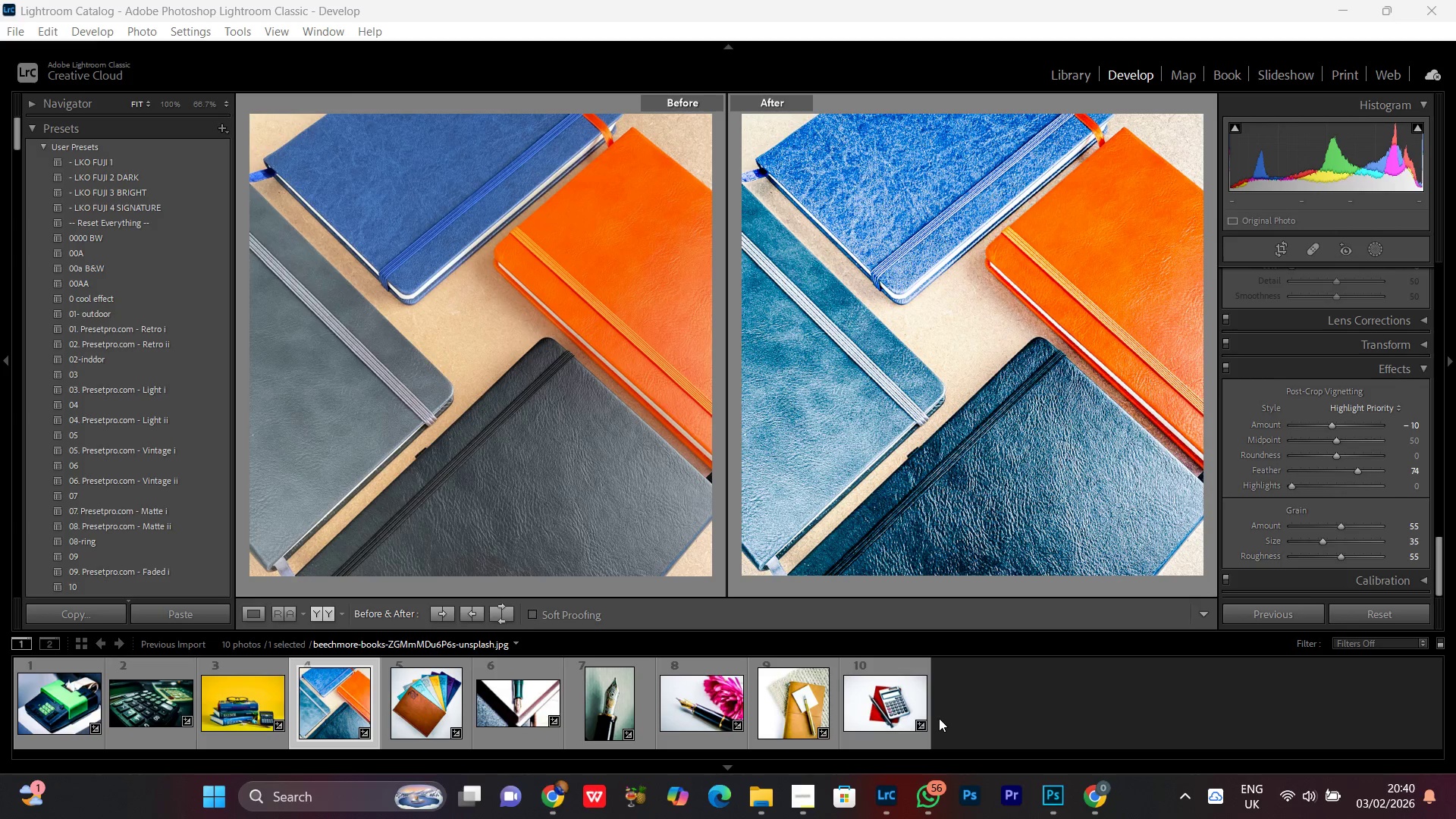 
key(PrintScreen)
 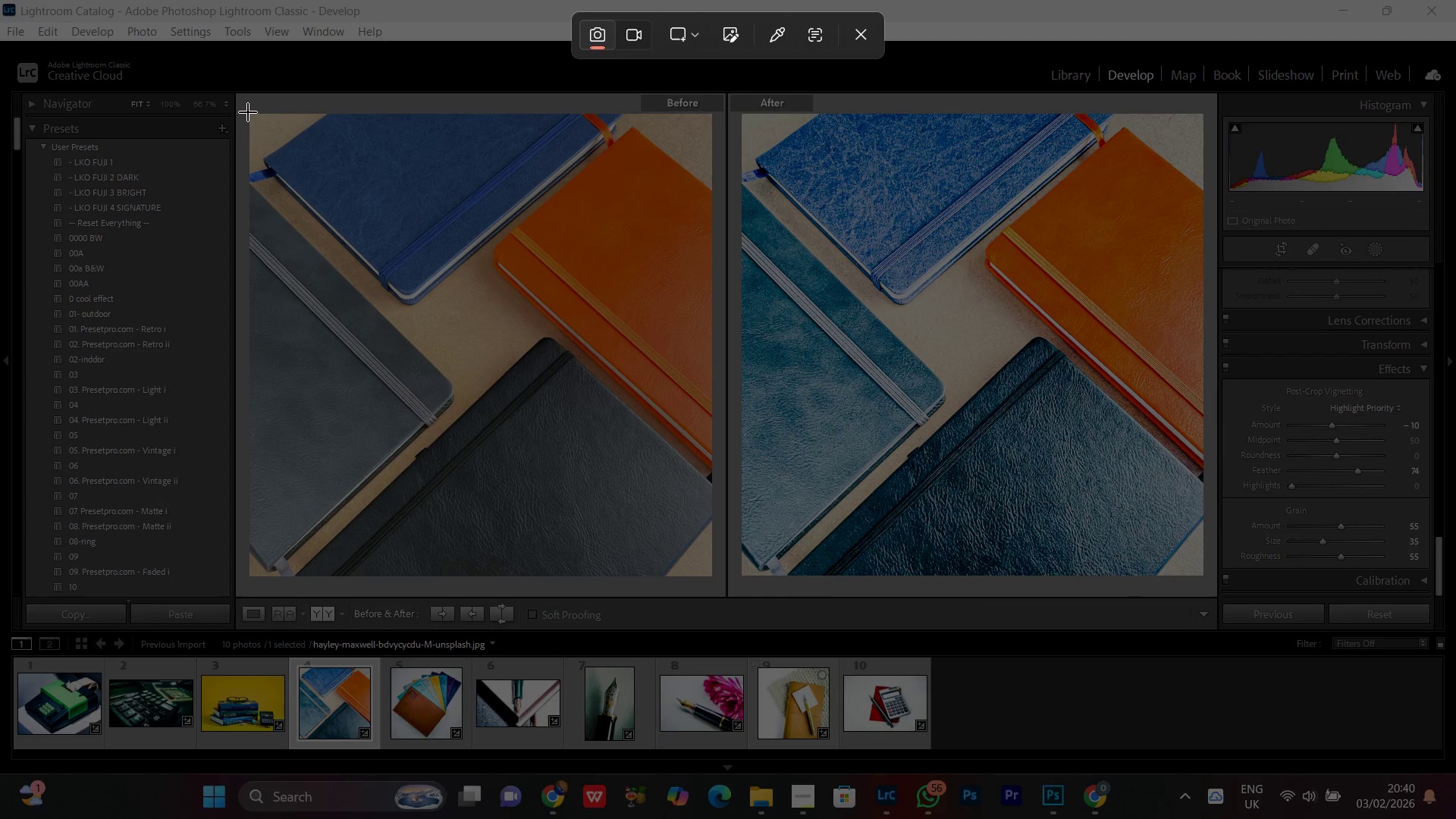 
wait(8.33)
 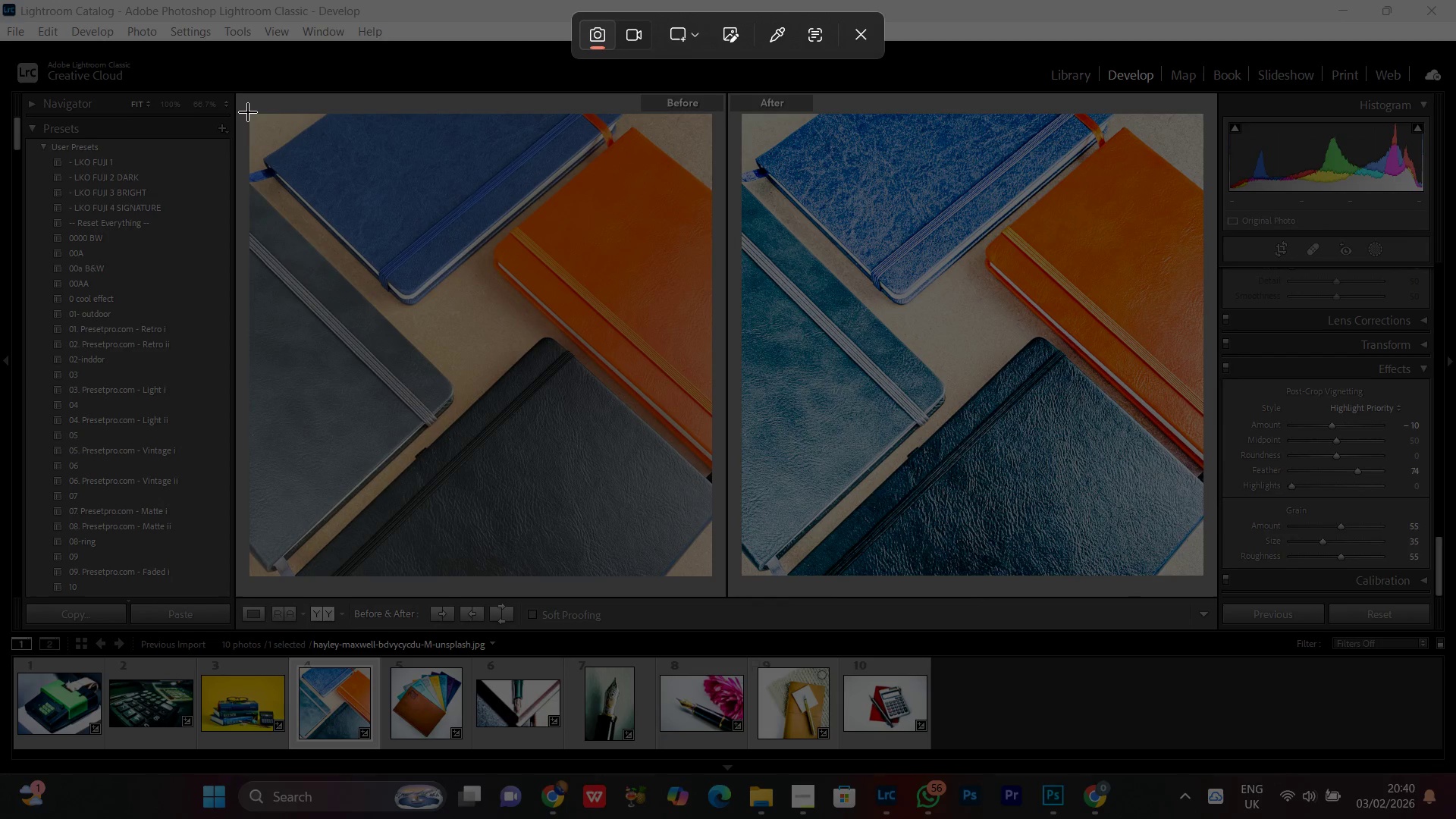 
left_click_drag(start_coordinate=[250, 115], to_coordinate=[1204, 573])
 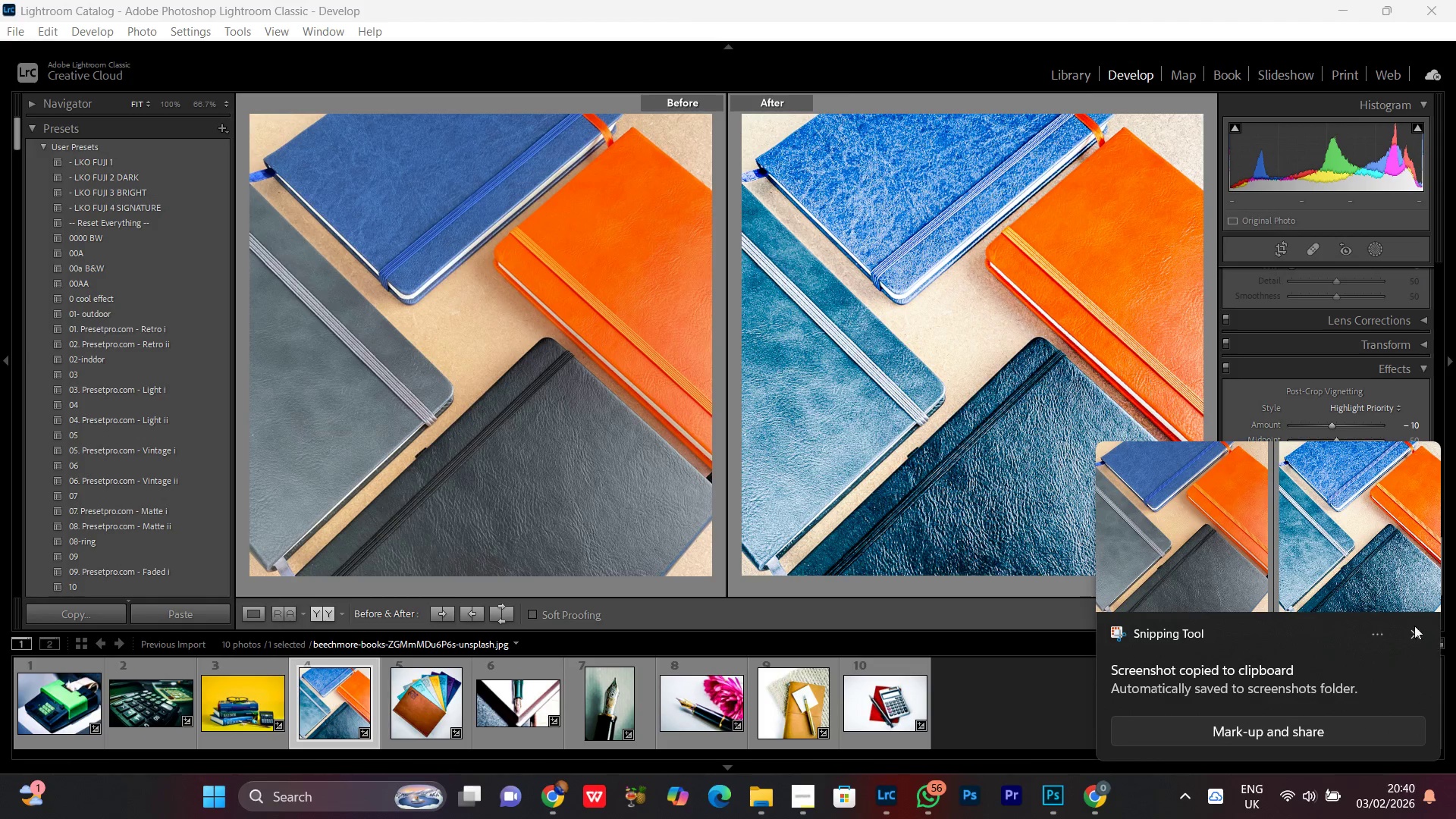 
left_click([1416, 637])
 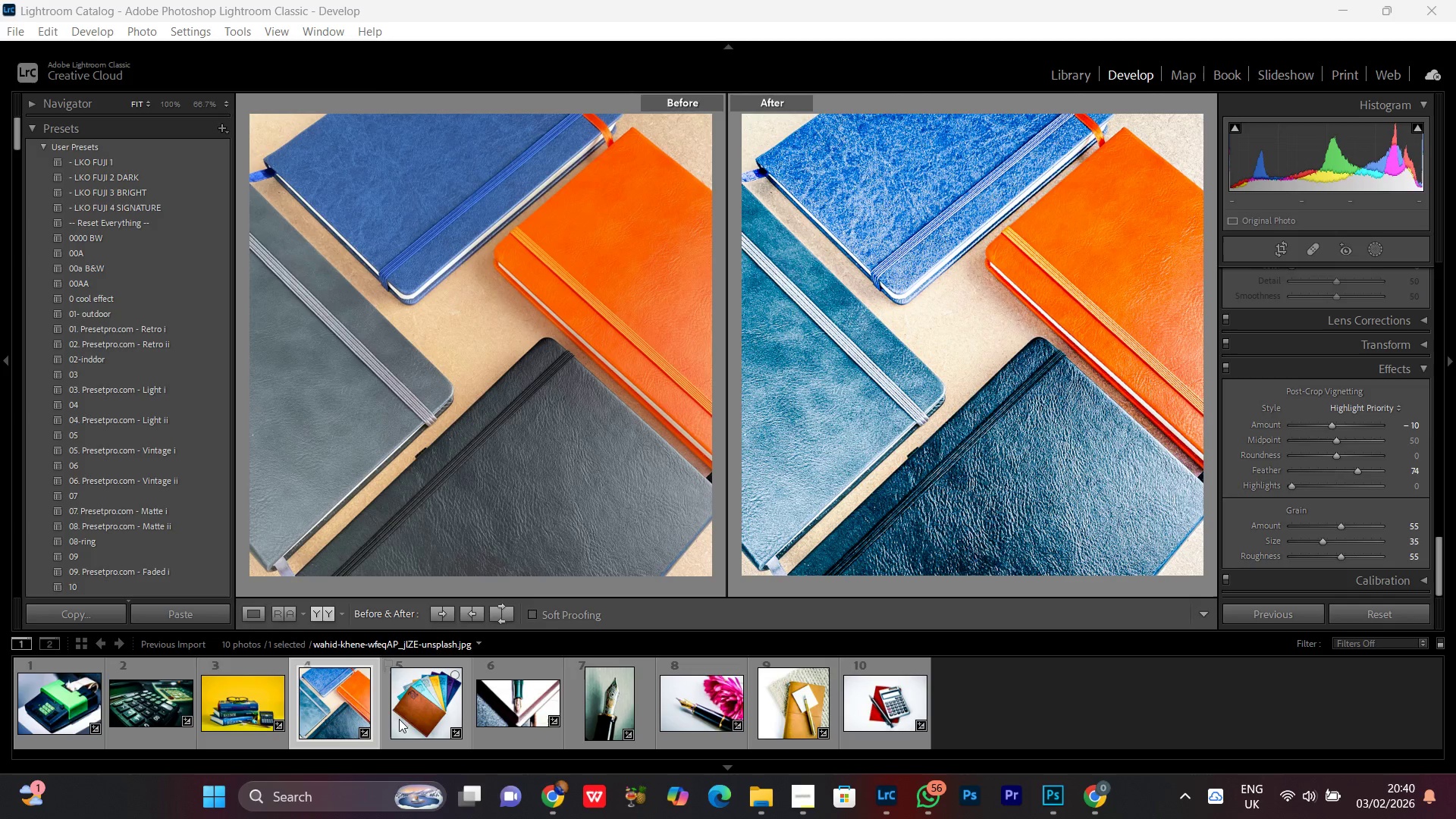 
double_click([401, 715])
 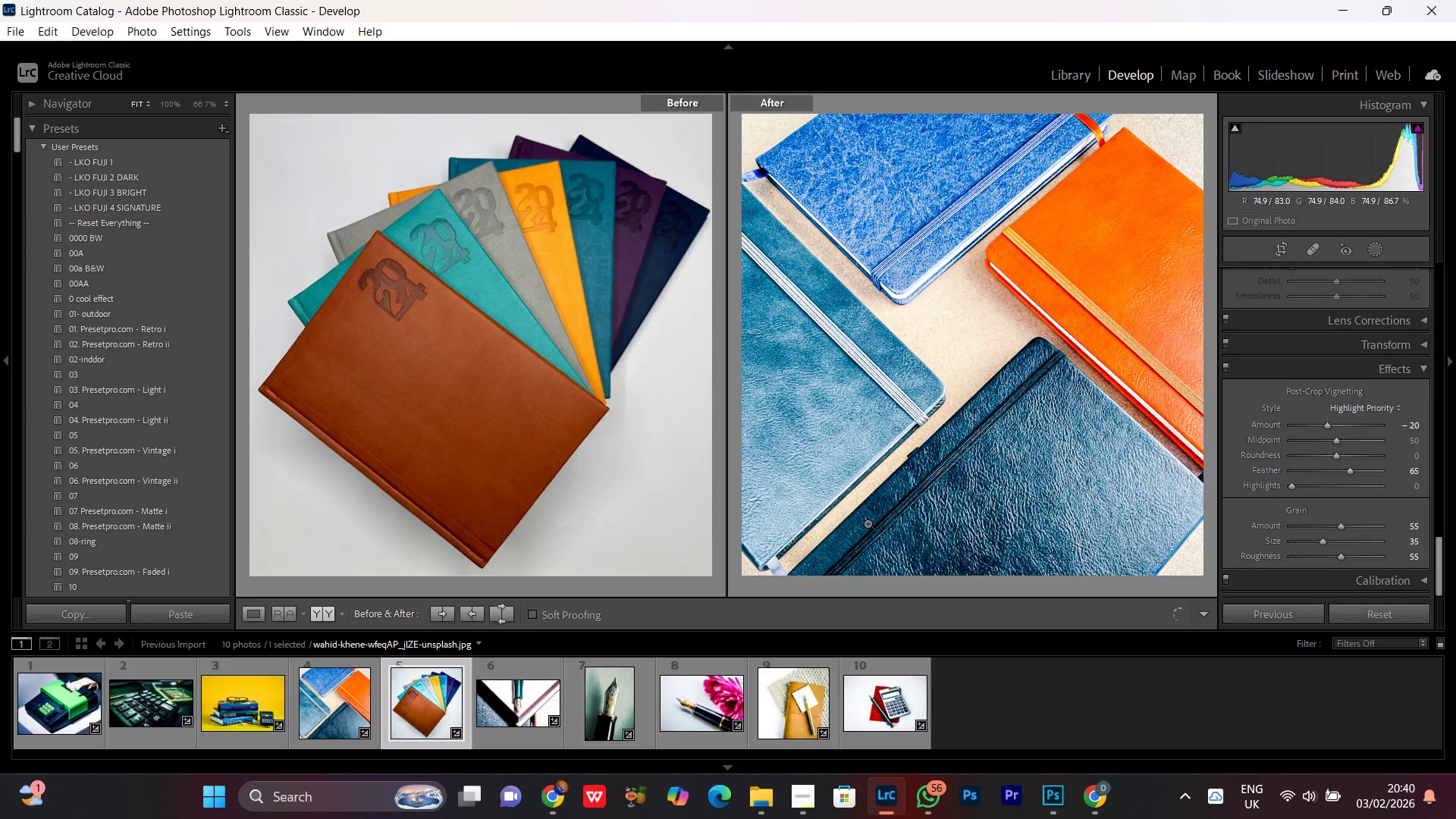 
key(PrintScreen)
 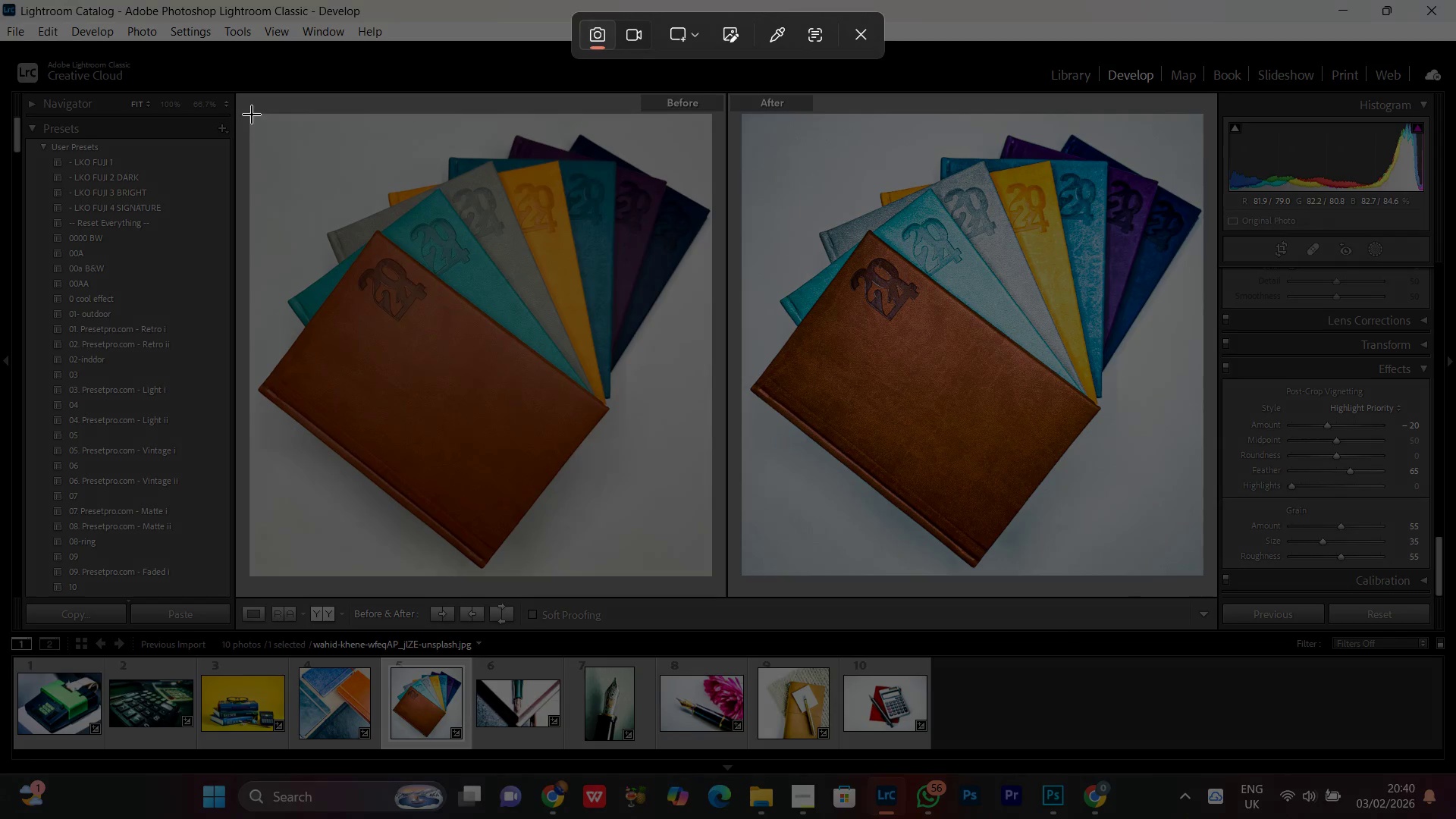 
left_click_drag(start_coordinate=[252, 115], to_coordinate=[1203, 573])
 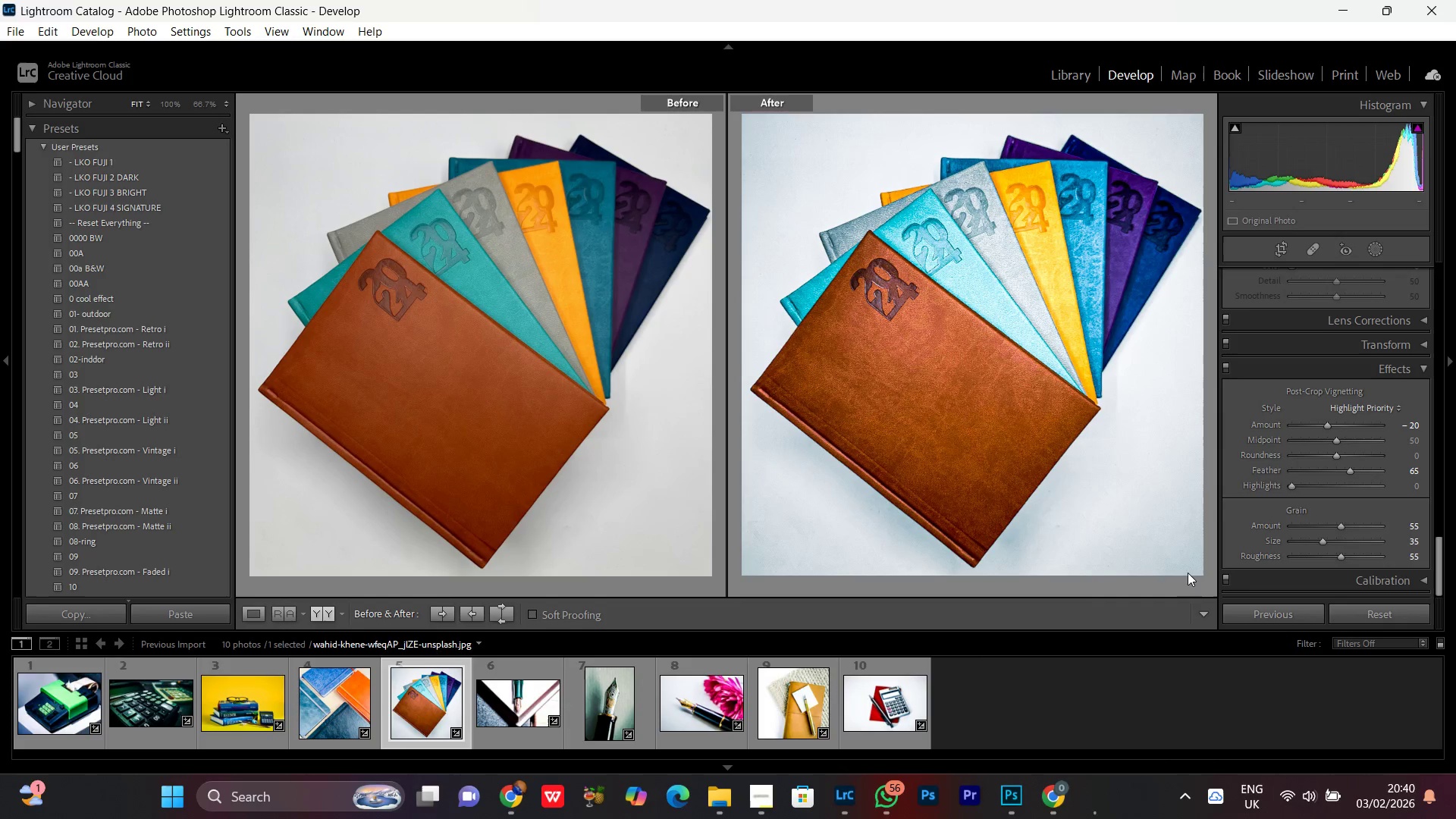 
left_click_drag(start_coordinate=[1190, 573], to_coordinate=[1175, 565])
 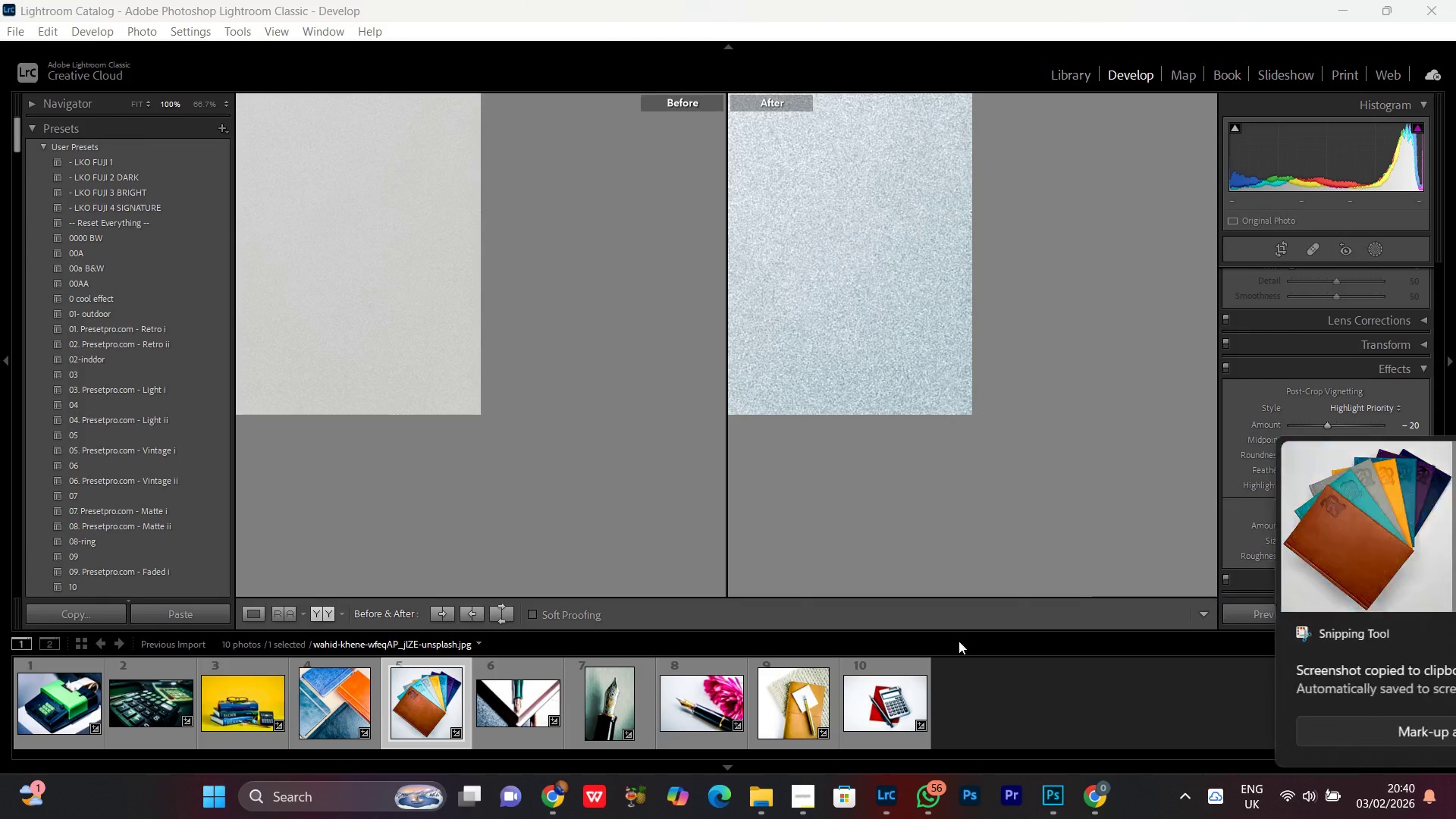 
double_click([514, 692])
 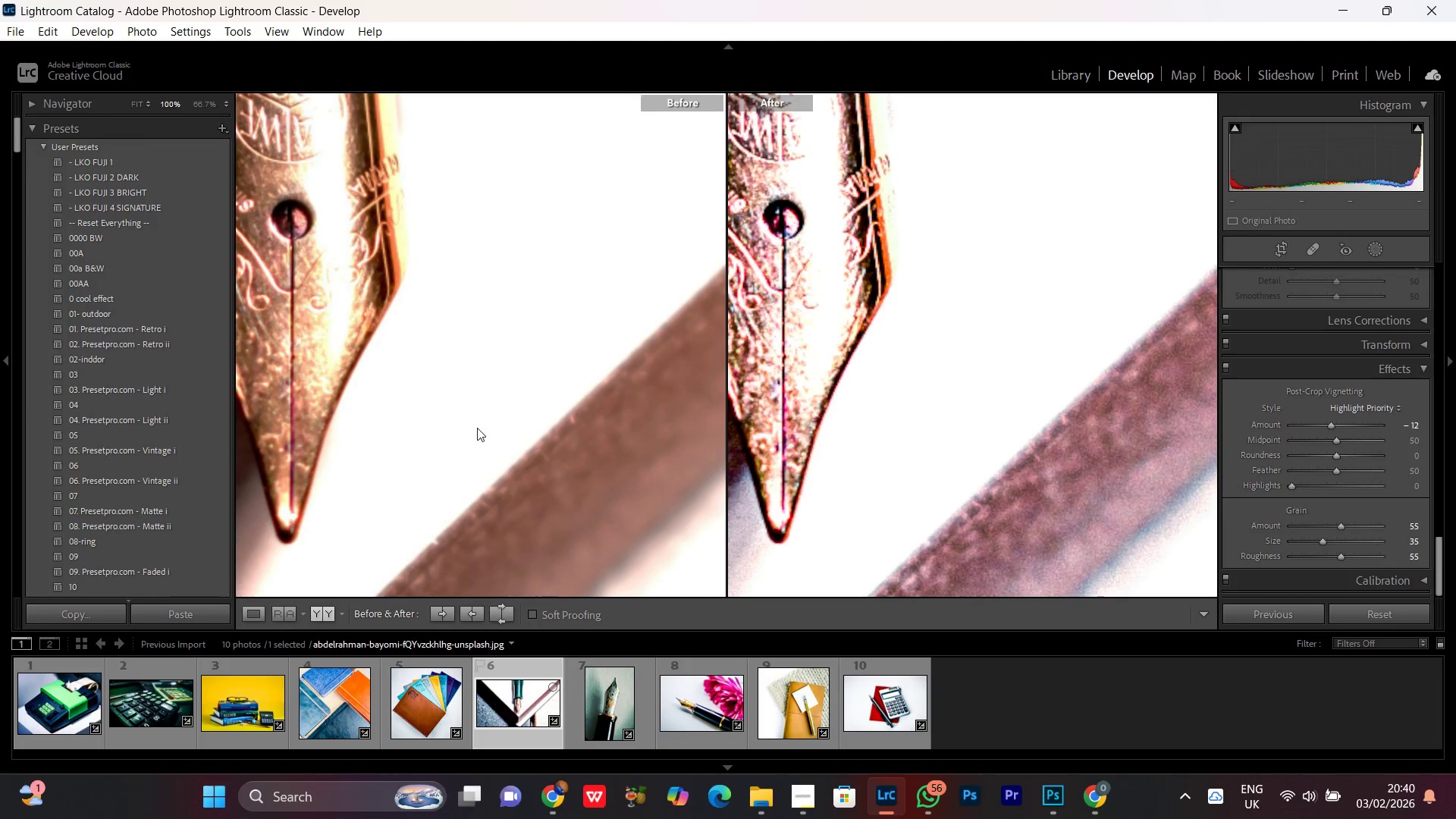 
left_click_drag(start_coordinate=[510, 368], to_coordinate=[514, 365])
 